 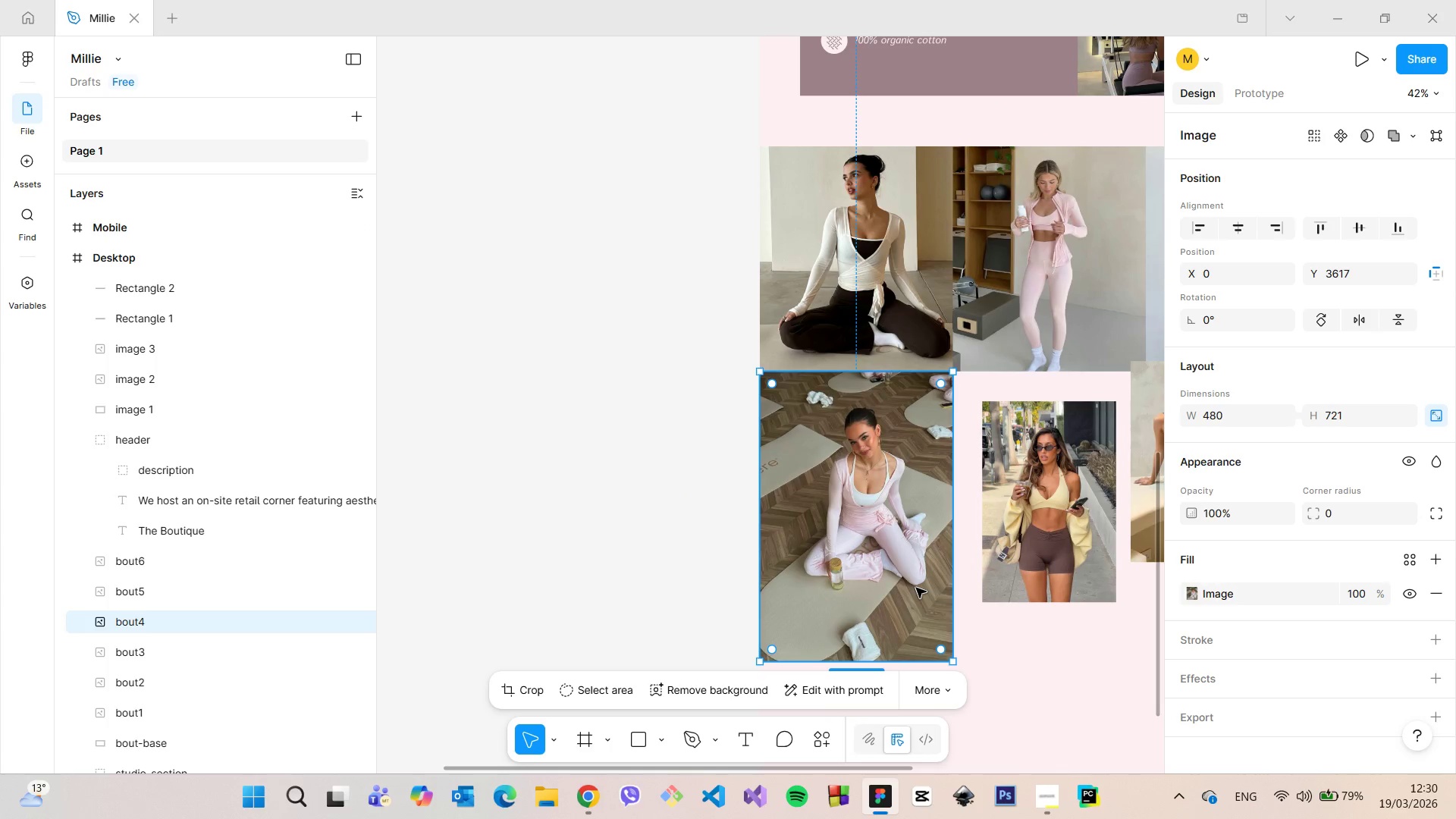 
left_click([925, 325])
 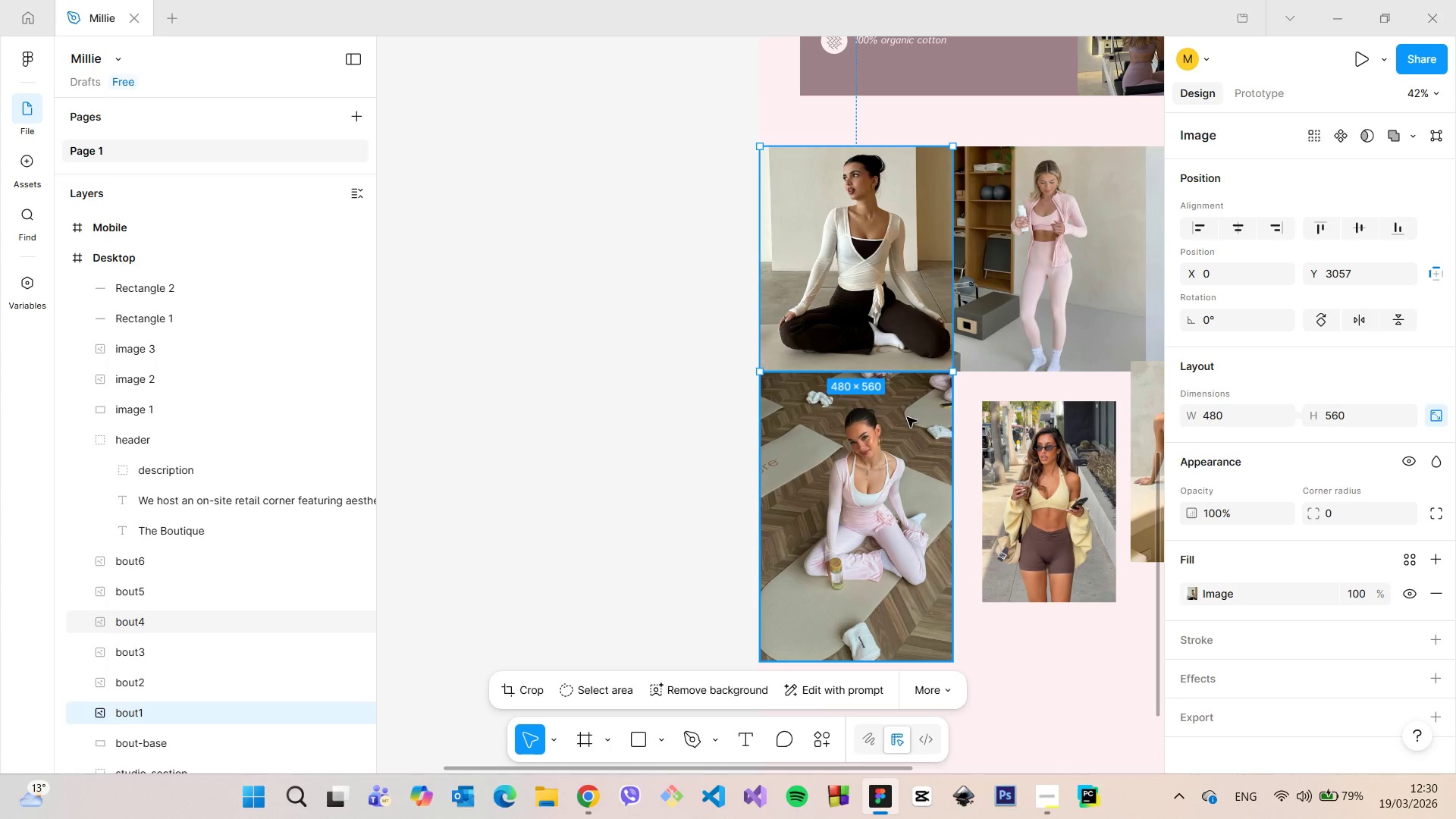 
left_click([897, 433])
 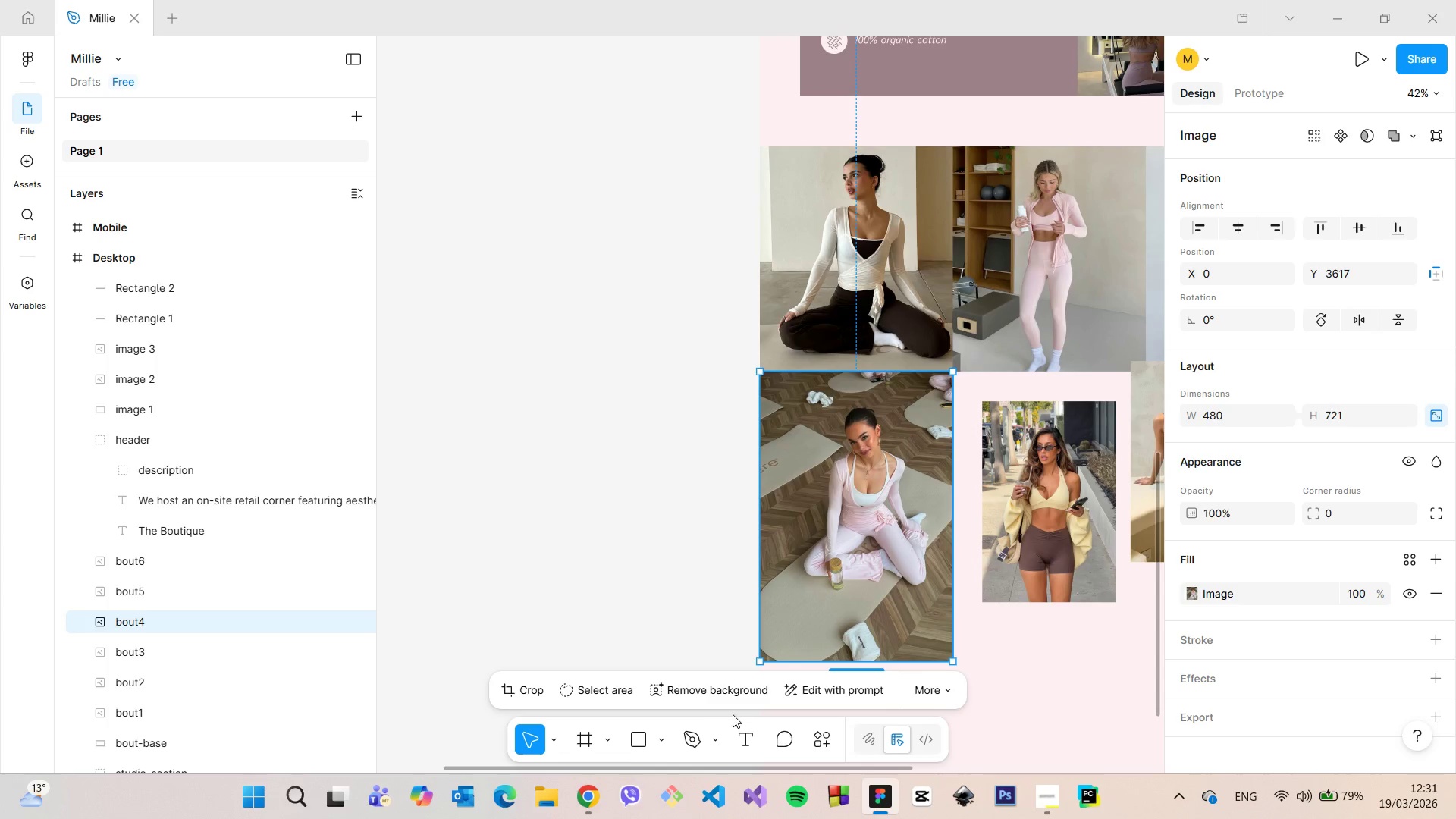 
left_click([538, 693])
 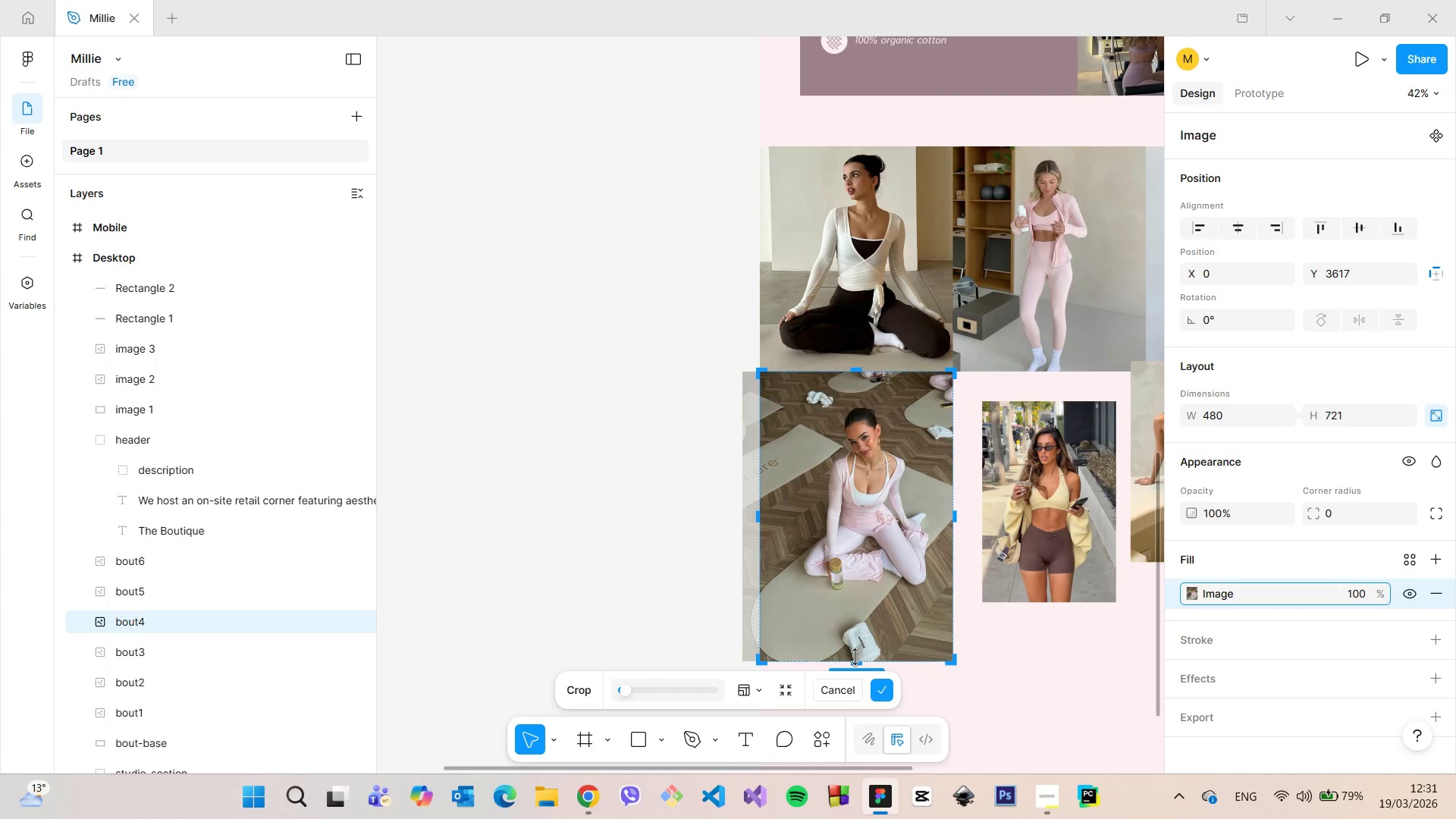 
left_click_drag(start_coordinate=[855, 657], to_coordinate=[852, 608])
 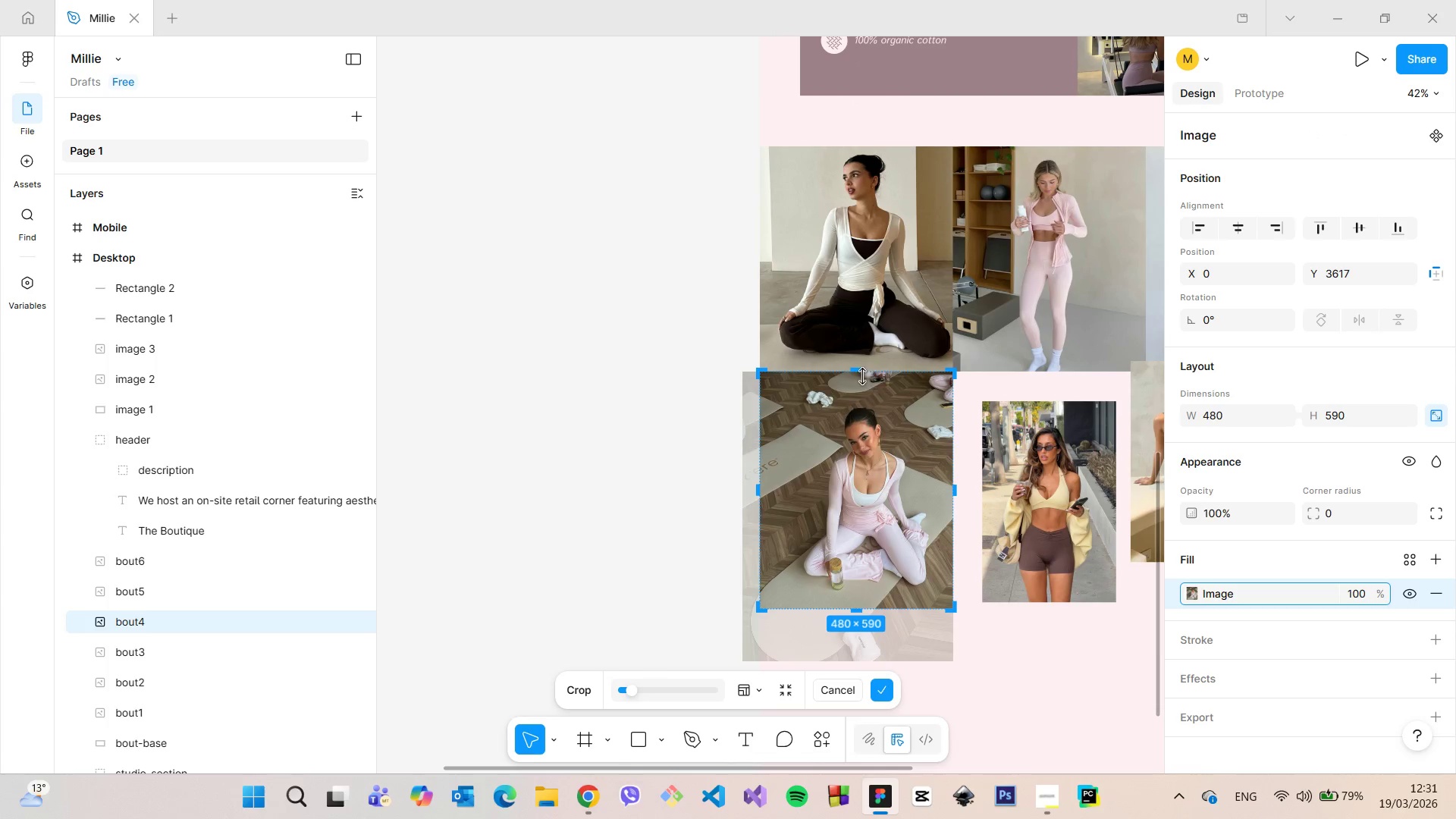 
left_click_drag(start_coordinate=[859, 374], to_coordinate=[855, 383])
 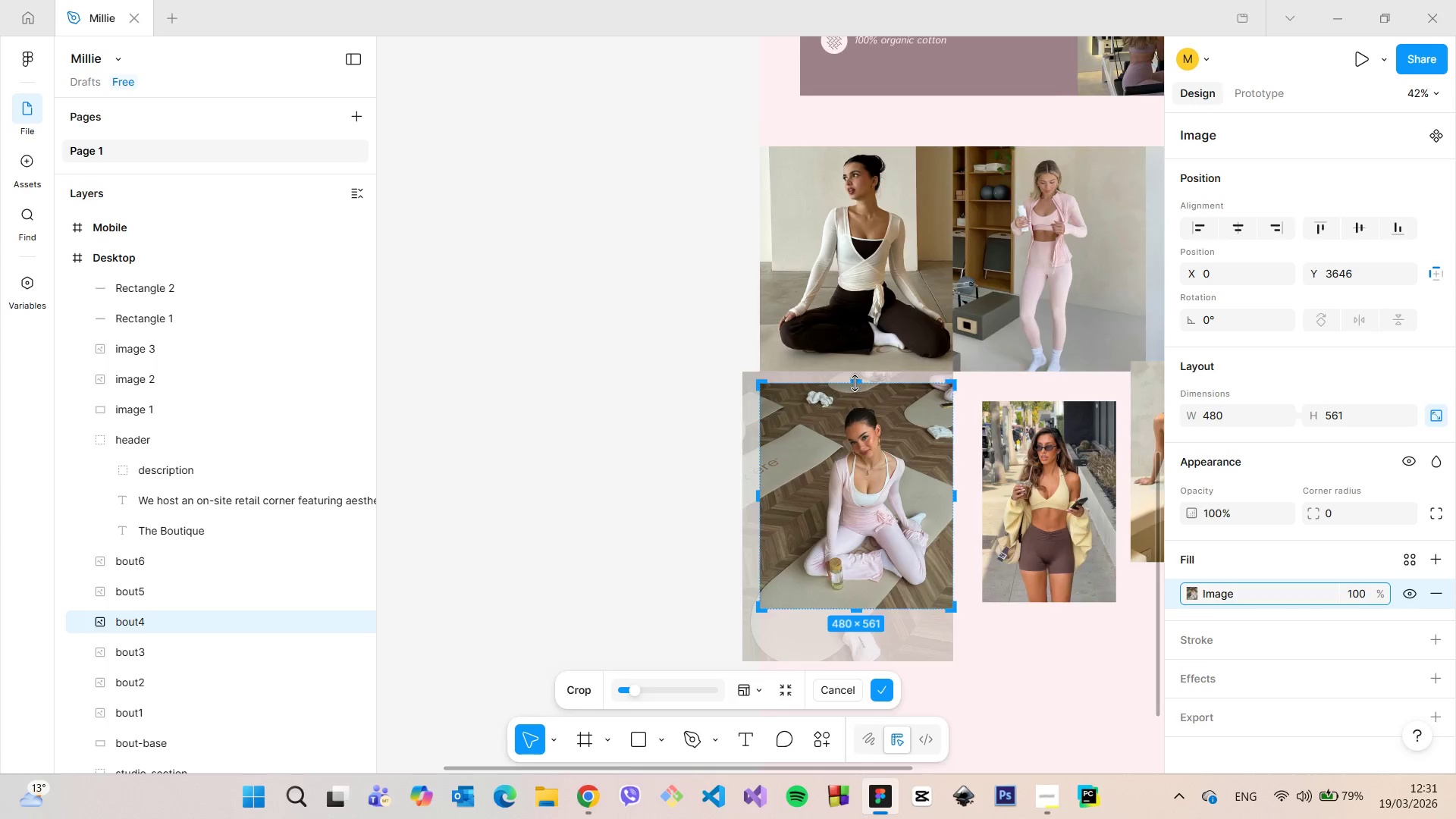 
left_click_drag(start_coordinate=[874, 377], to_coordinate=[864, 381])
 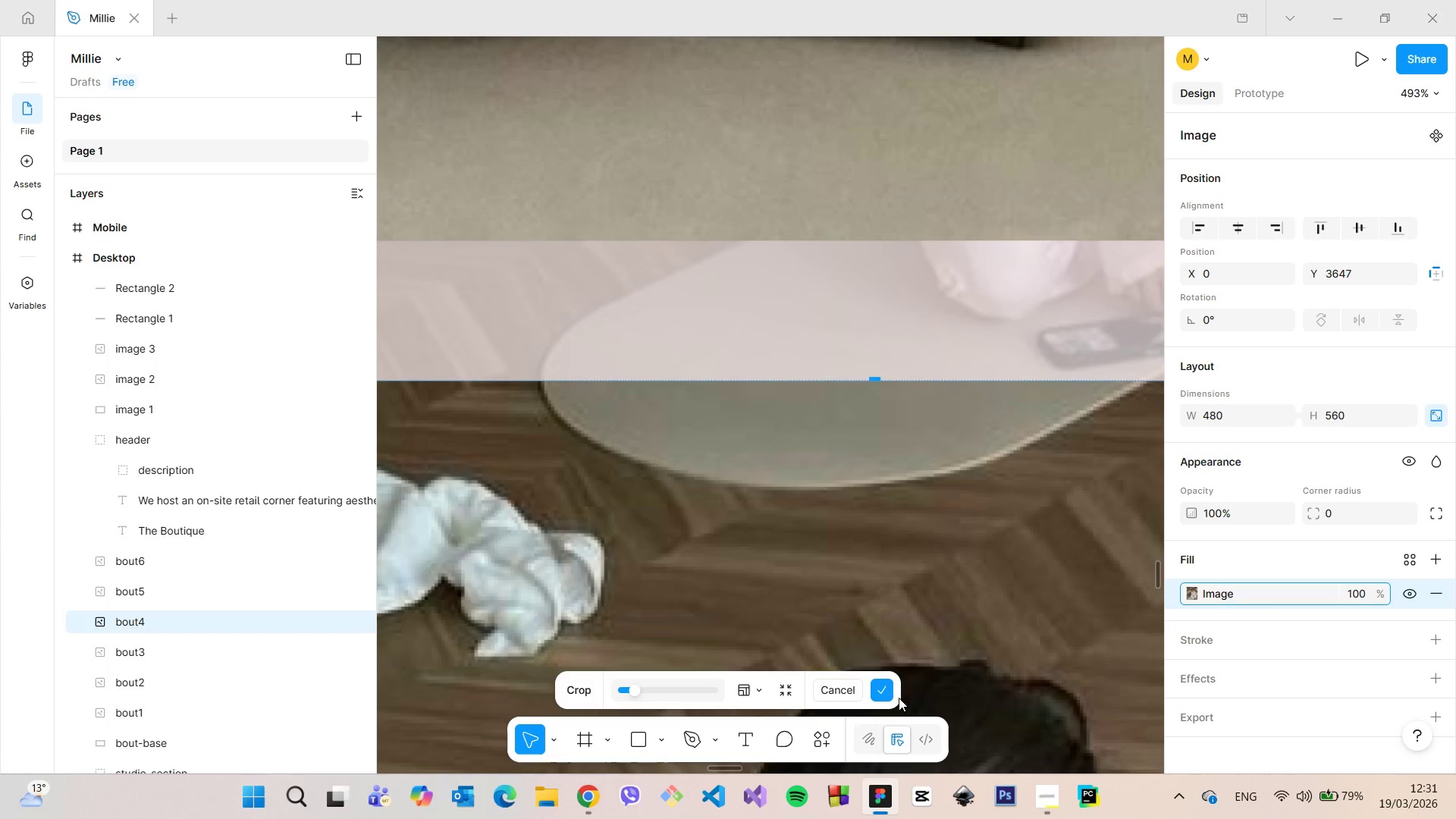 
scroll: coordinate [856, 383], scroll_direction: up, amount: 17.0
 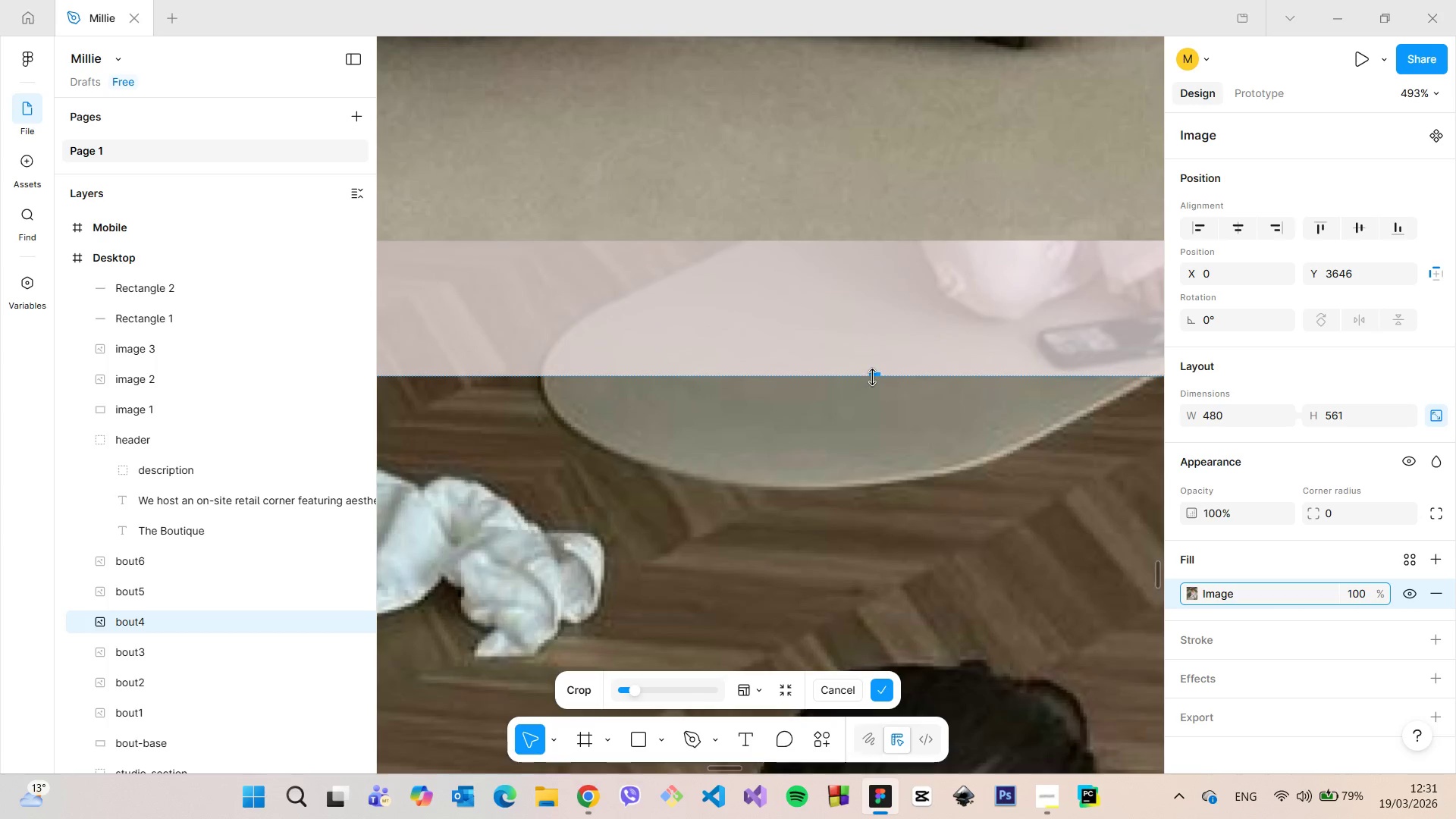 
left_click([891, 695])
 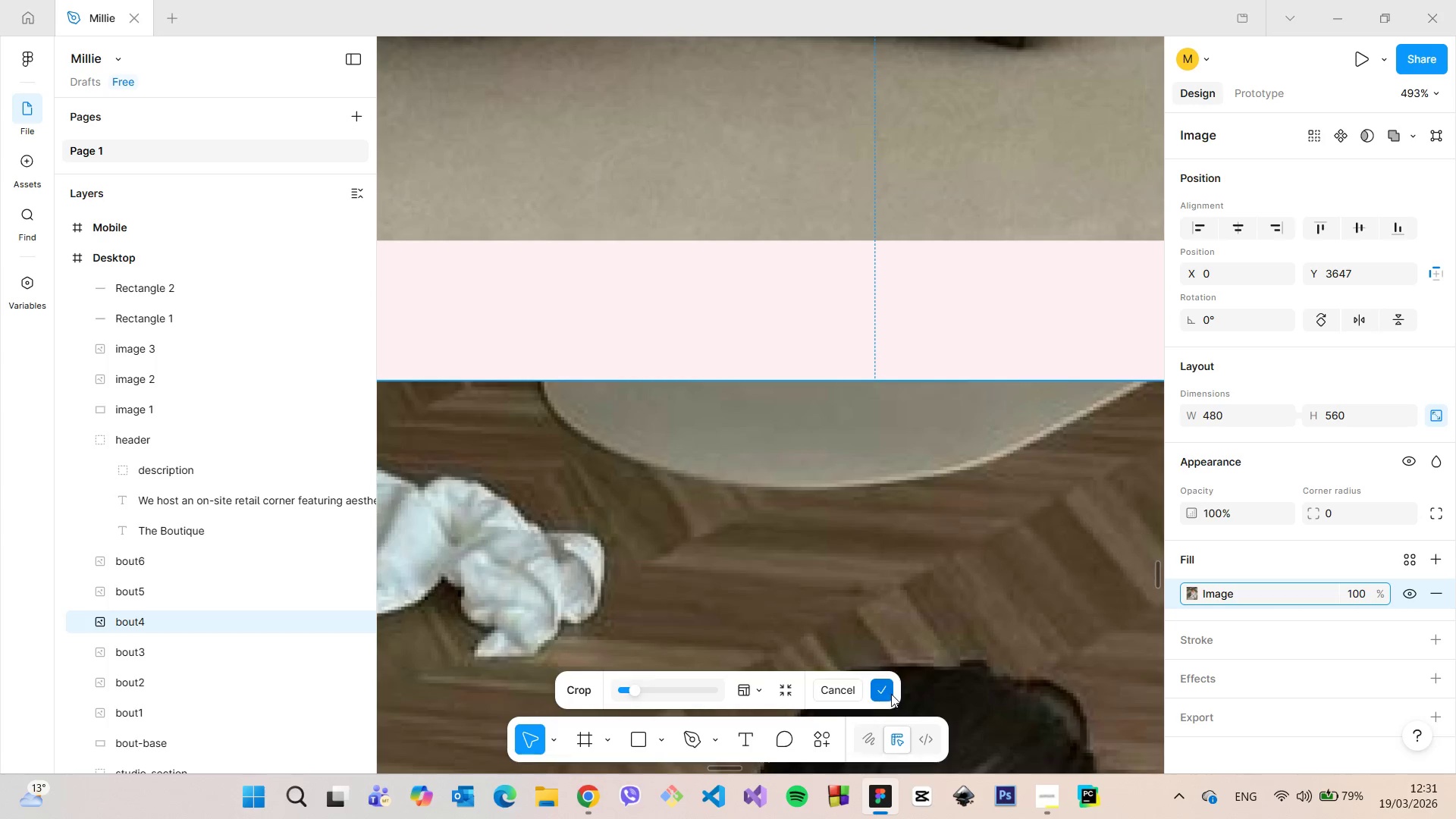 
scroll: coordinate [934, 626], scroll_direction: down, amount: 52.0
 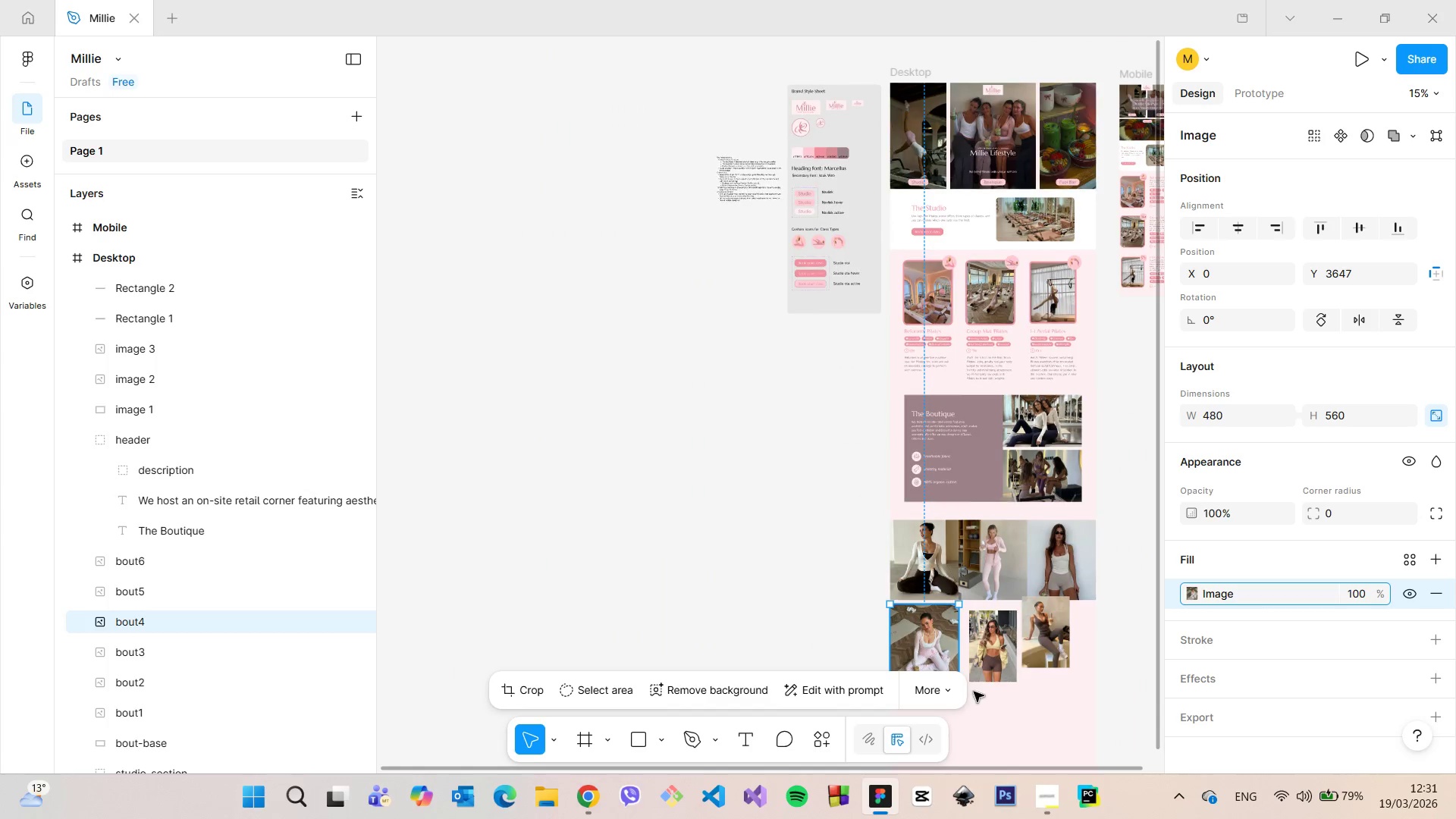 
scroll: coordinate [982, 688], scroll_direction: up, amount: 11.0
 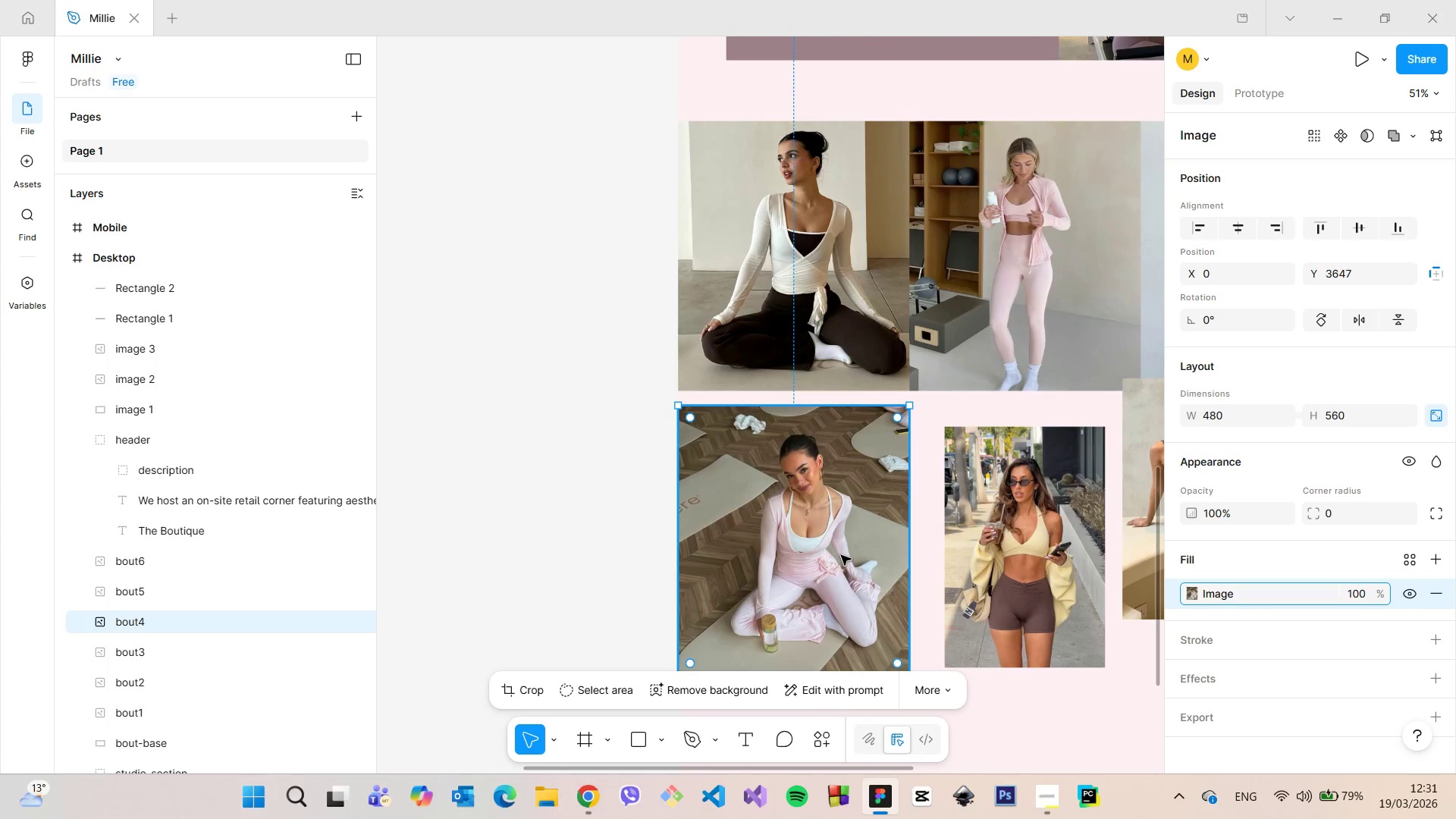 
left_click_drag(start_coordinate=[841, 552], to_coordinate=[841, 541])
 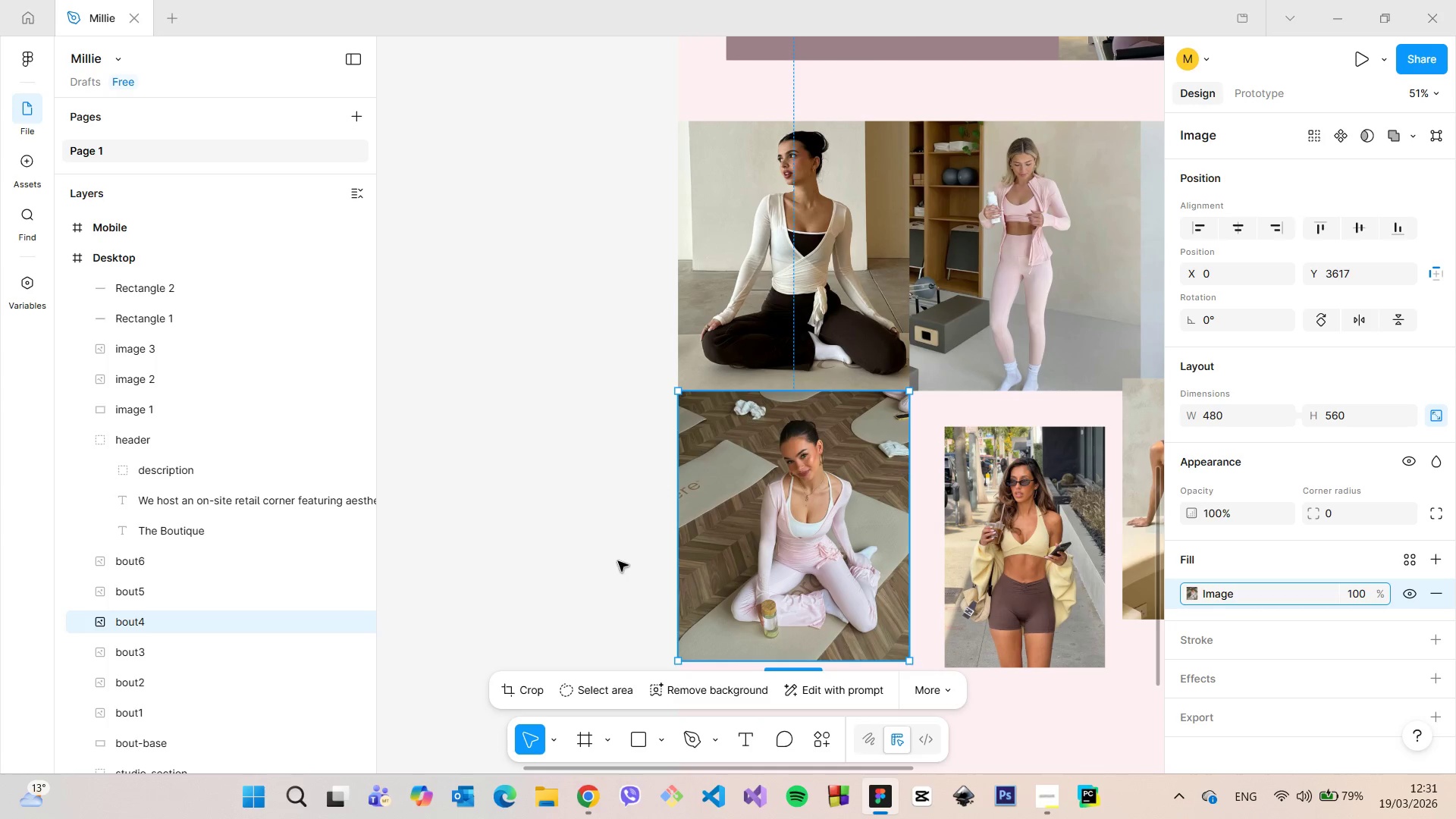 
left_click([617, 561])
 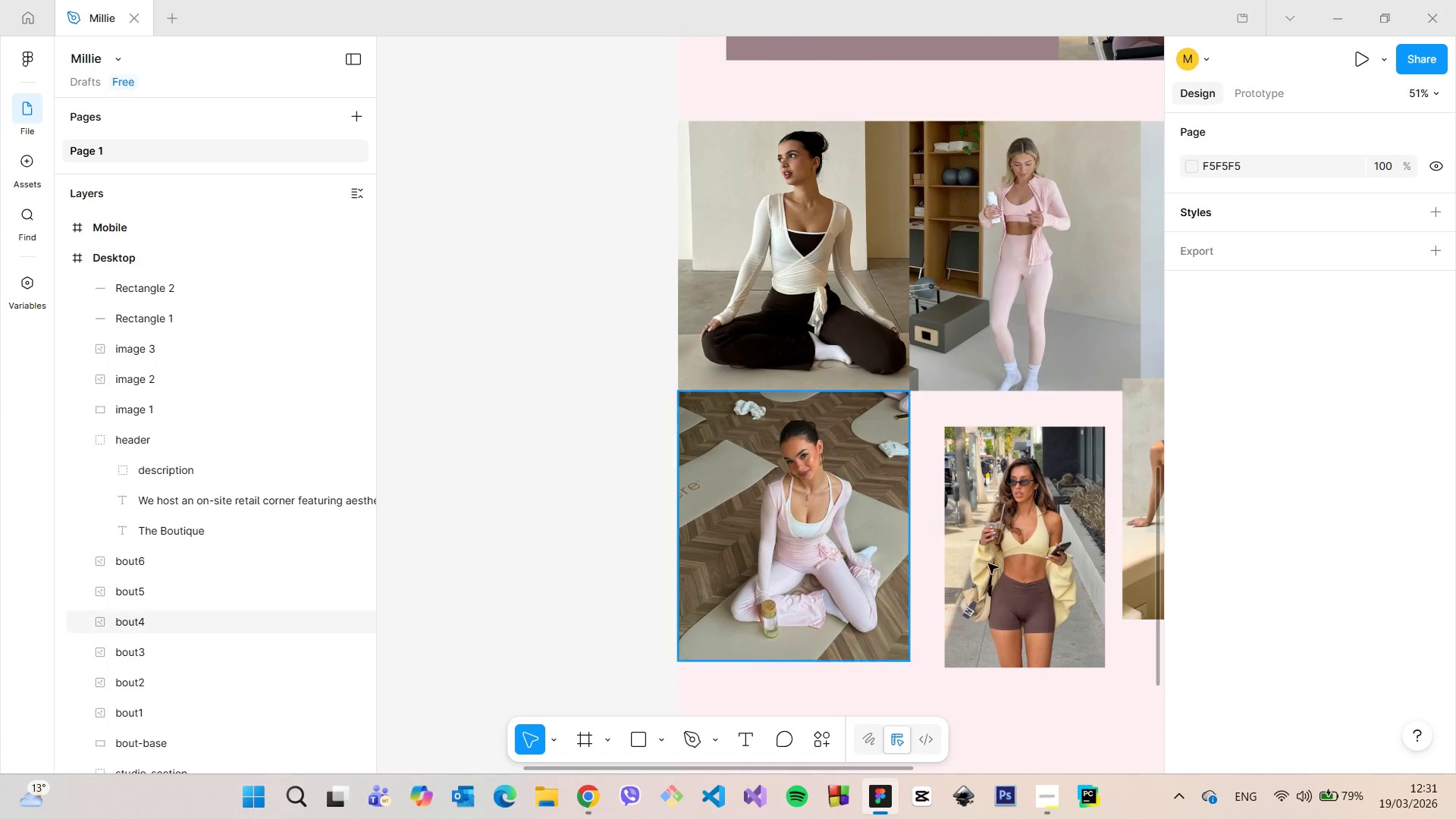 
left_click([1157, 546])
 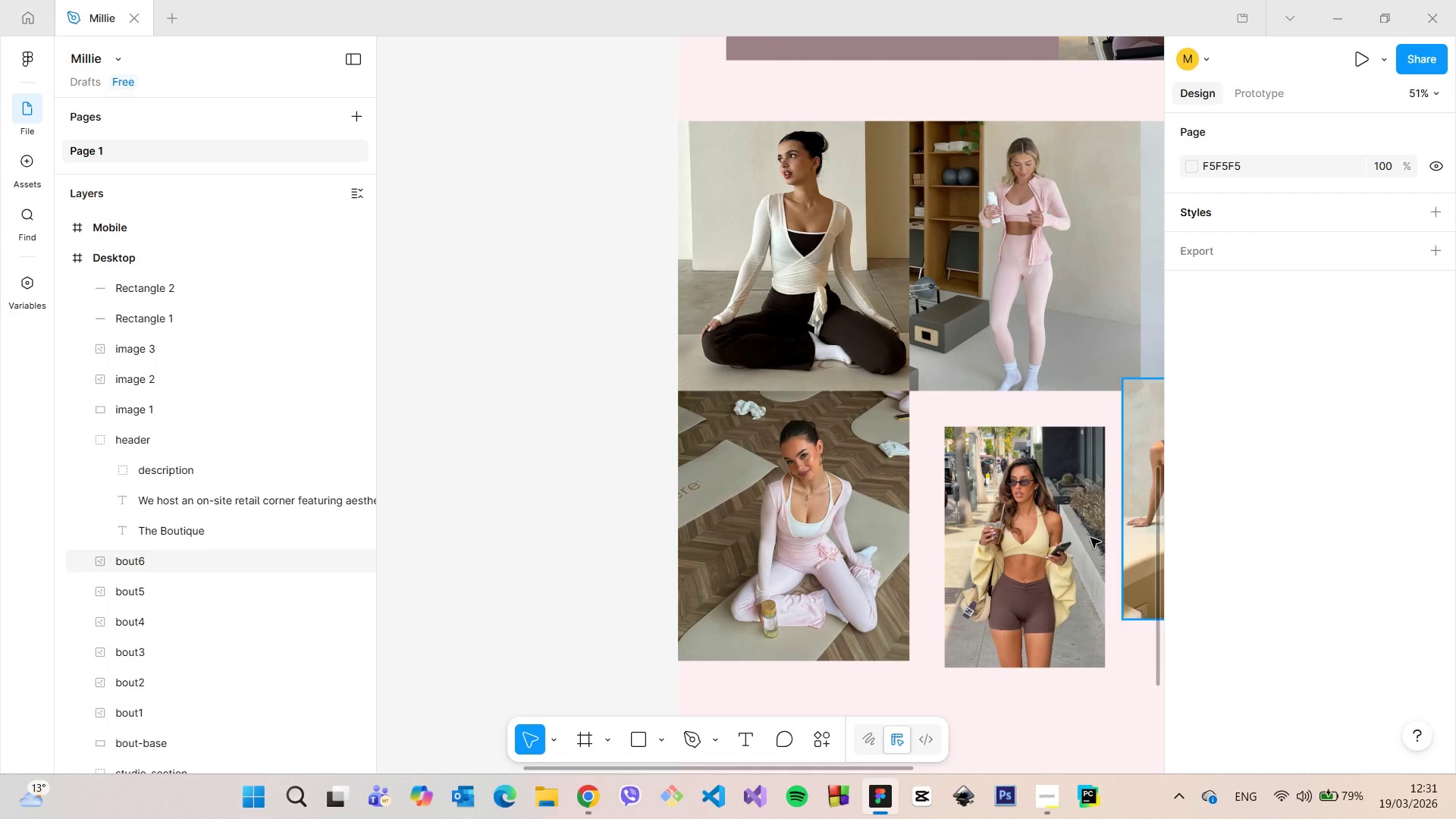 
left_click([1067, 536])
 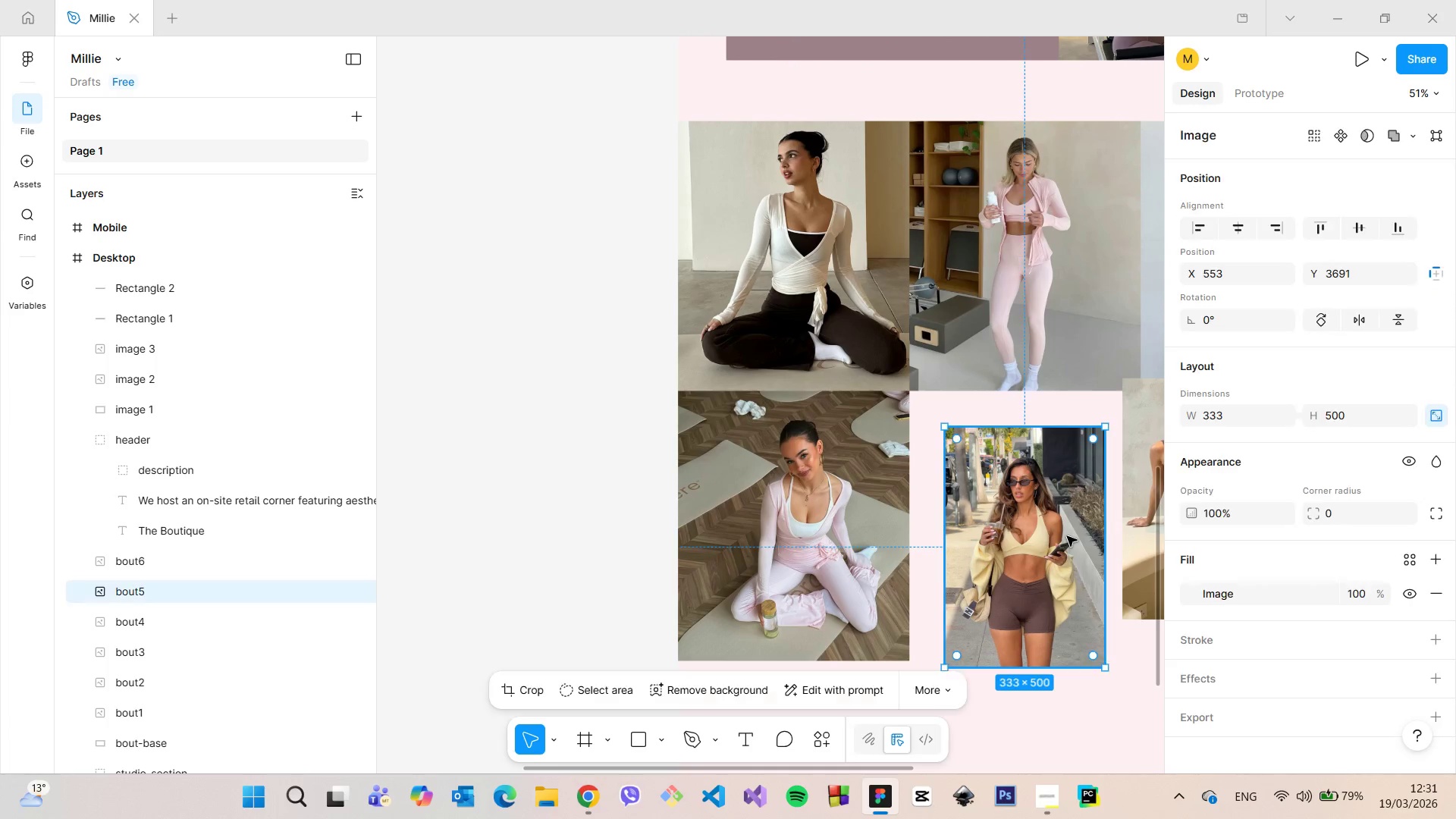 
scroll: coordinate [1068, 536], scroll_direction: down, amount: 7.0
 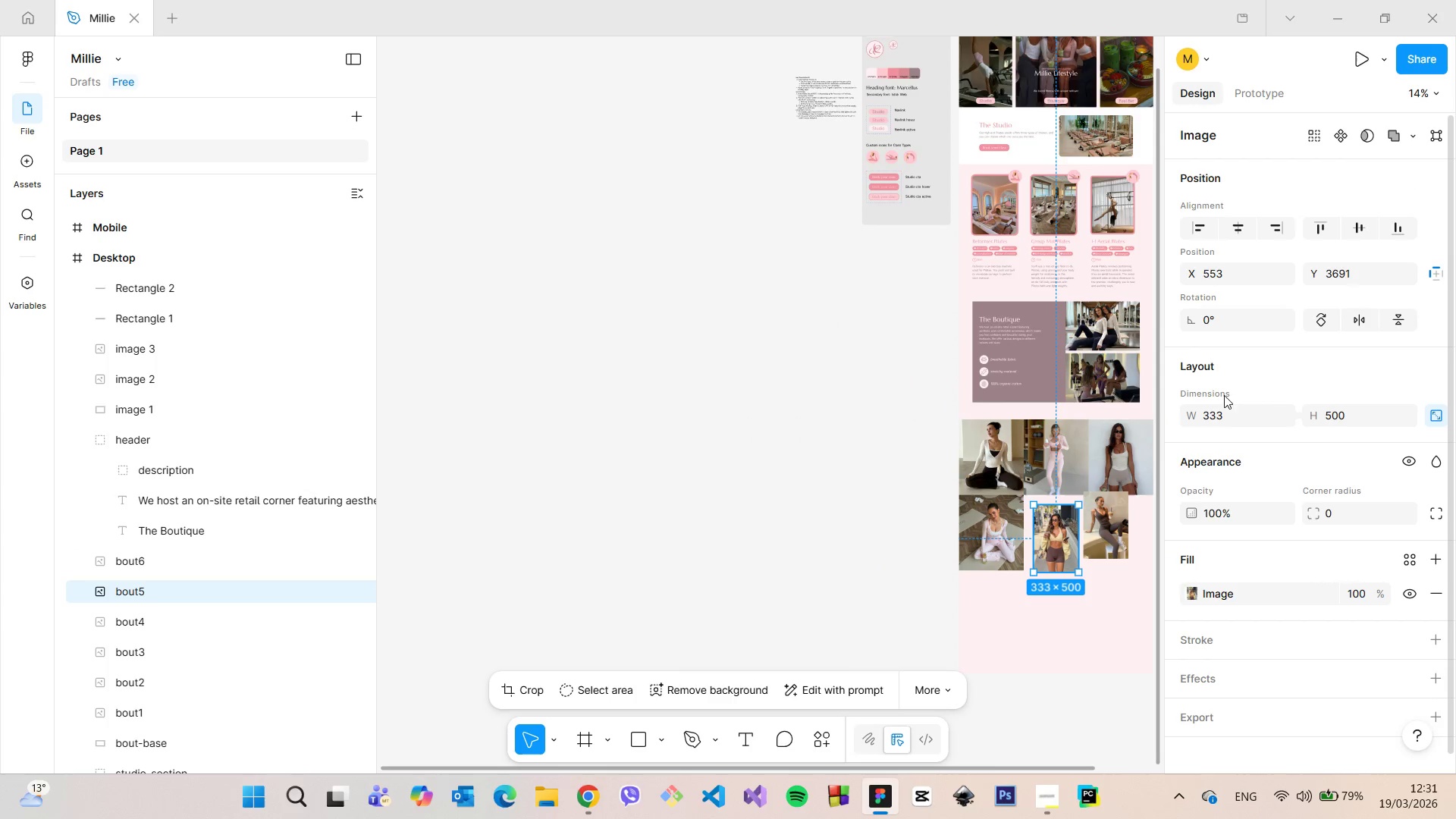 
left_click([1213, 409])
 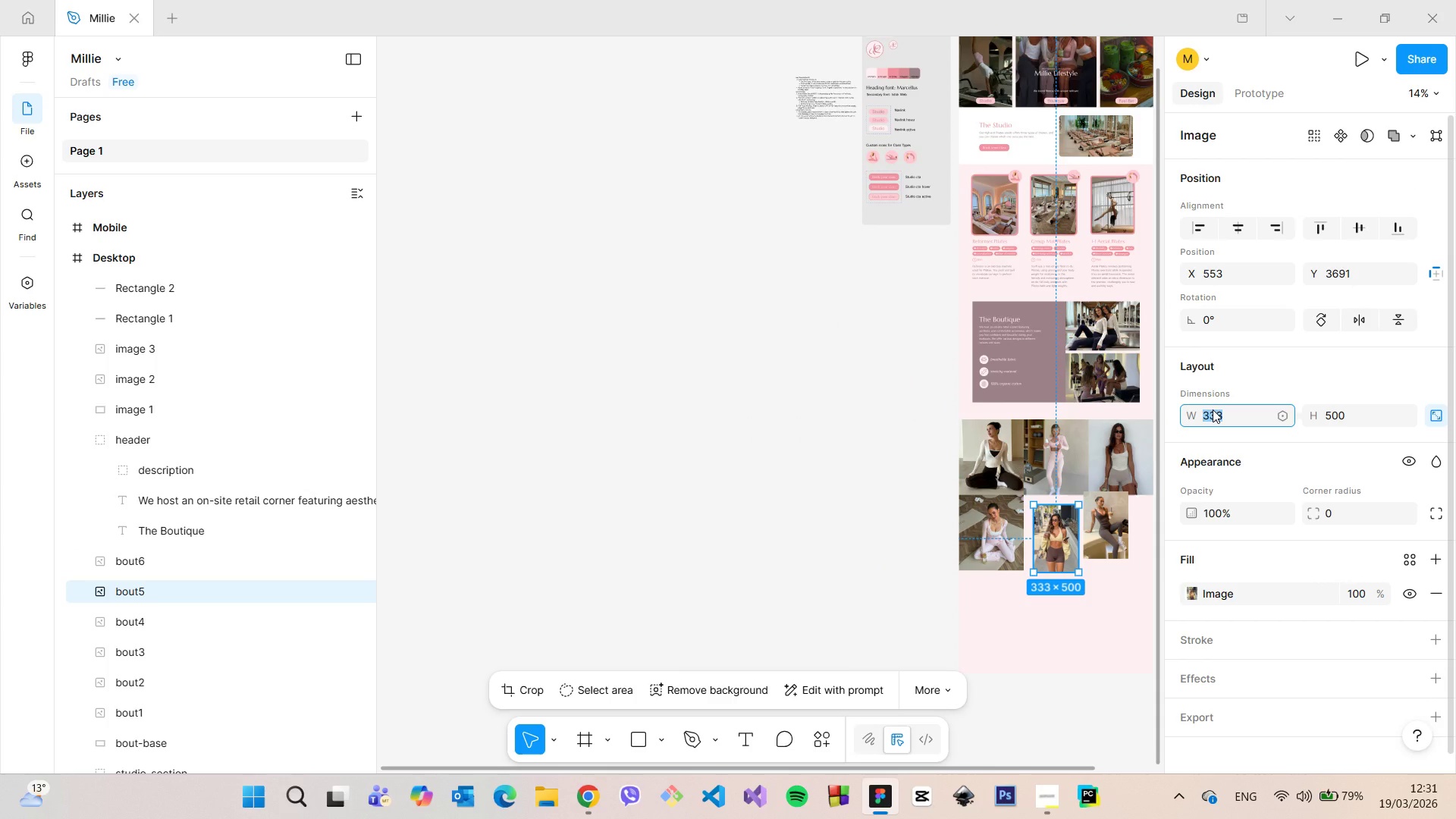 
type(480)
 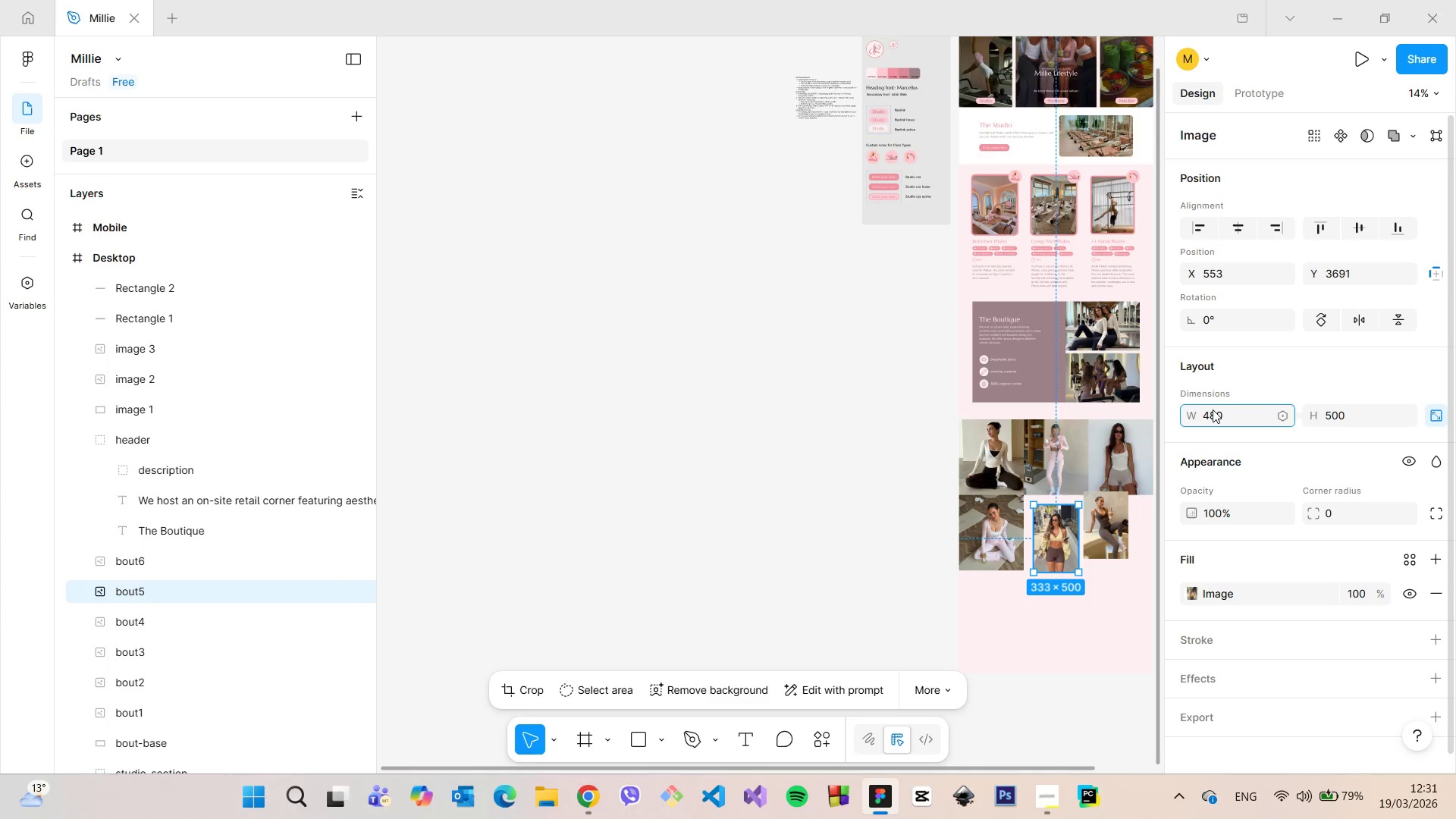 
key(Enter)
 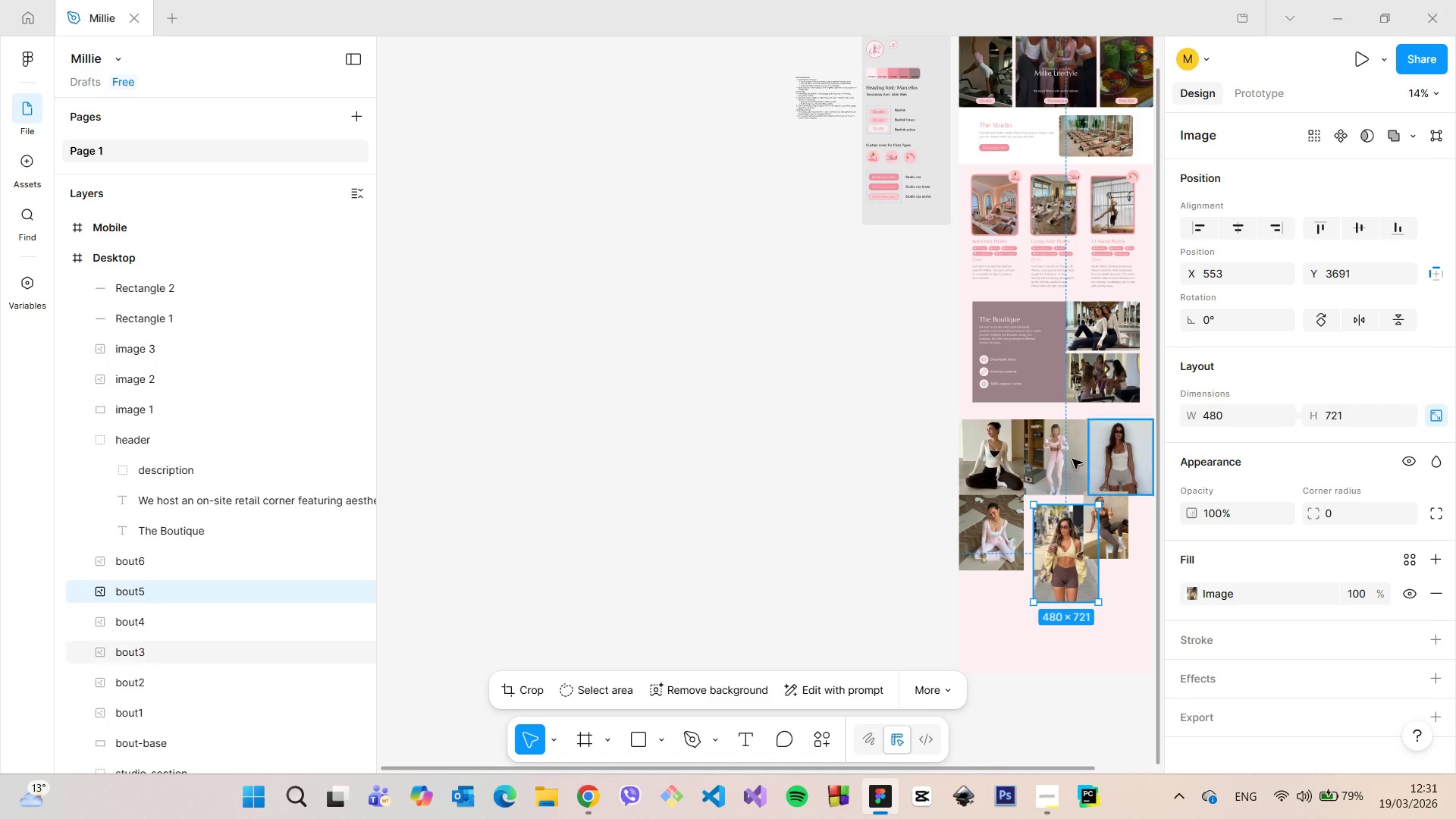 
scroll: coordinate [1074, 471], scroll_direction: down, amount: 5.0
 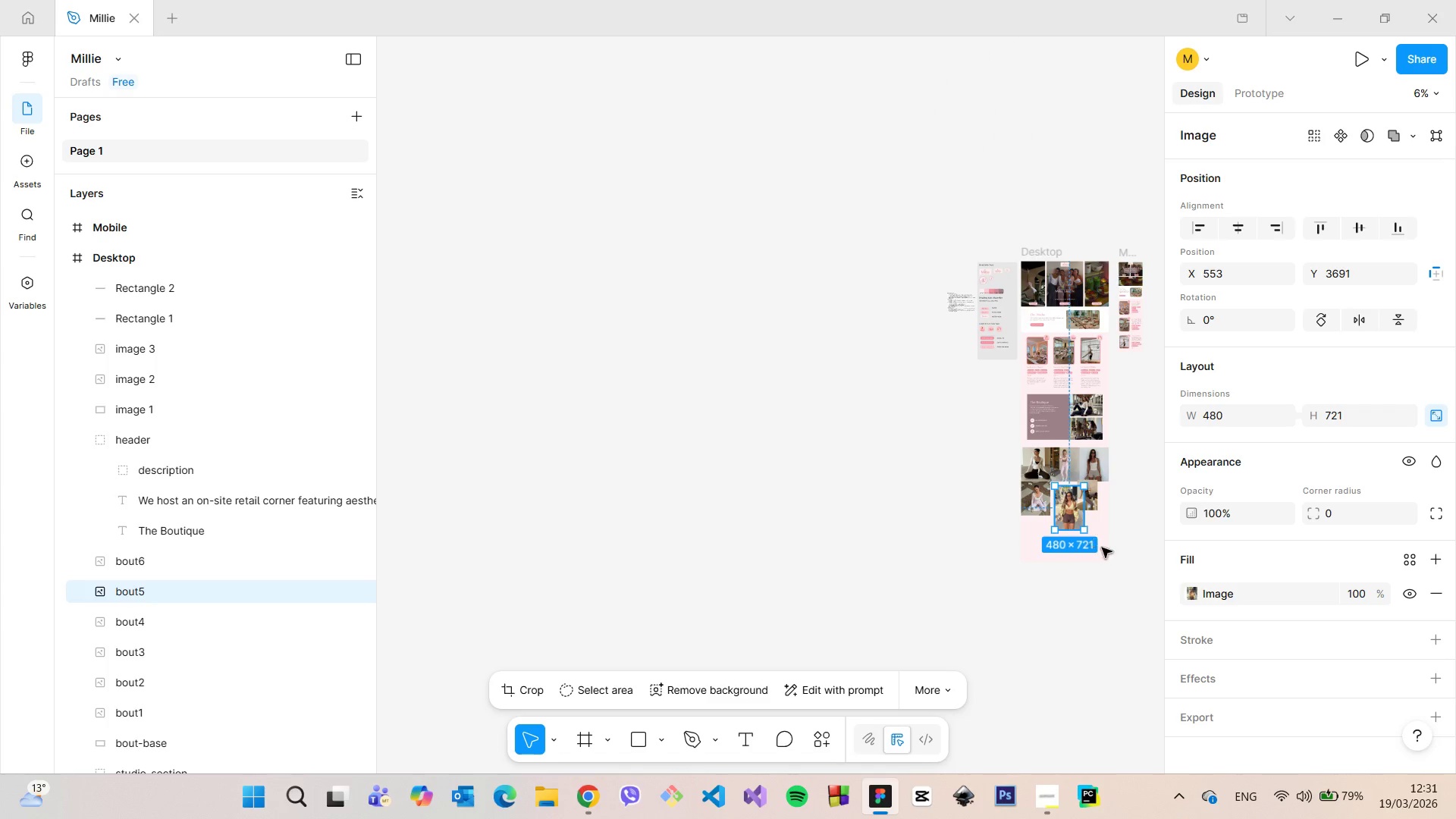 
scroll: coordinate [987, 425], scroll_direction: up, amount: 15.0
 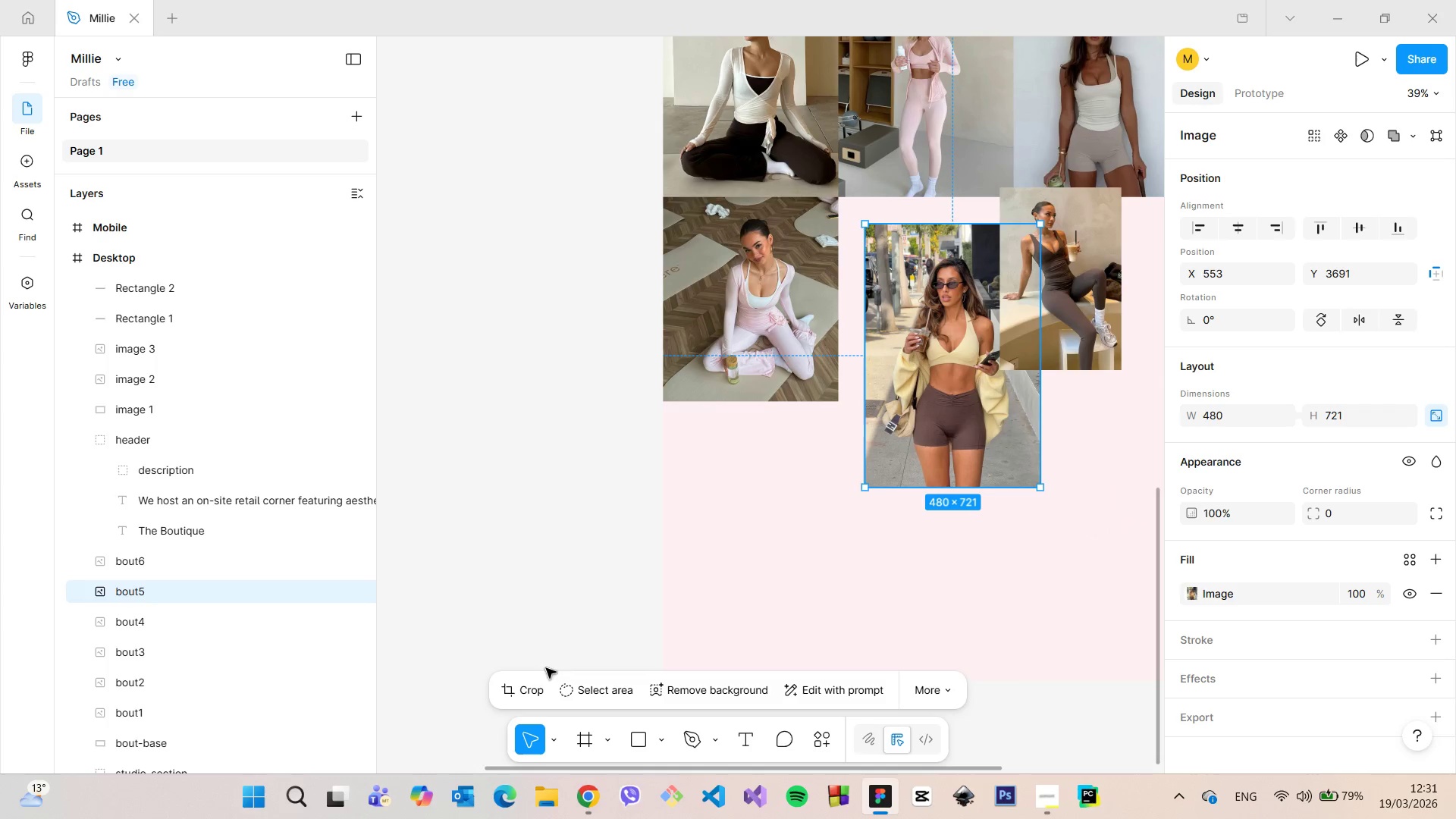 
left_click([529, 686])
 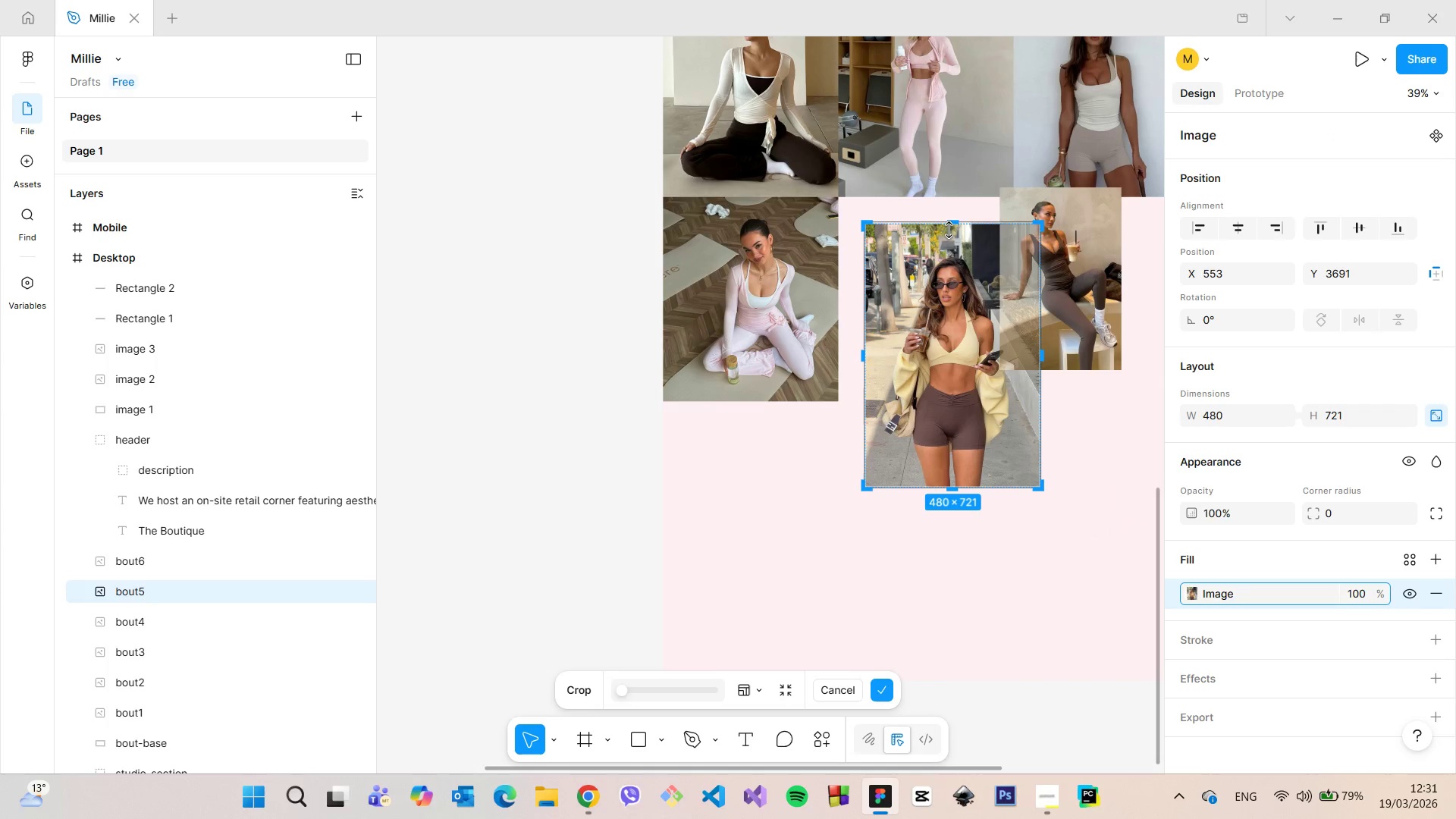 
left_click_drag(start_coordinate=[951, 228], to_coordinate=[954, 252])
 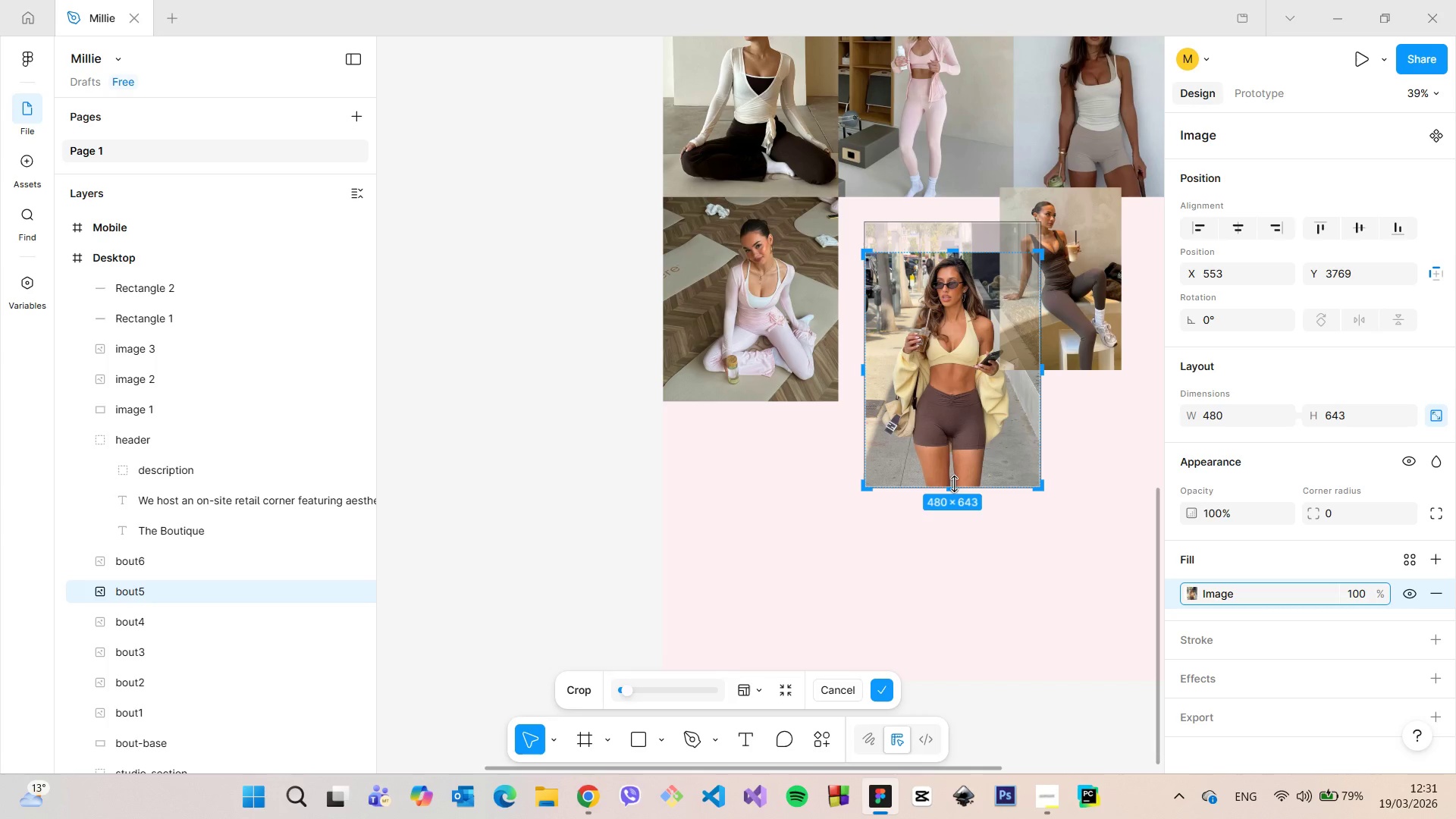 
left_click_drag(start_coordinate=[952, 487], to_coordinate=[946, 457])
 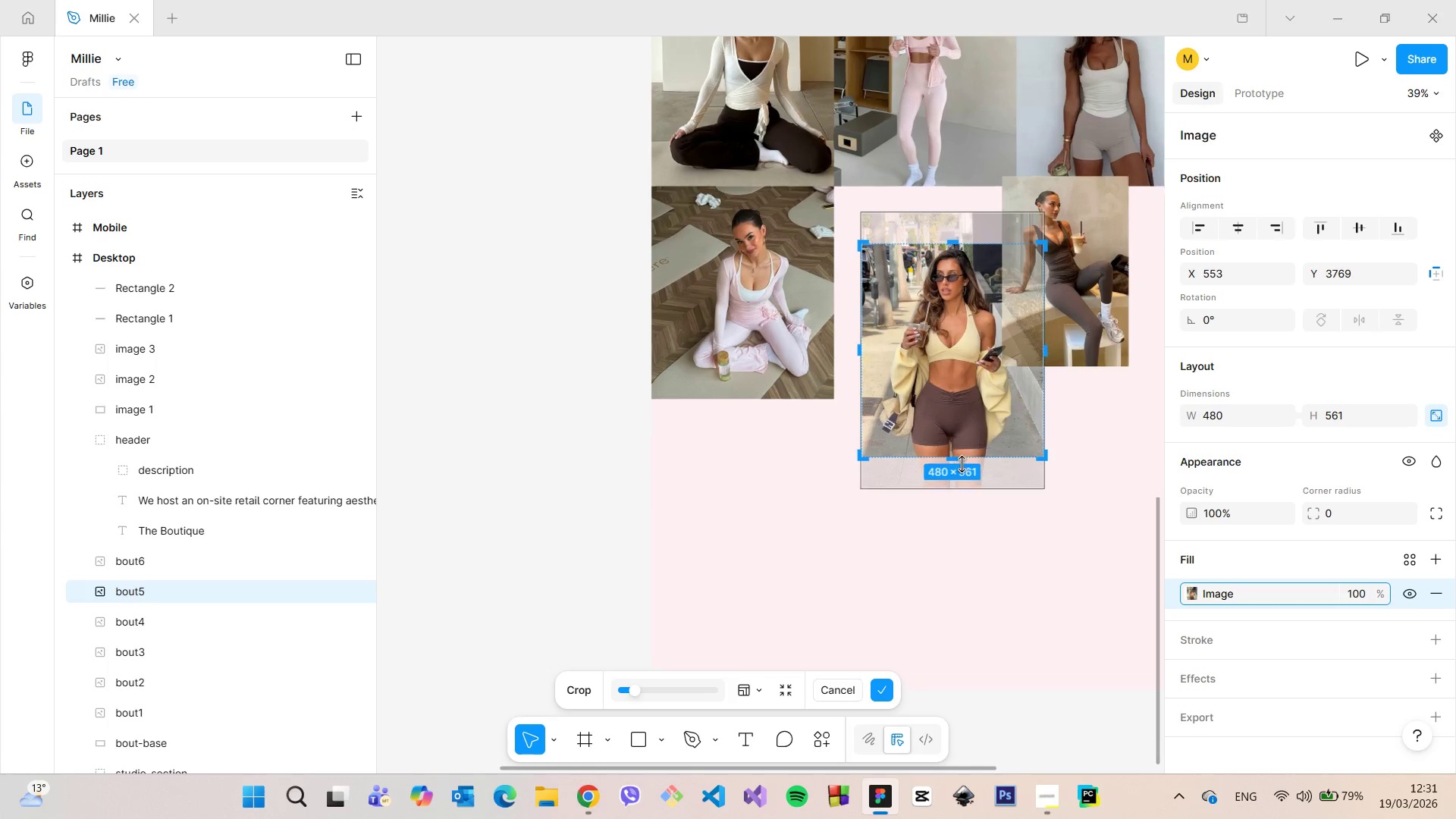 
scroll: coordinate [885, 396], scroll_direction: up, amount: 38.0
 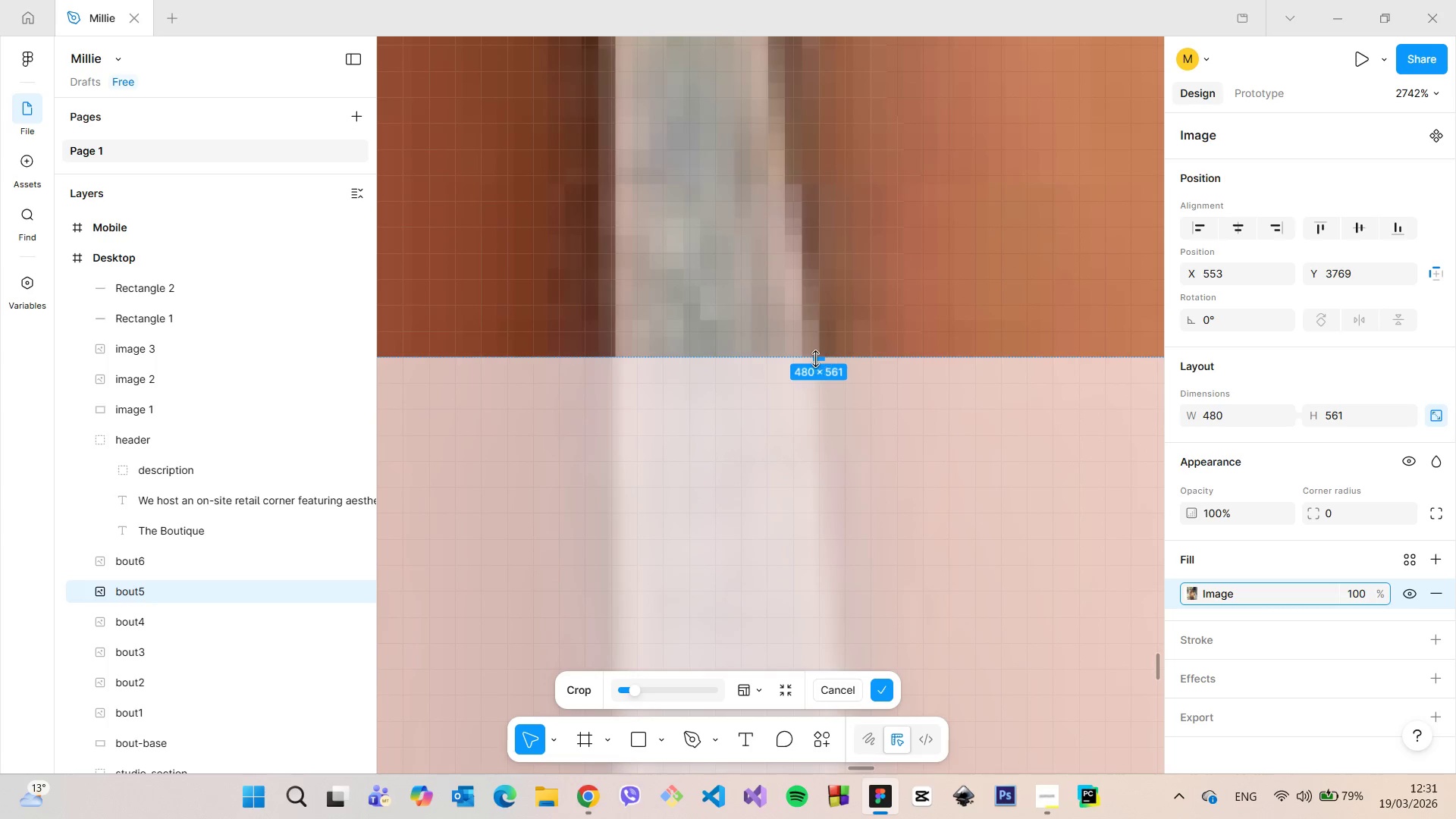 
left_click_drag(start_coordinate=[815, 359], to_coordinate=[814, 342])
 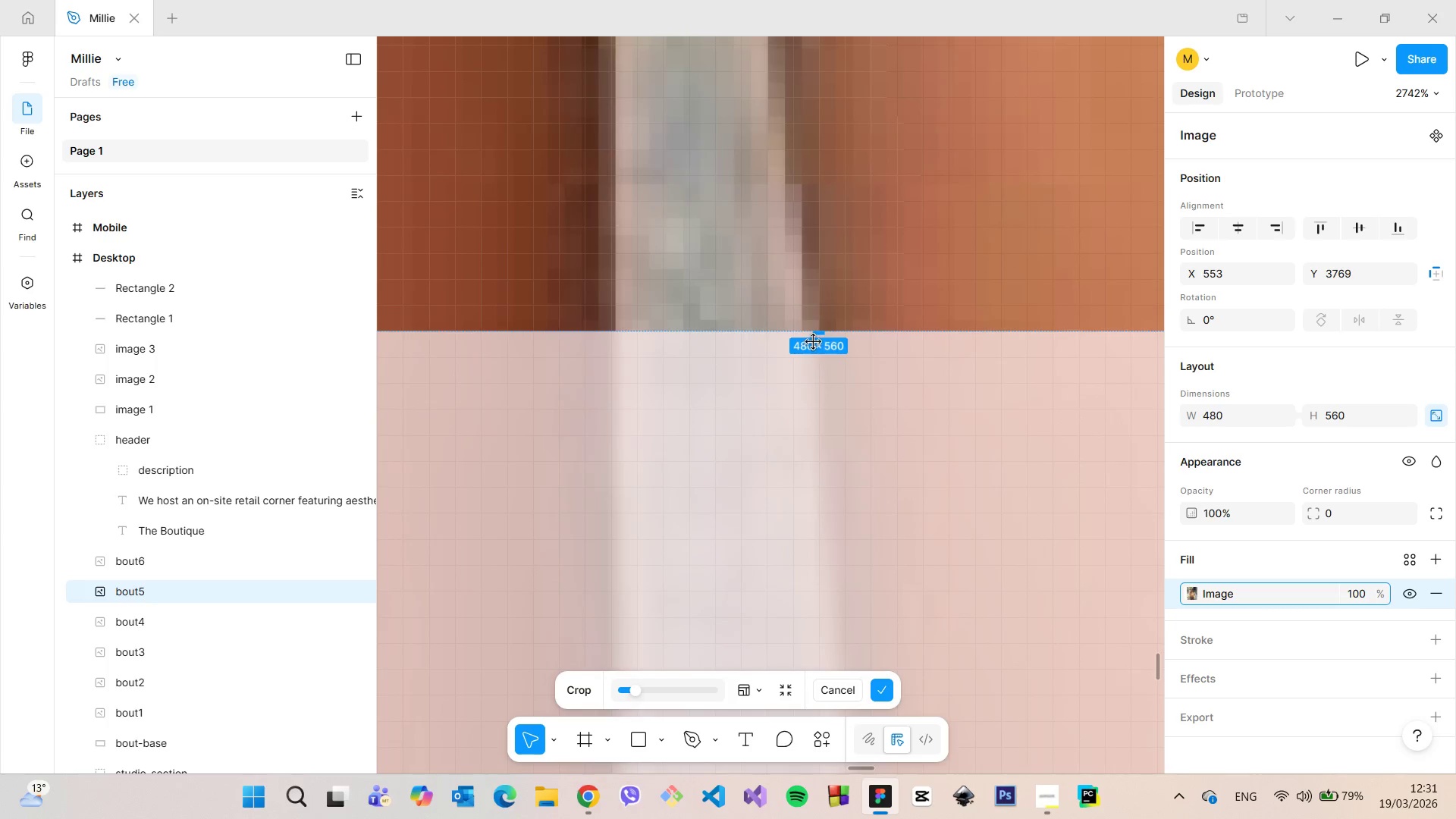 
scroll: coordinate [814, 344], scroll_direction: down, amount: 42.0
 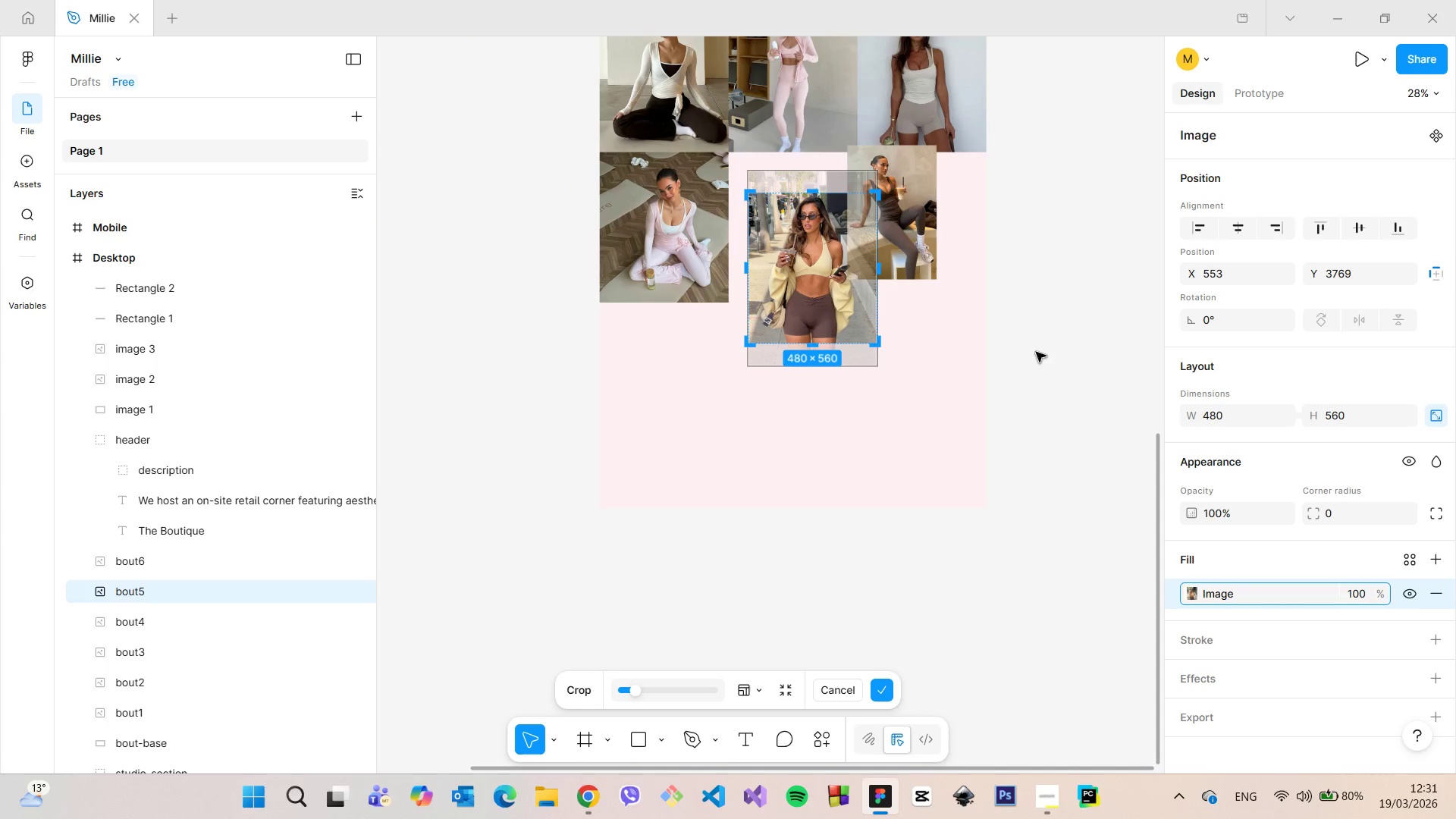 
left_click([1061, 351])
 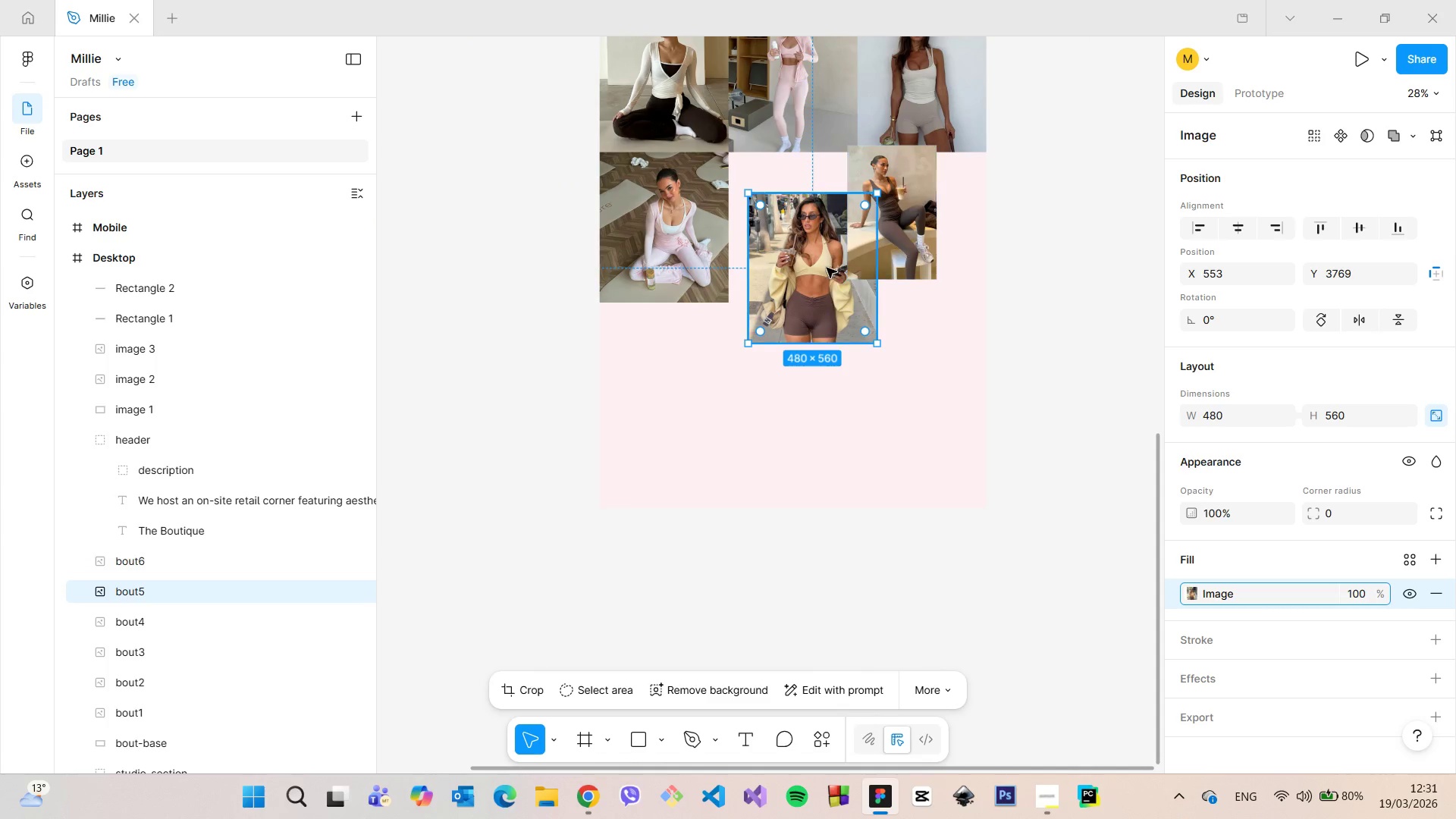 
left_click_drag(start_coordinate=[819, 271], to_coordinate=[803, 234])
 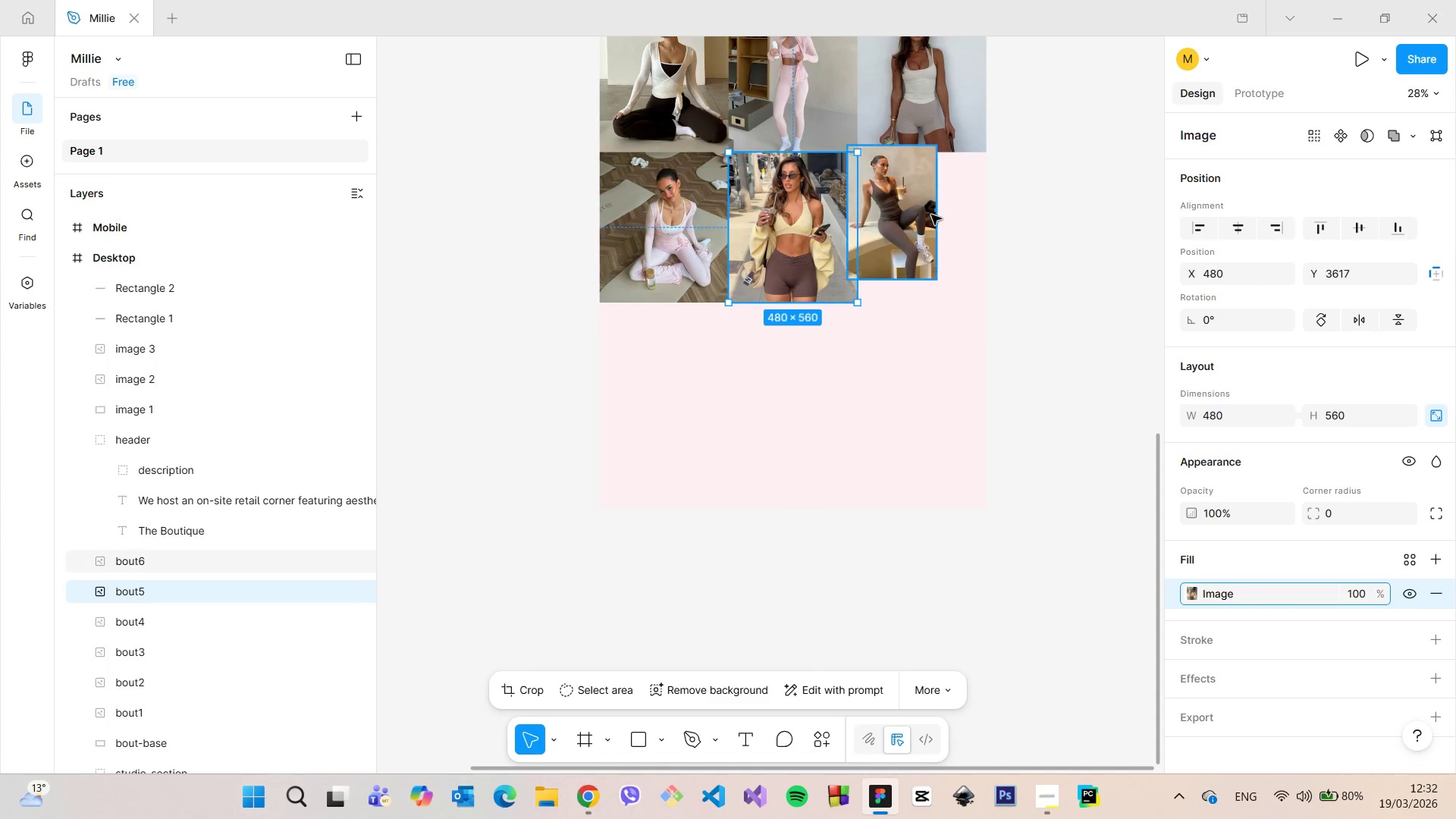 
left_click([931, 215])
 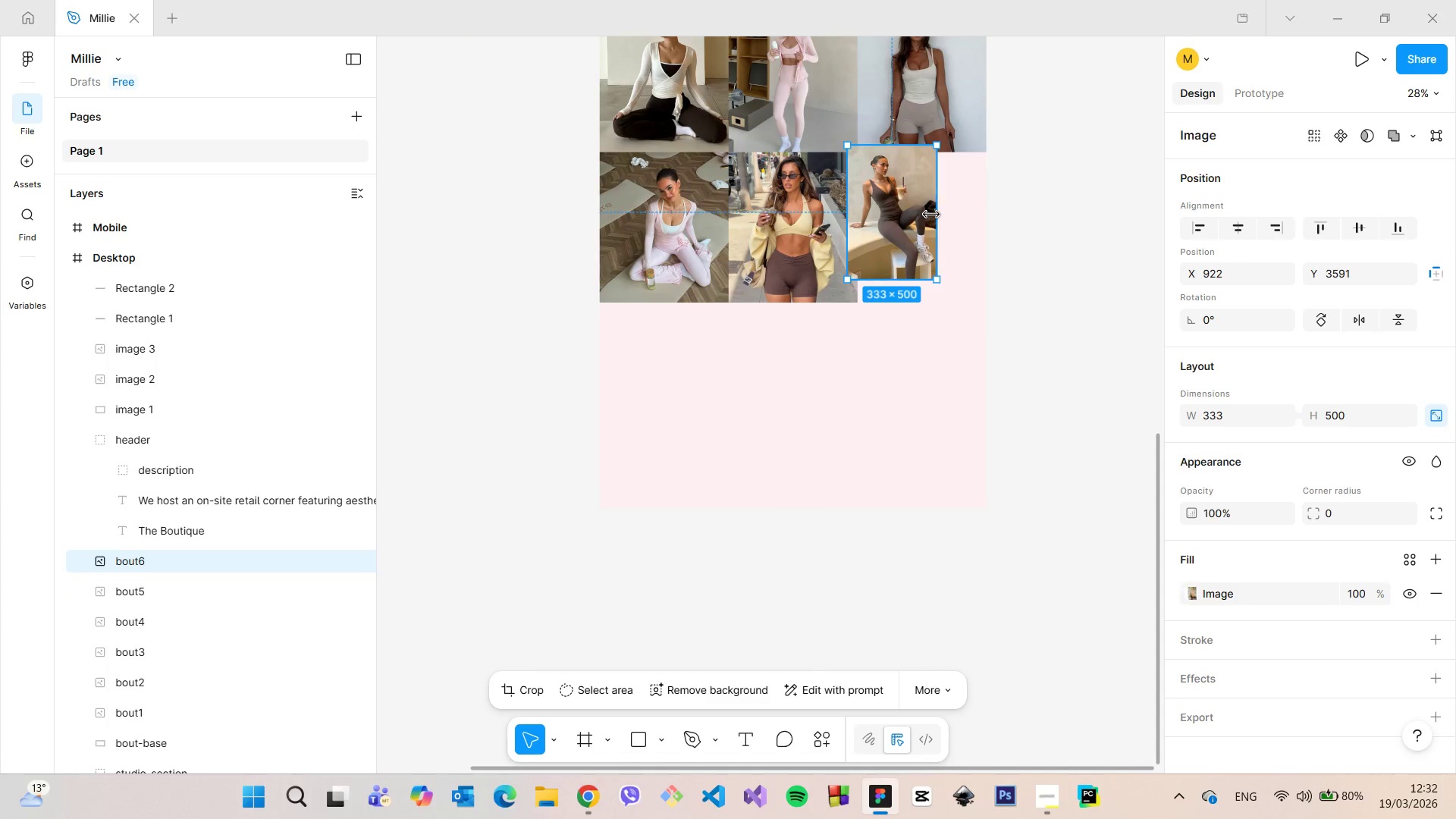 
scroll: coordinate [931, 217], scroll_direction: up, amount: 5.0
 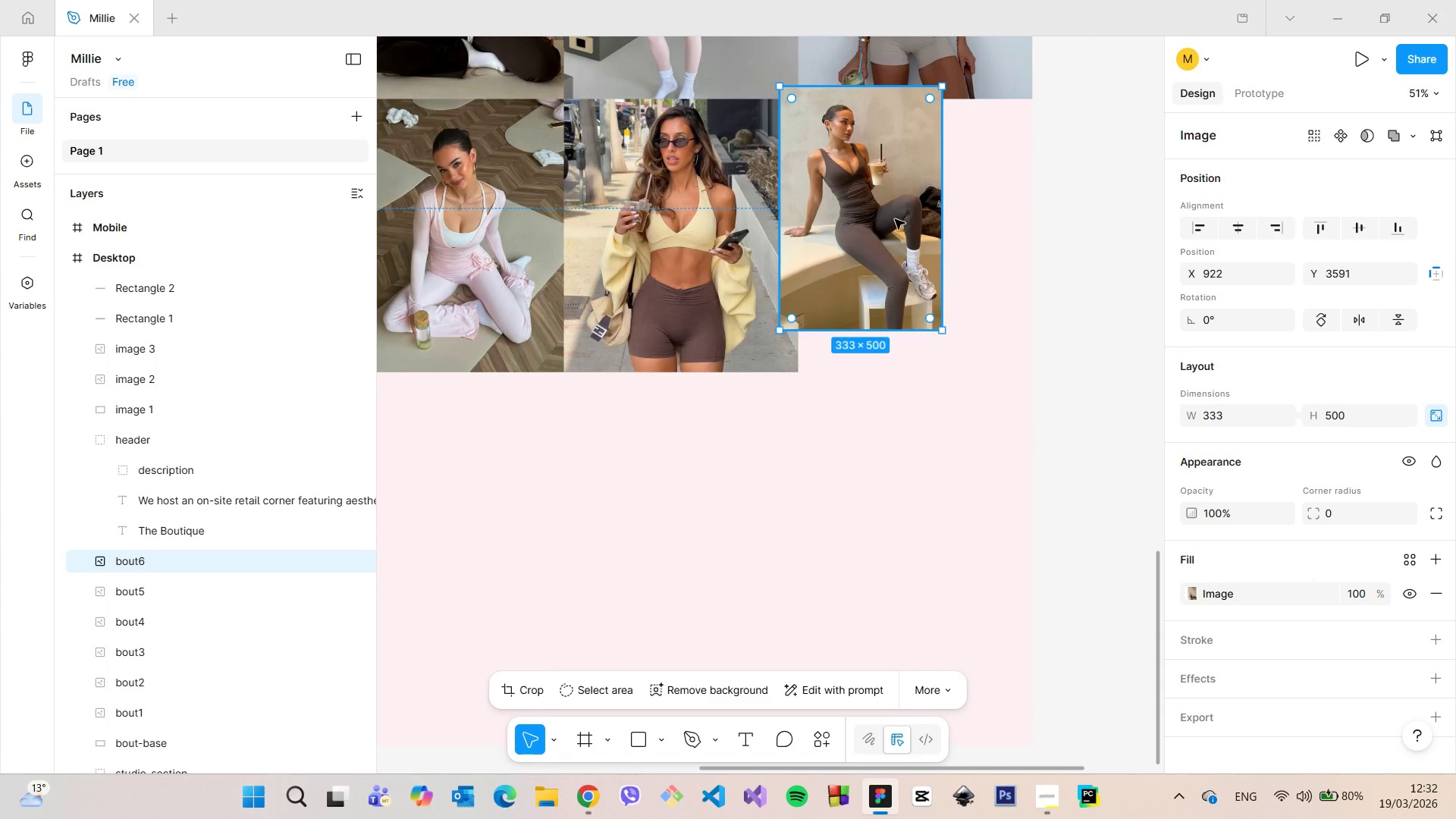 
left_click_drag(start_coordinate=[892, 224], to_coordinate=[912, 239])
 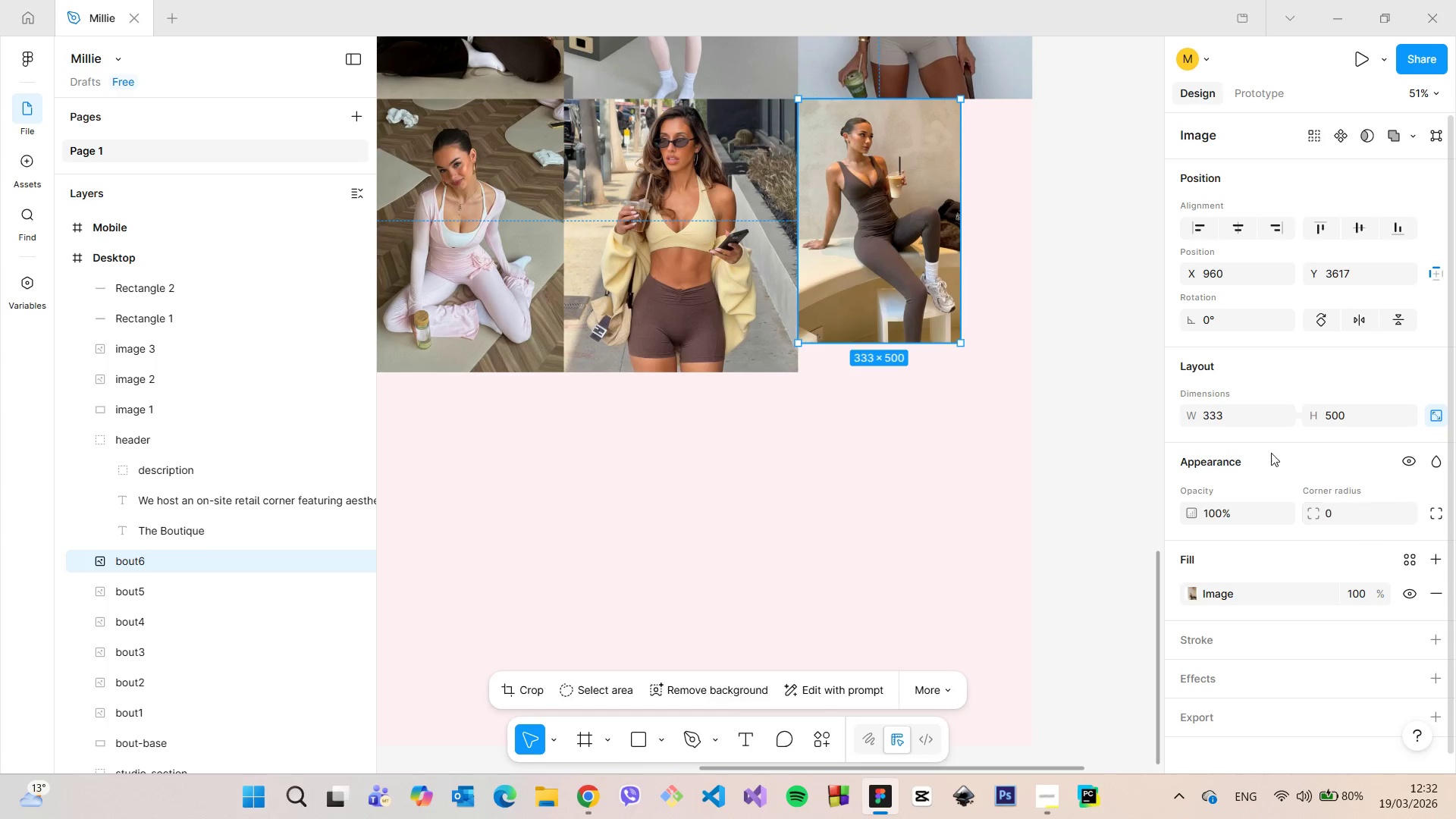 
left_click([1229, 417])
 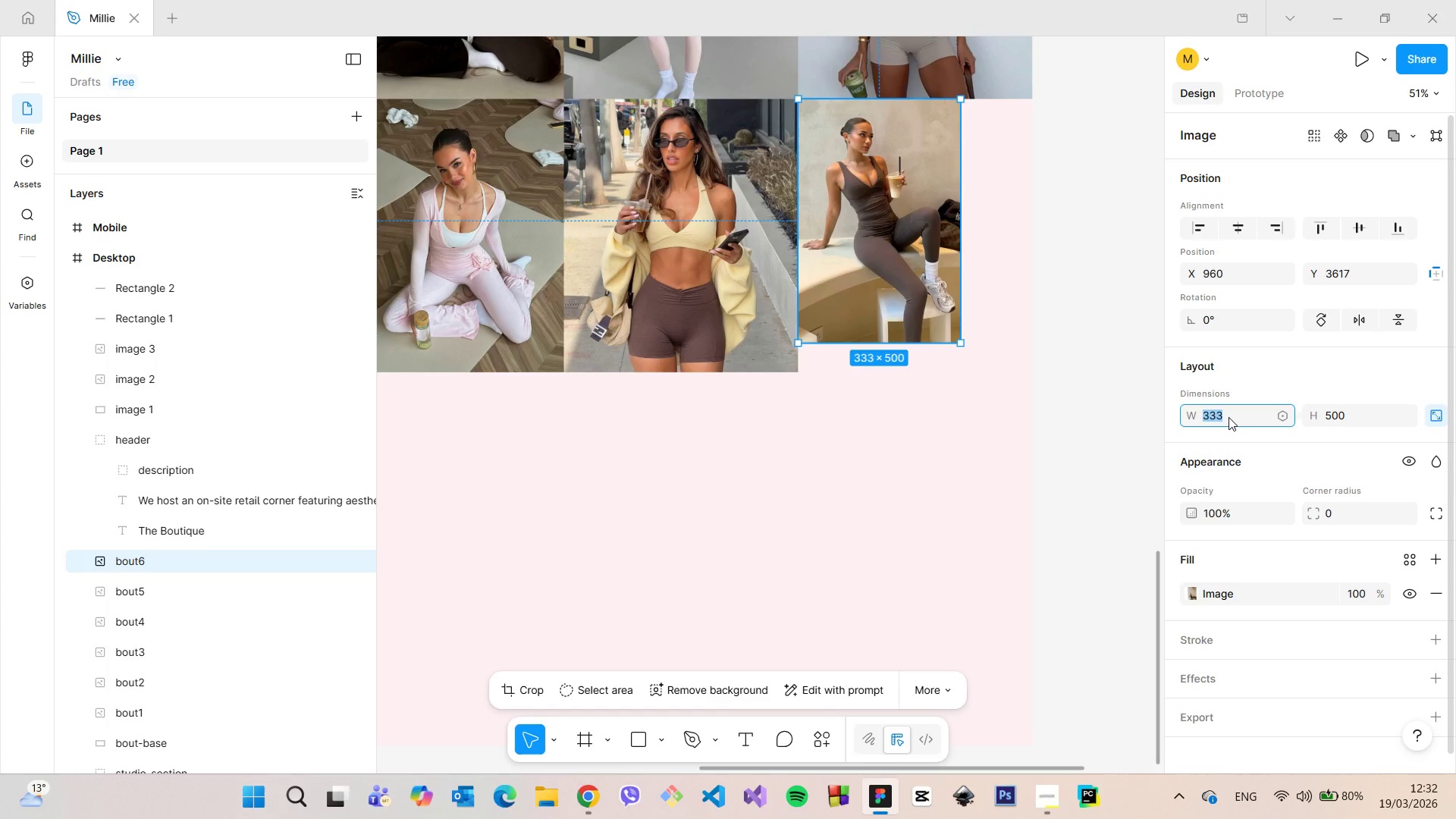 
type(480)
 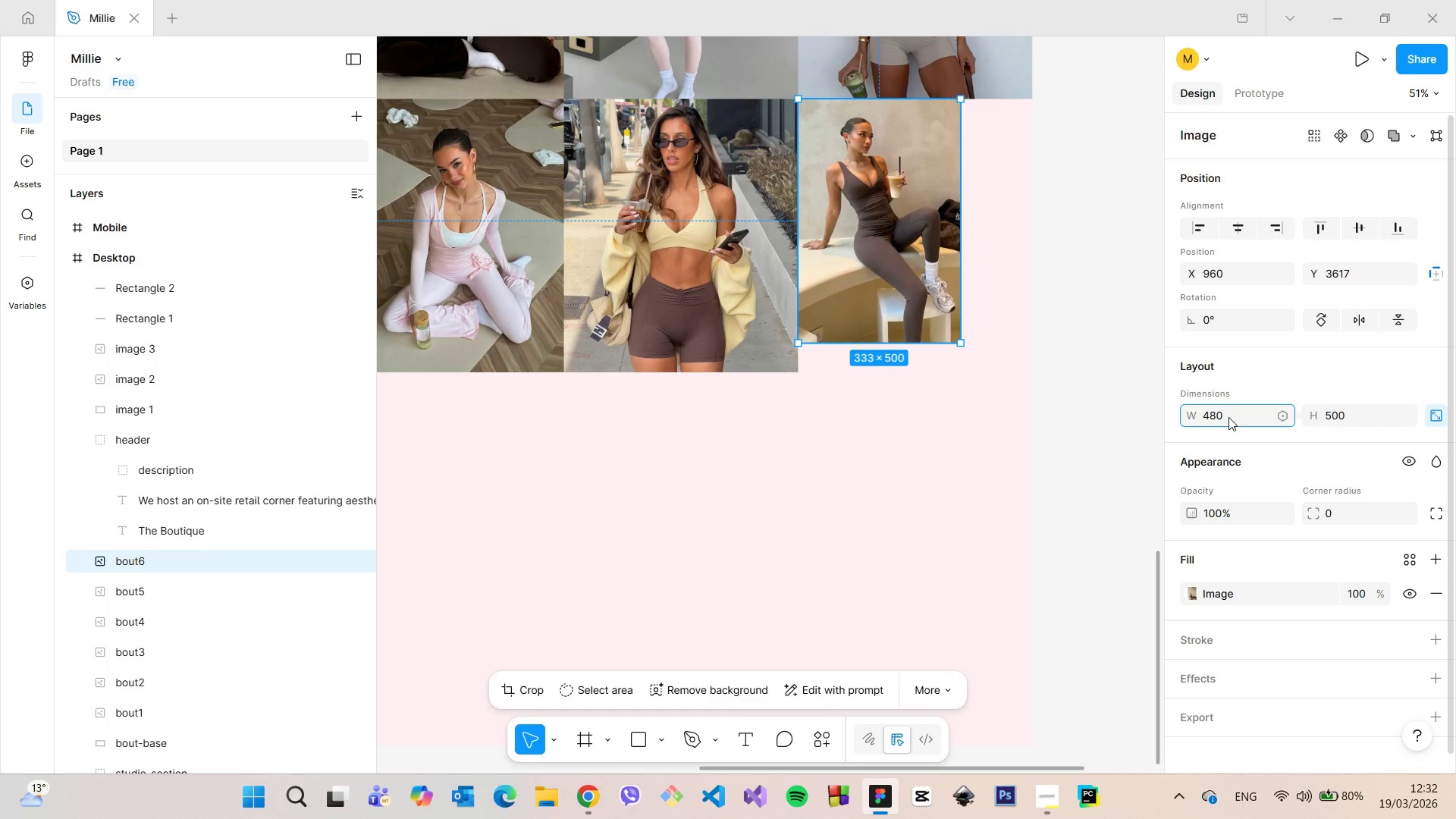 
key(Enter)
 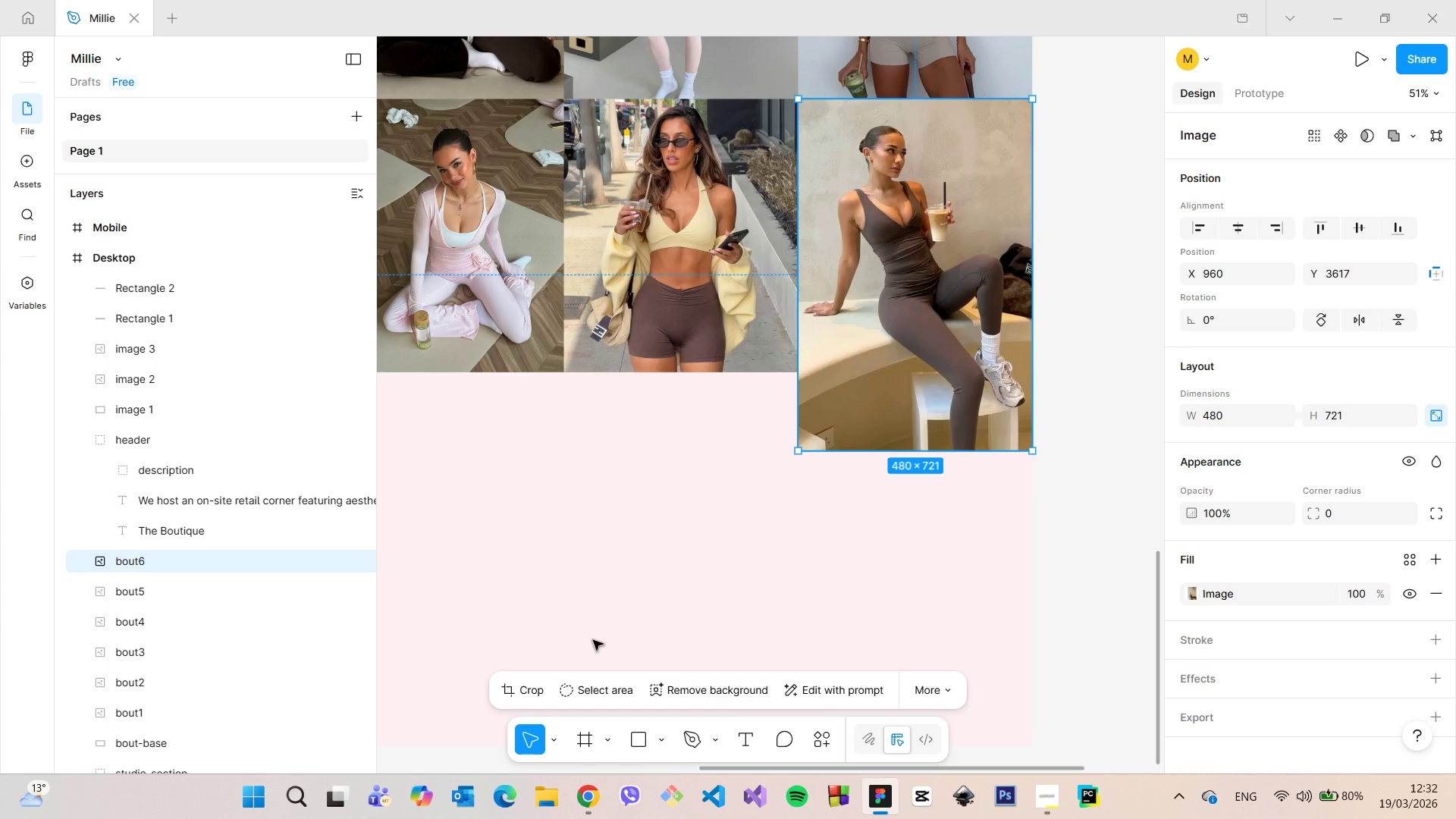 
left_click([532, 686])
 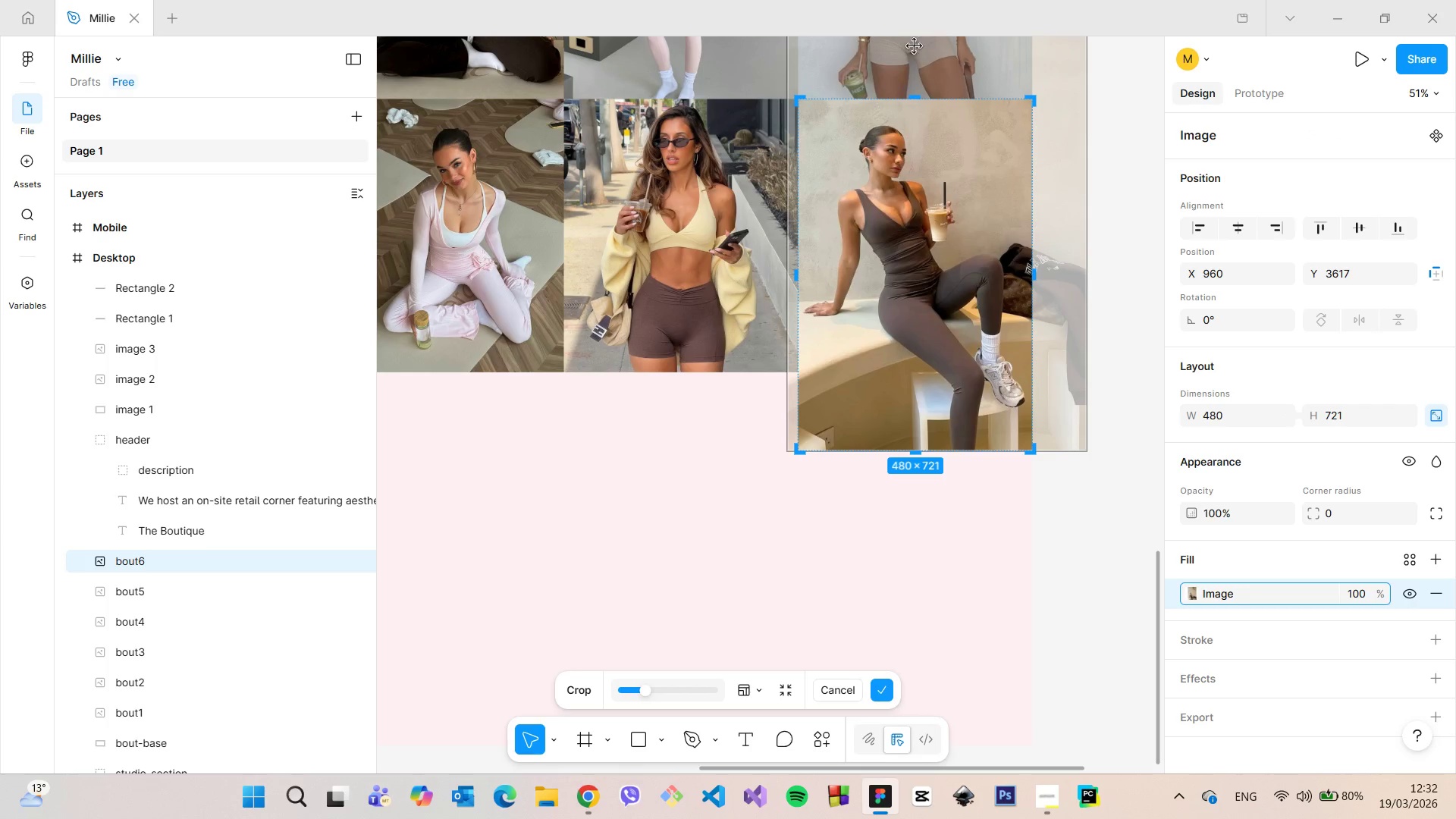 
left_click_drag(start_coordinate=[917, 101], to_coordinate=[913, 117])
 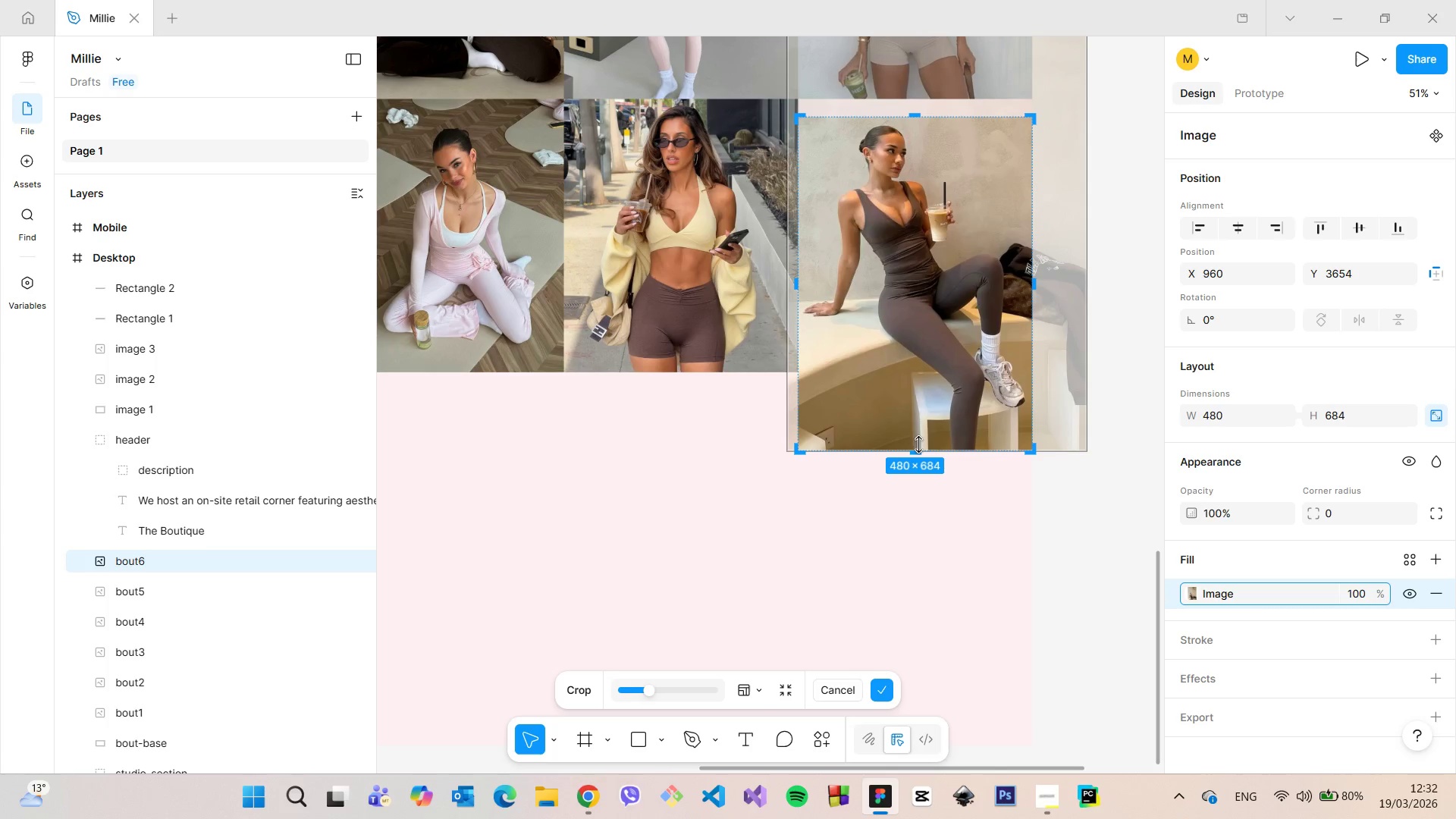 
left_click_drag(start_coordinate=[918, 447], to_coordinate=[920, 391])
 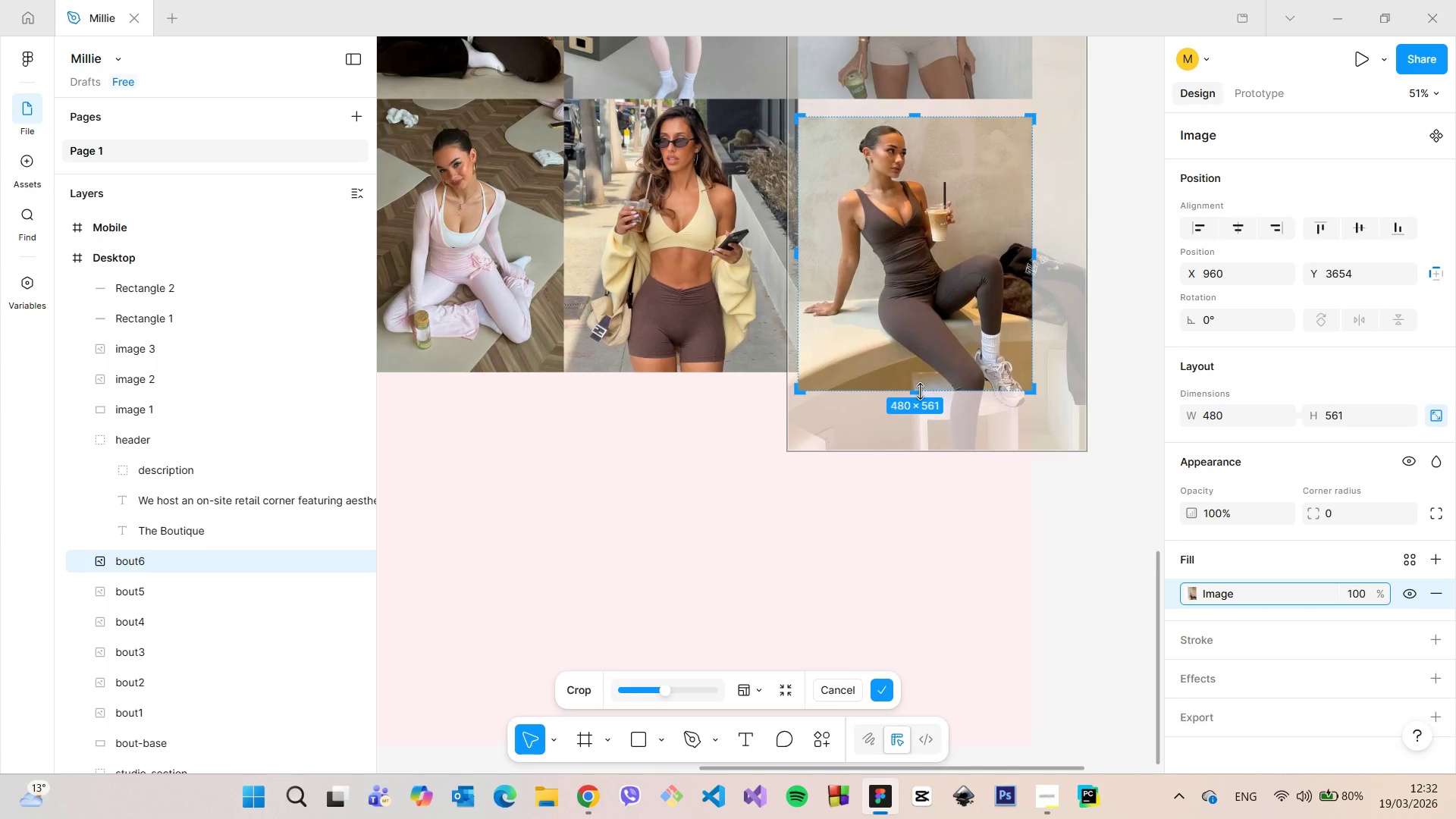 
scroll: coordinate [915, 391], scroll_direction: up, amount: 21.0
 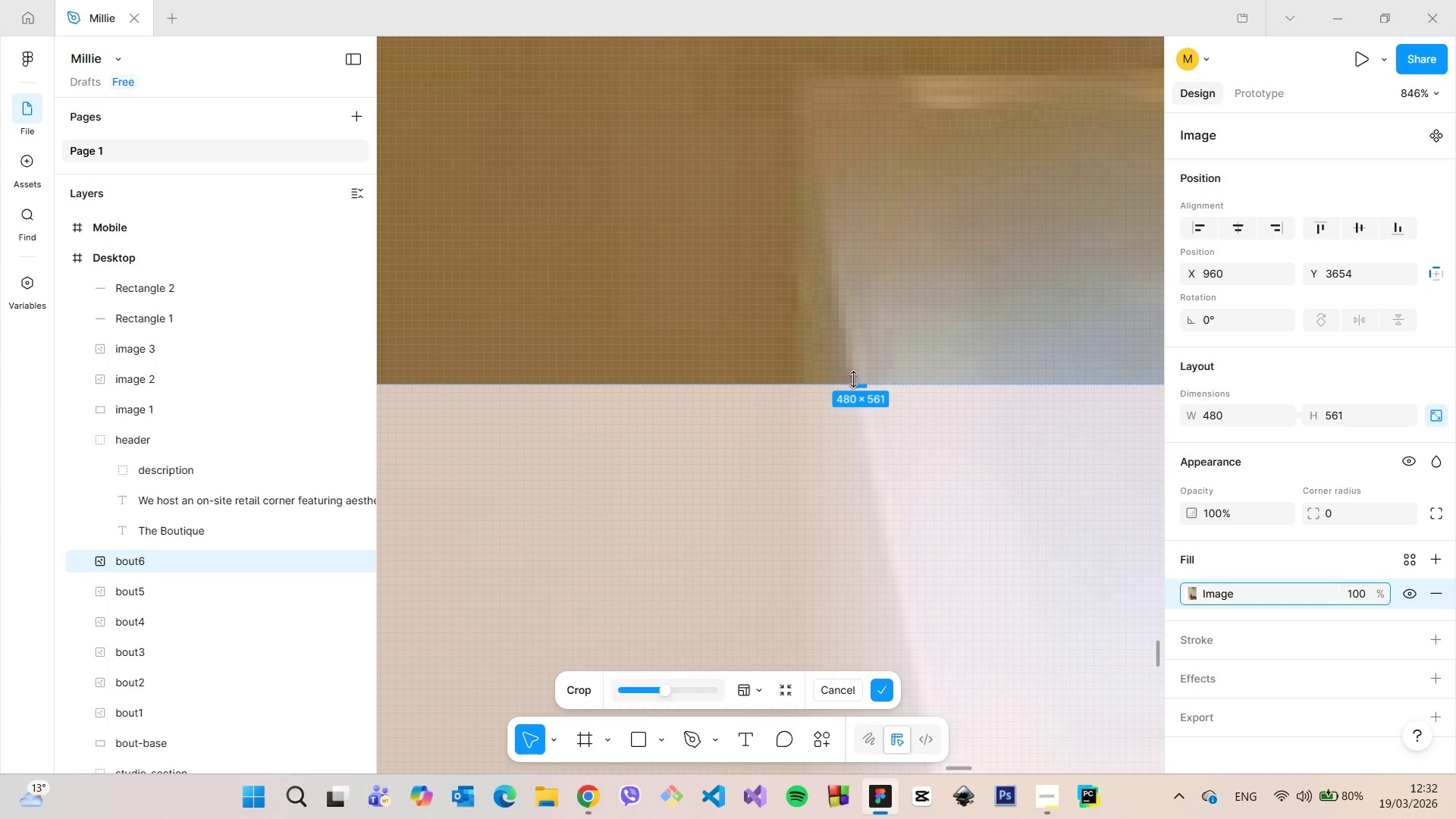 
left_click_drag(start_coordinate=[861, 383], to_coordinate=[861, 378])
 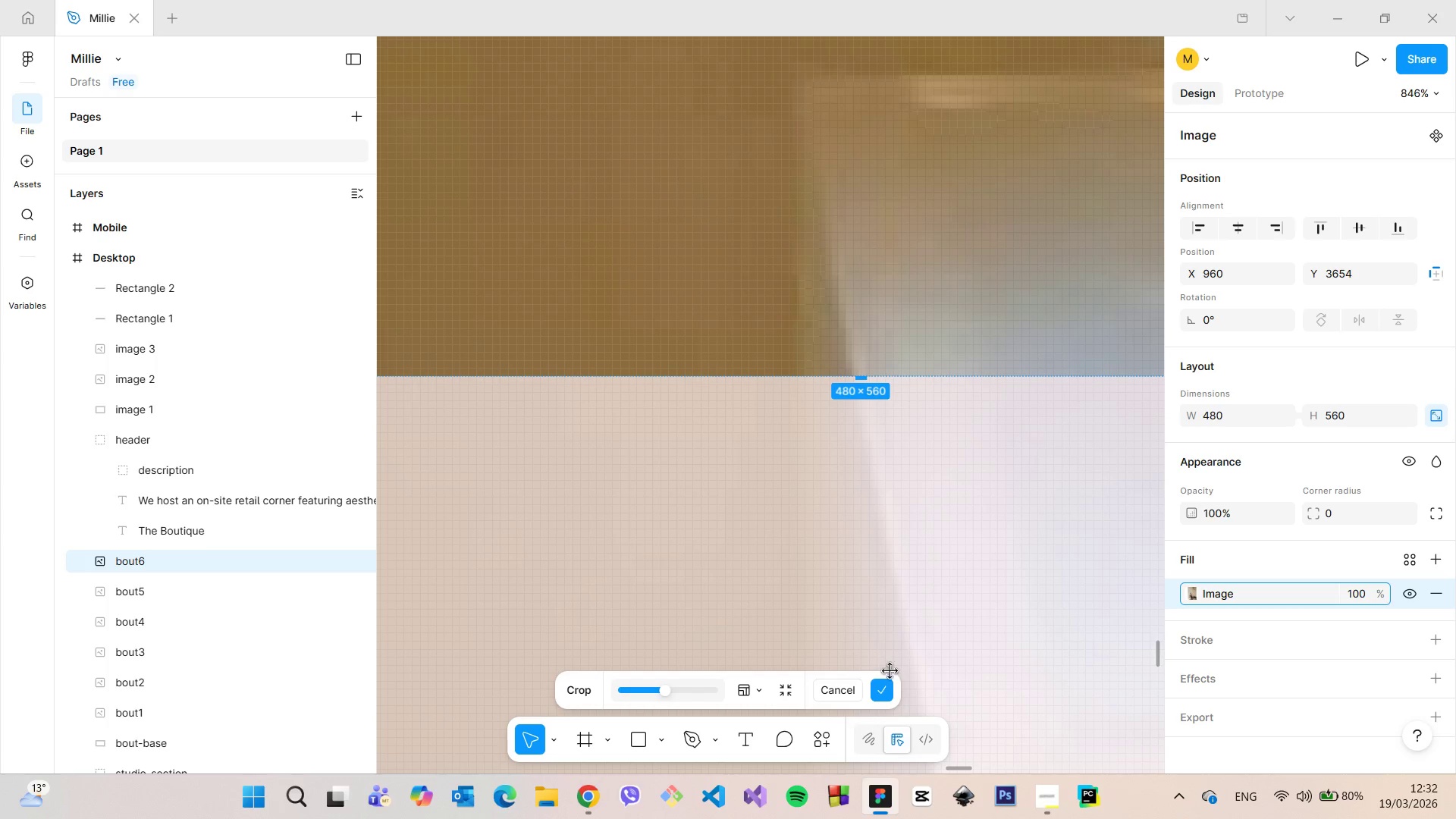 
left_click([886, 682])
 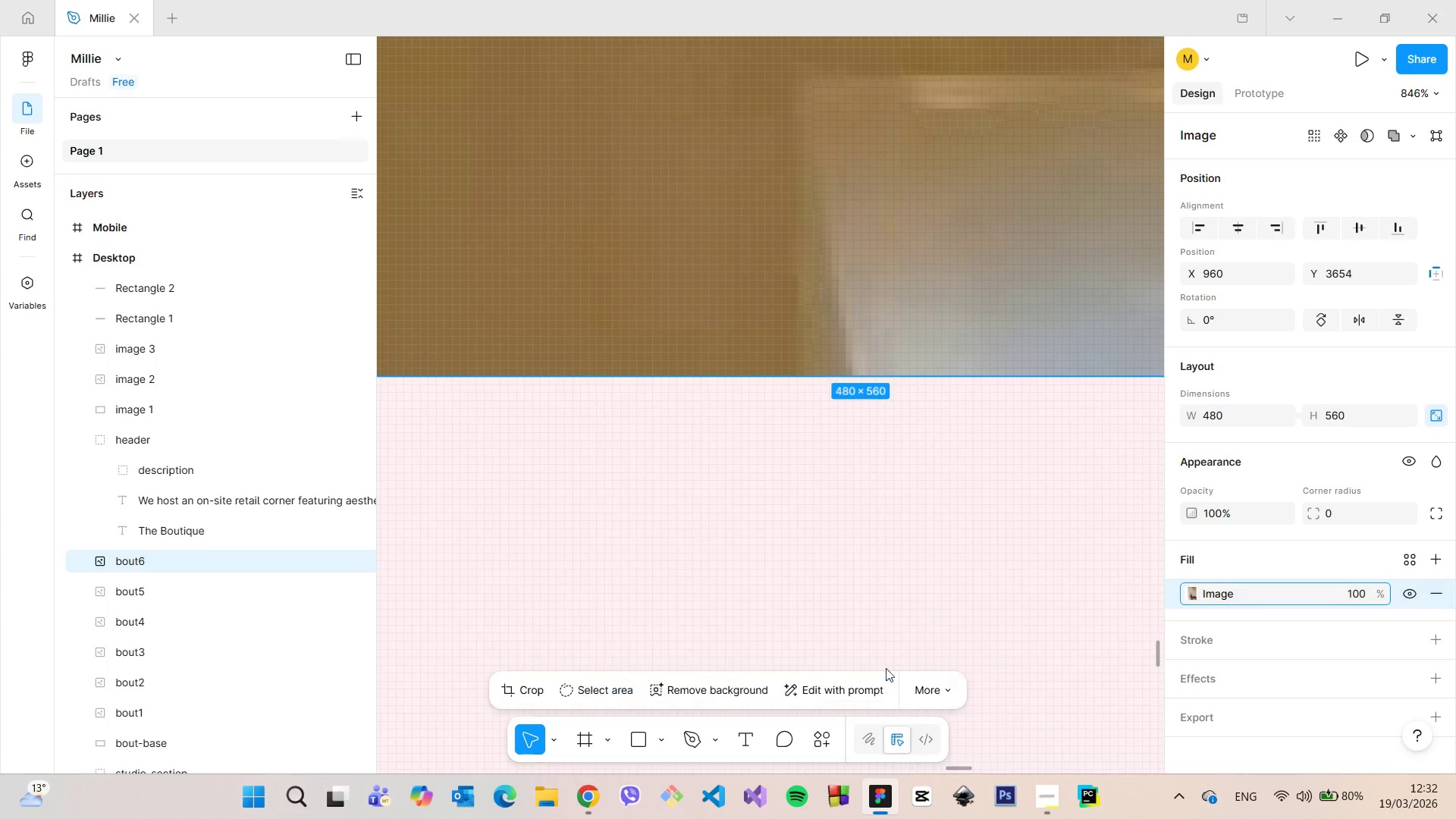 
scroll: coordinate [881, 629], scroll_direction: down, amount: 32.0
 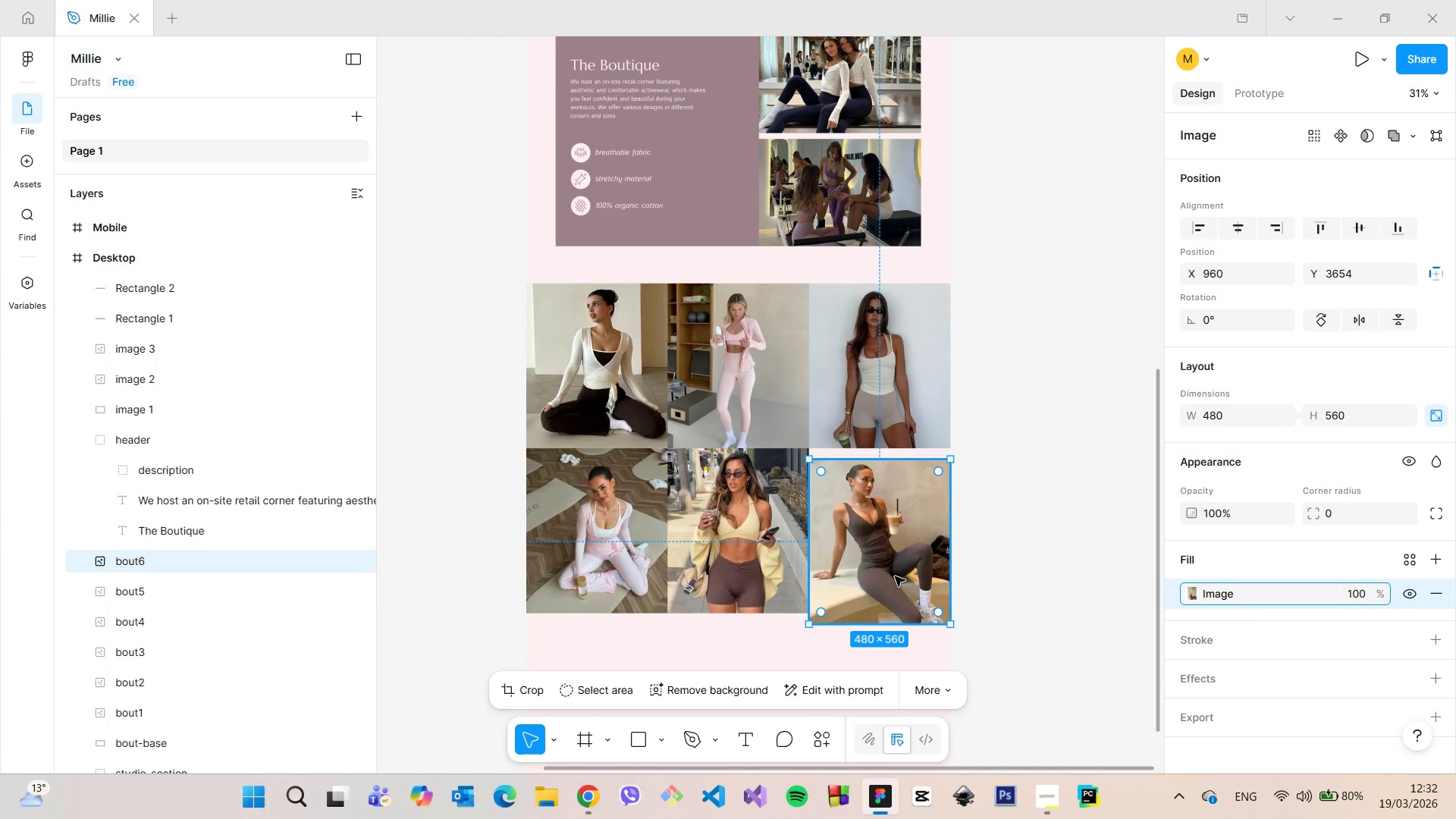 
left_click_drag(start_coordinate=[895, 575], to_coordinate=[896, 563])
 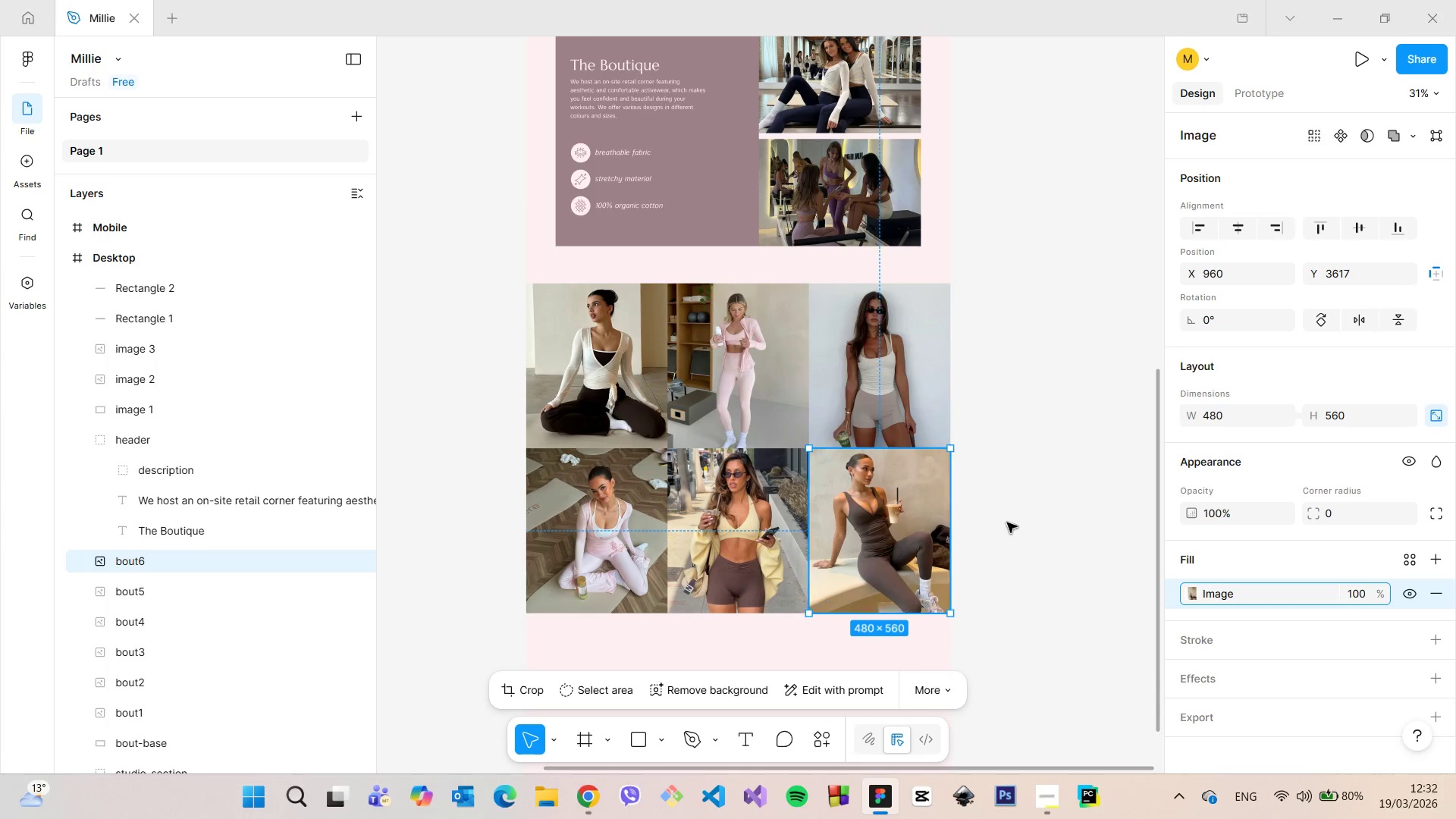 
left_click([1007, 522])
 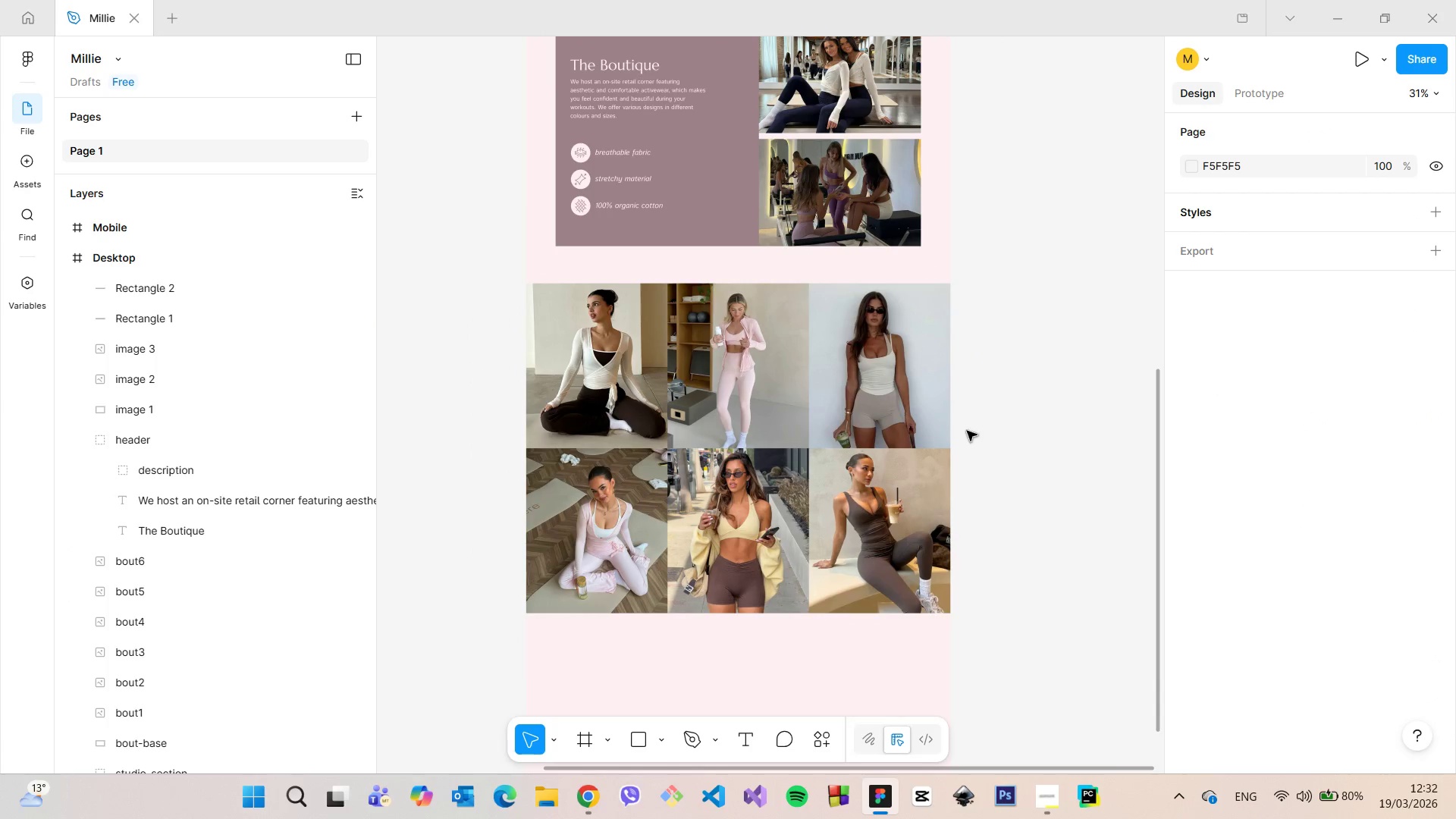 
left_click([613, 303])
 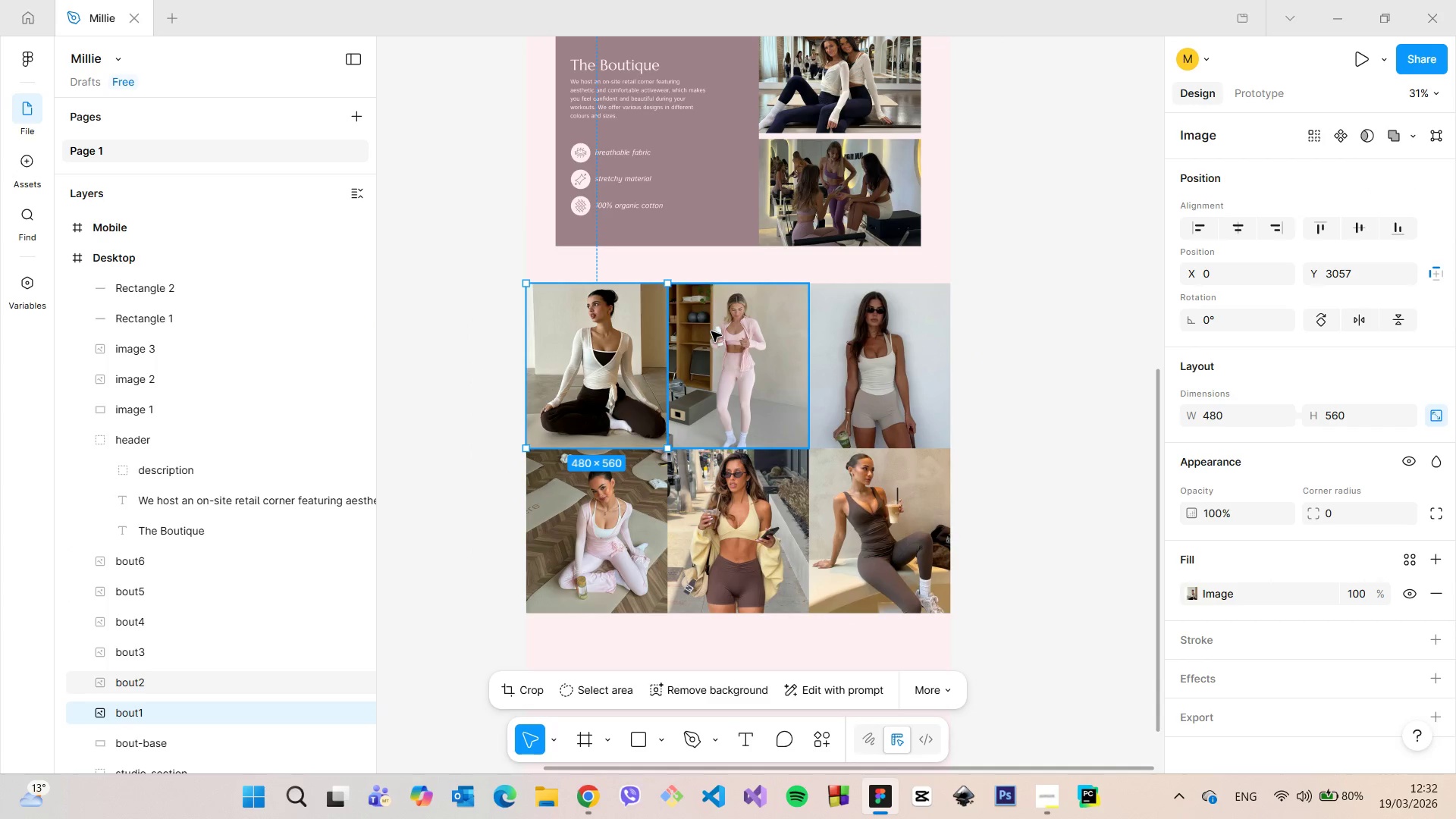 
hold_key(key=ShiftLeft, duration=1.5)
left_click([711, 331])
 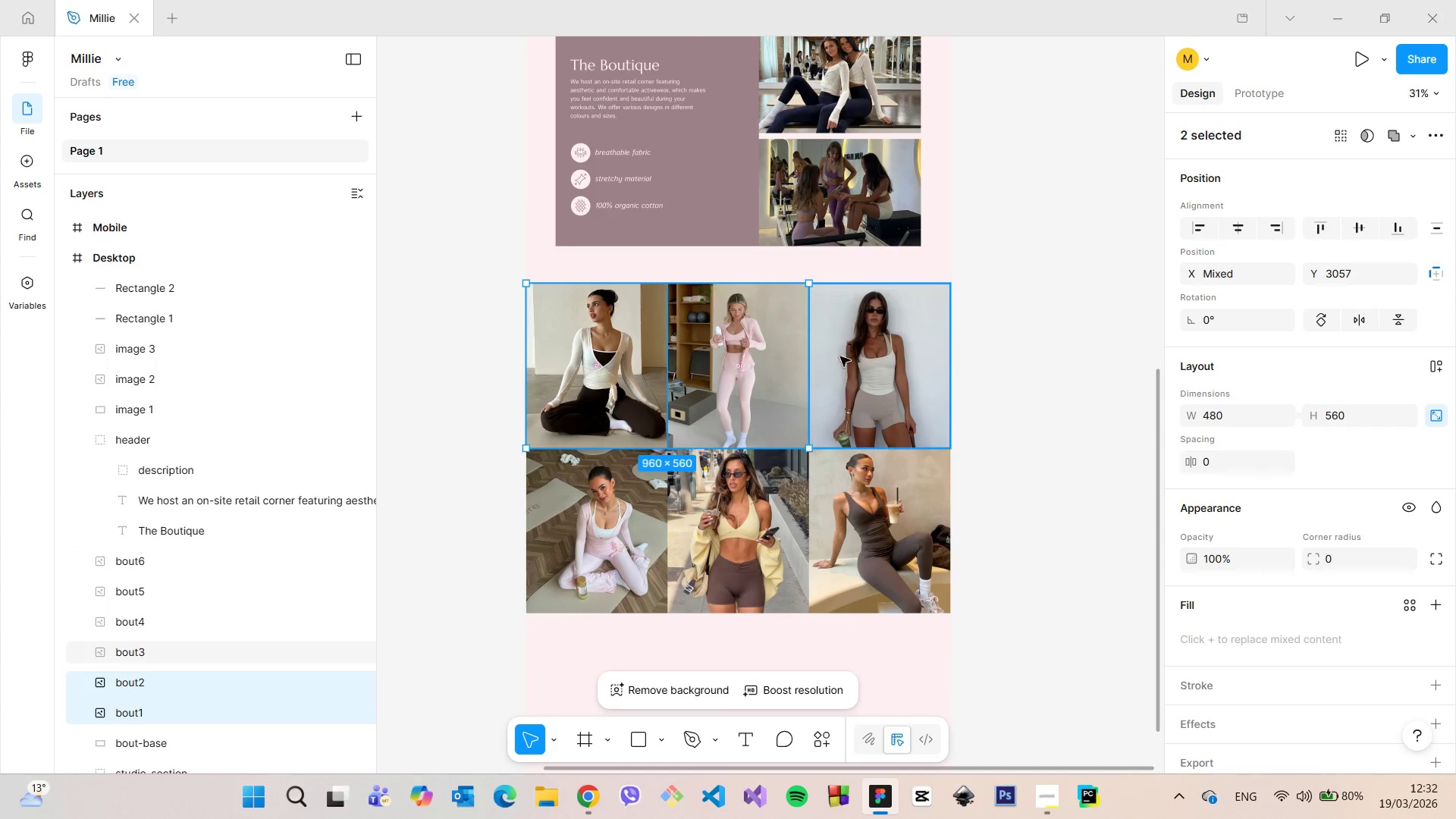 
double_click([846, 357])
 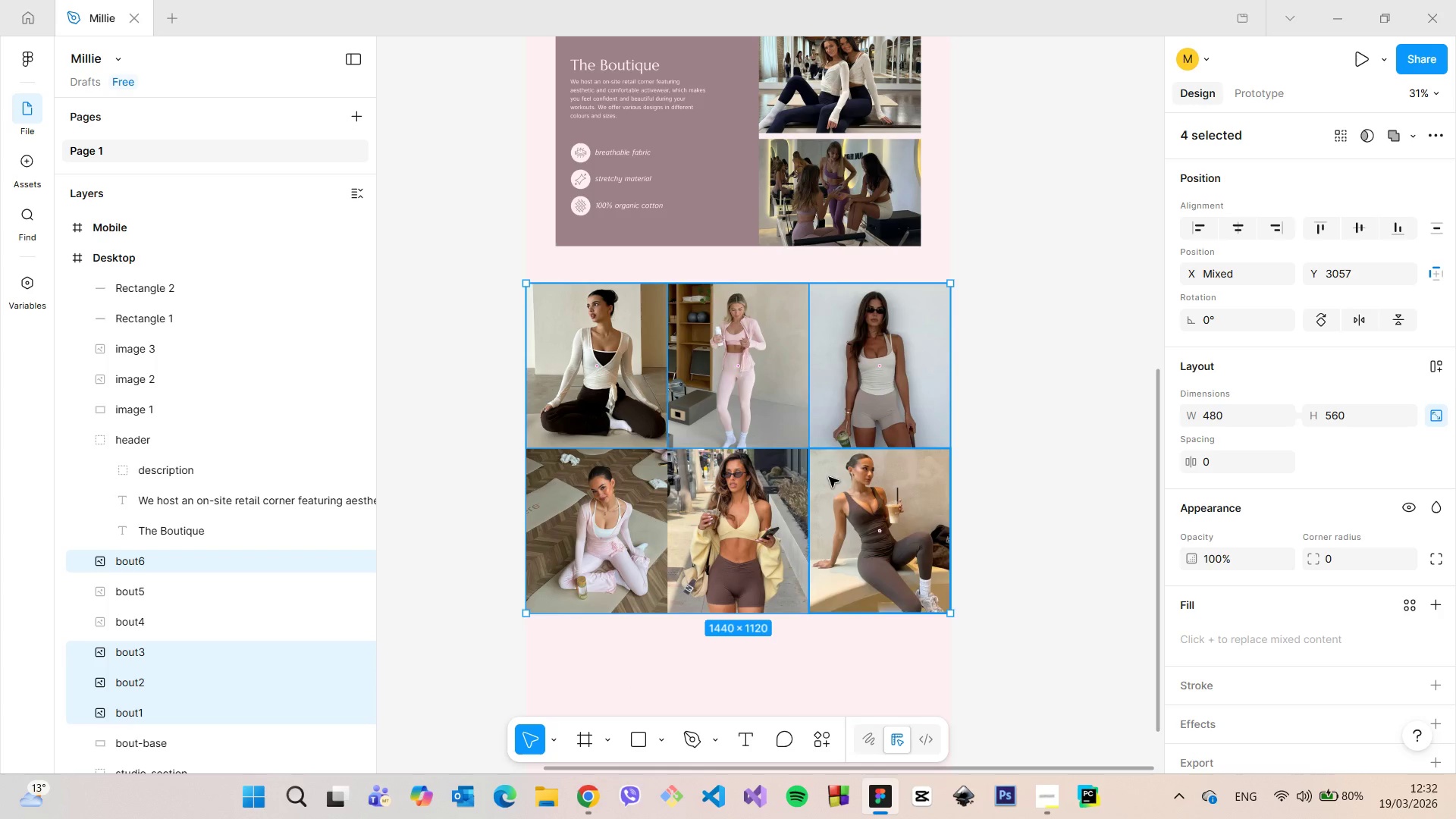 
triple_click([784, 483])
 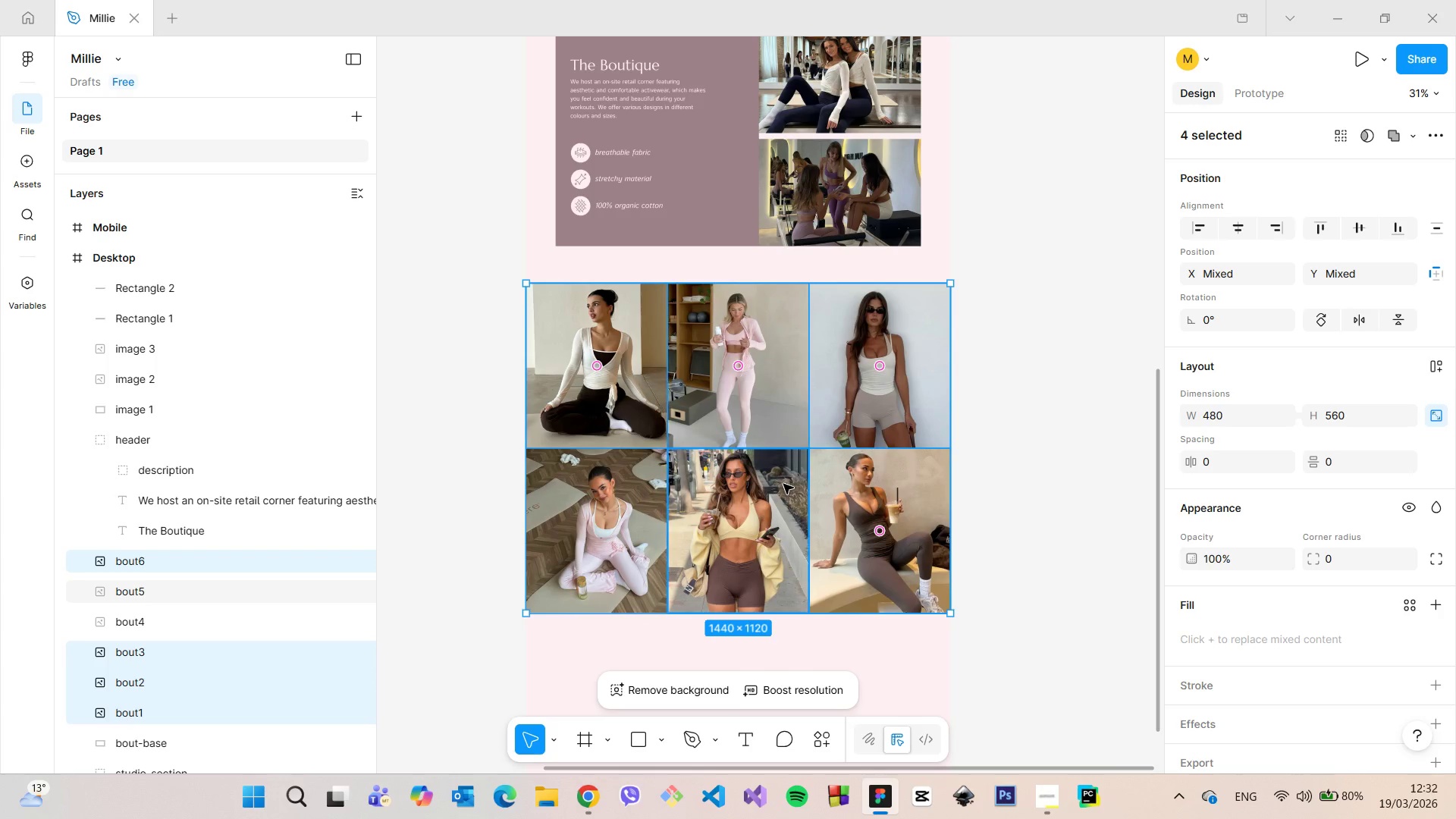 
hold_key(key=ShiftLeft, duration=0.8)
left_click([617, 506])
 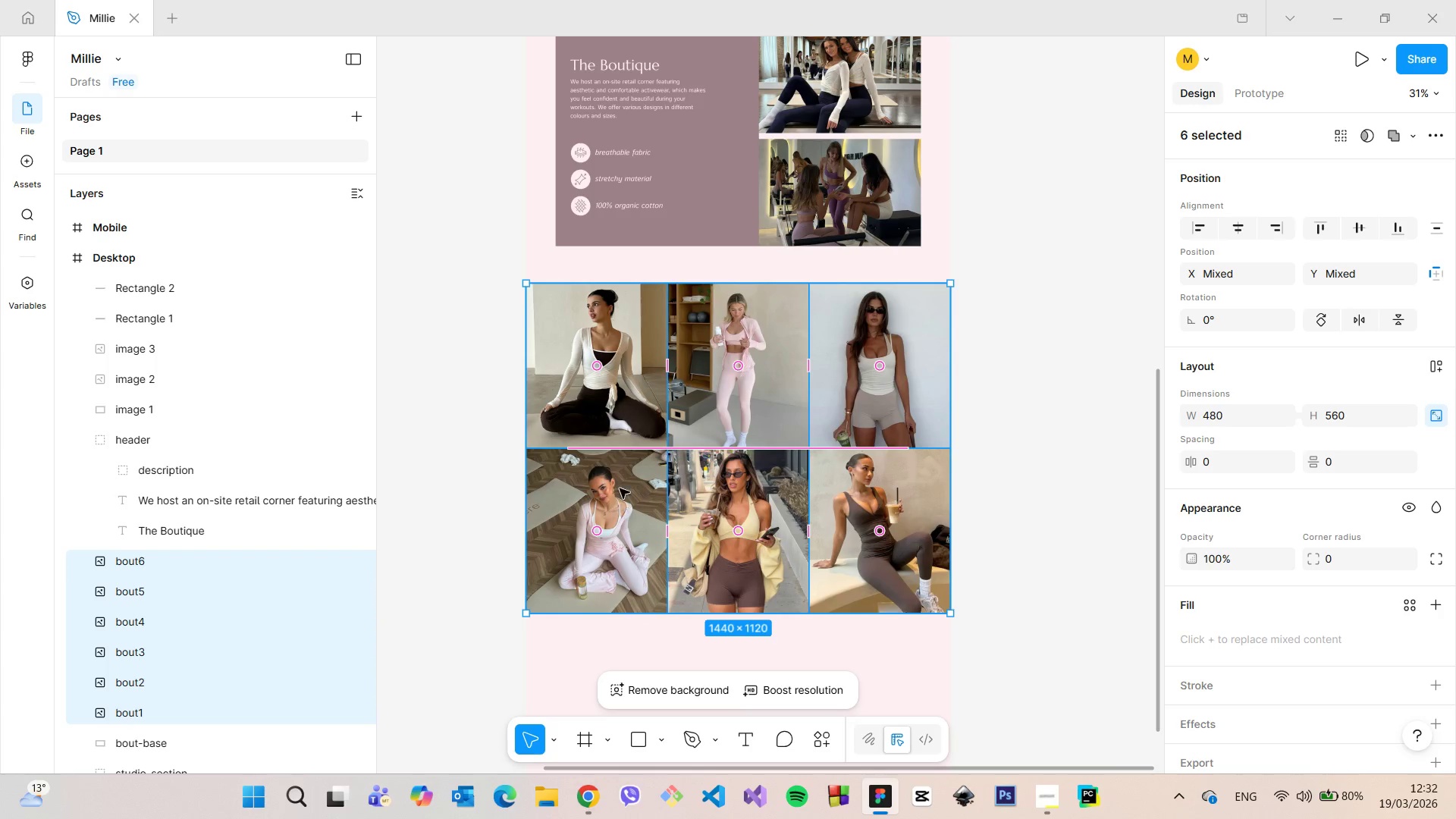 
right_click([622, 472])
 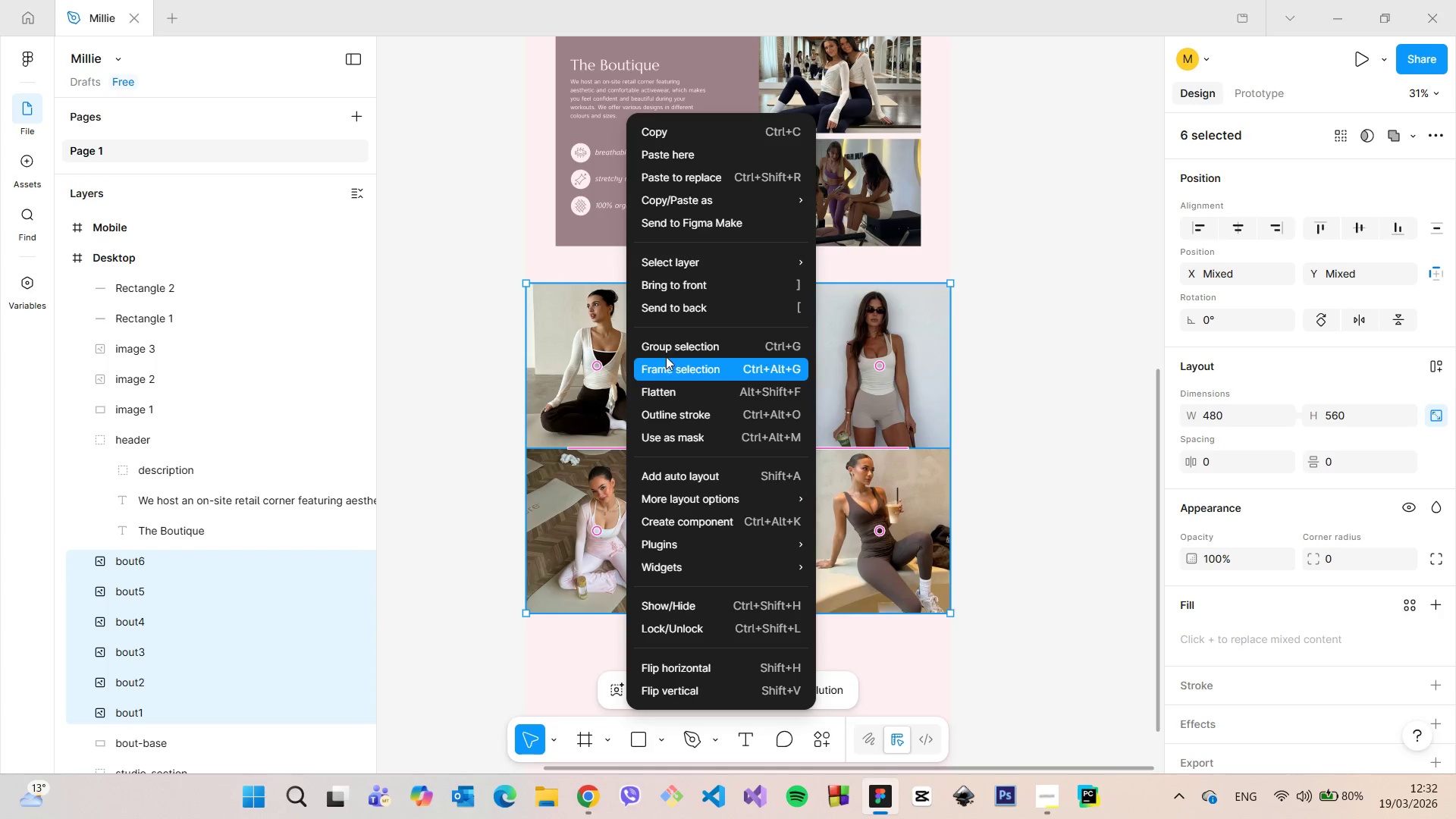 
left_click([668, 350])
 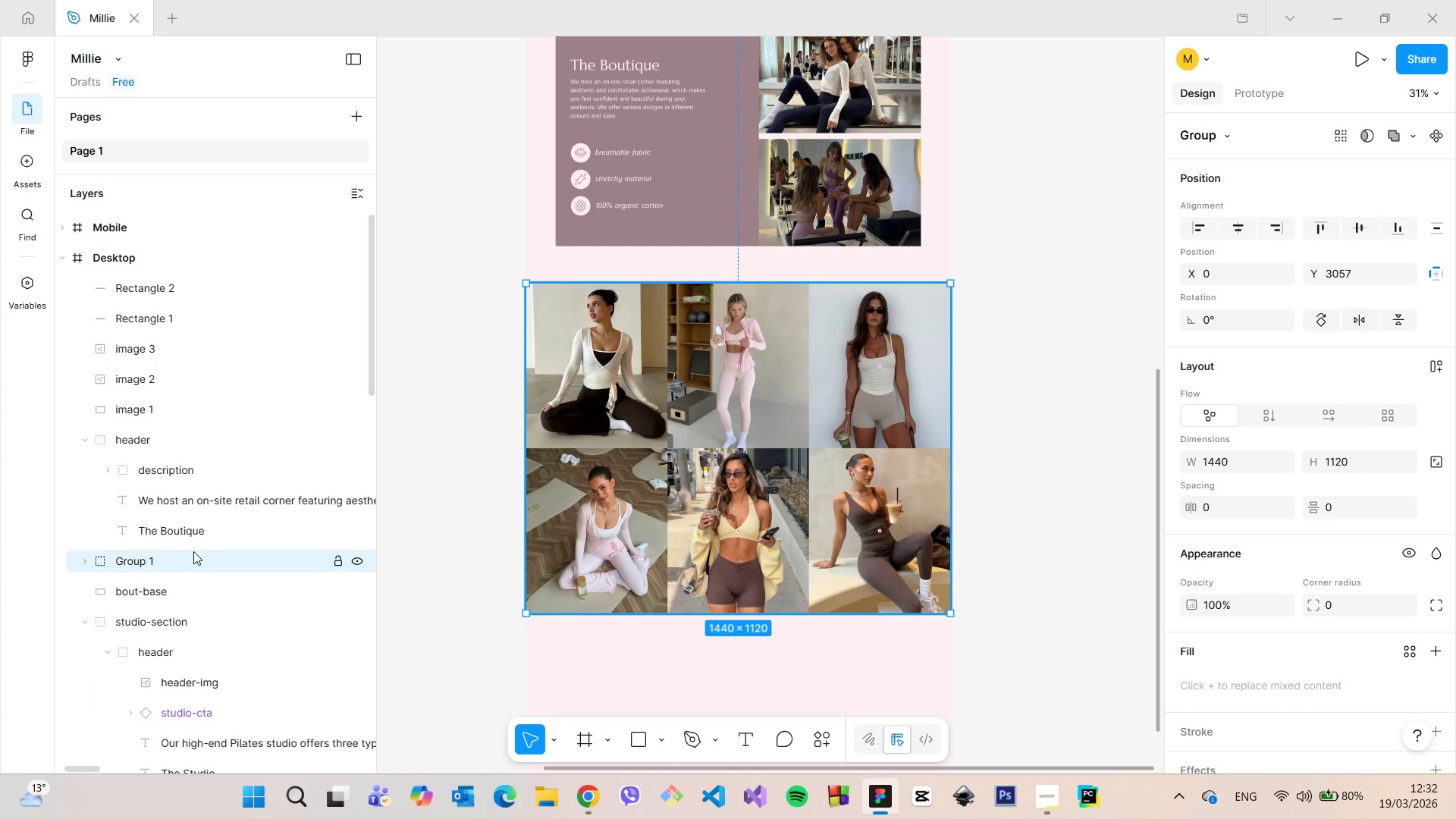 
double_click([187, 555])
 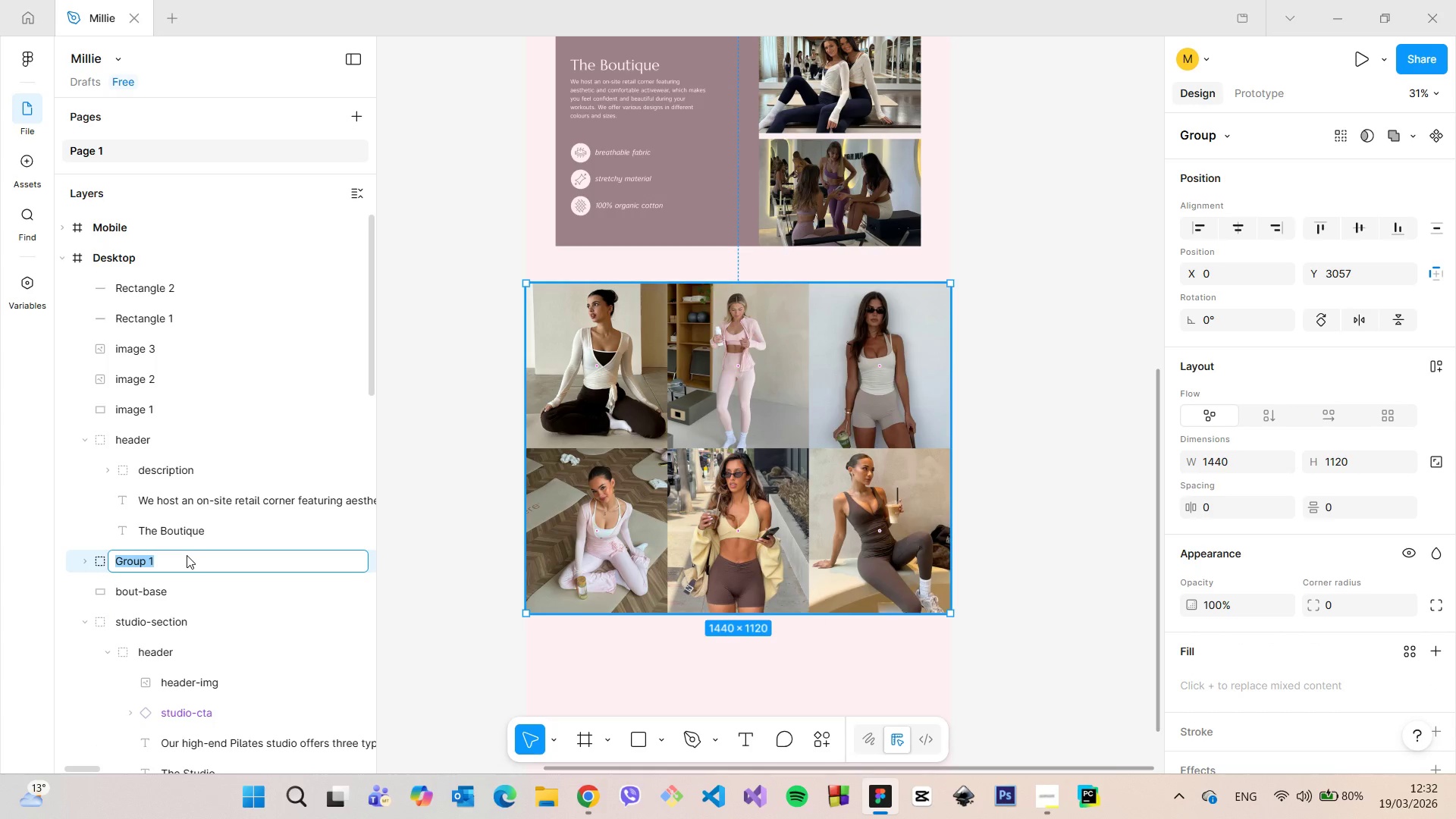 
type(grid)
 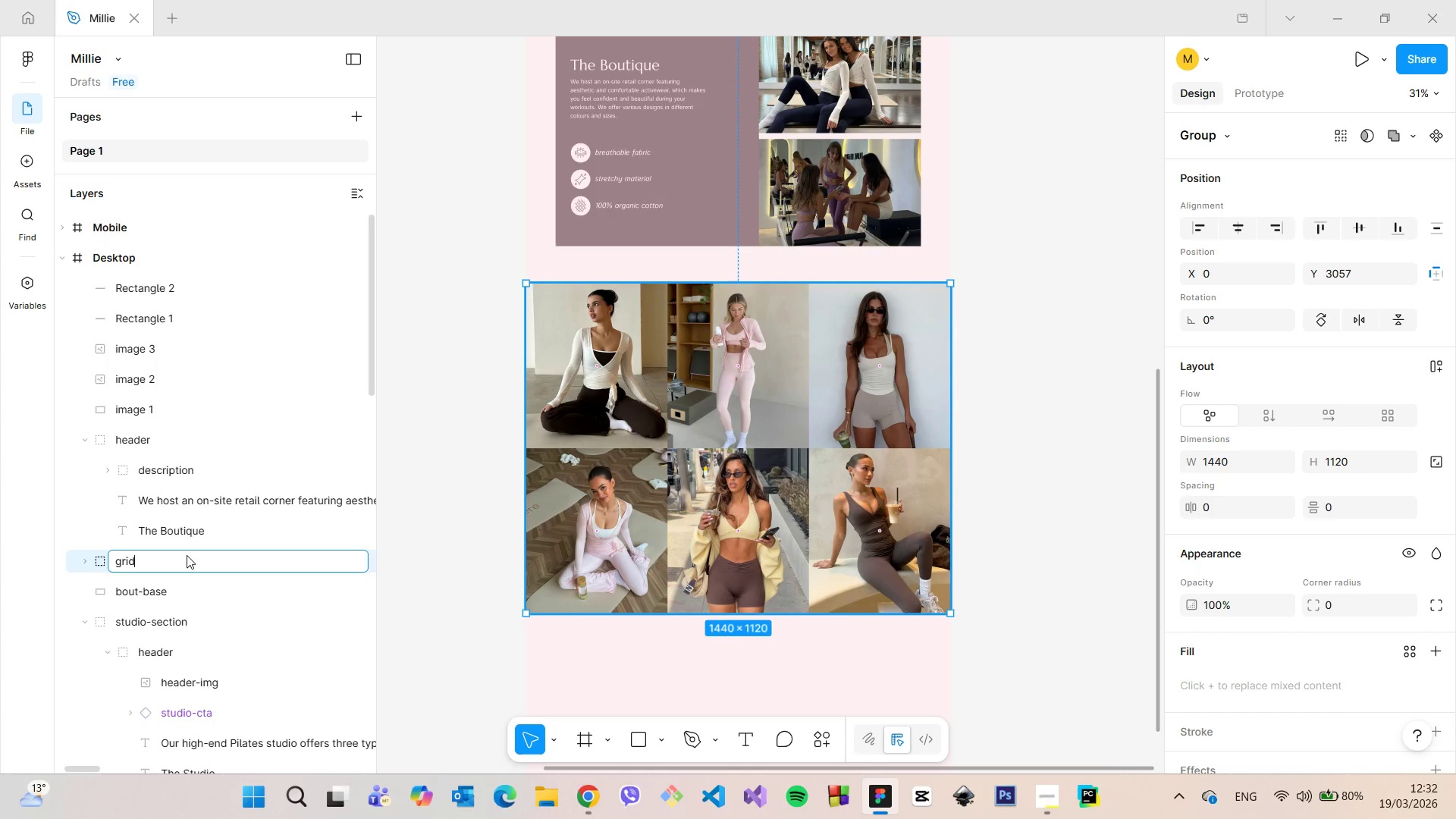 
key(Enter)
 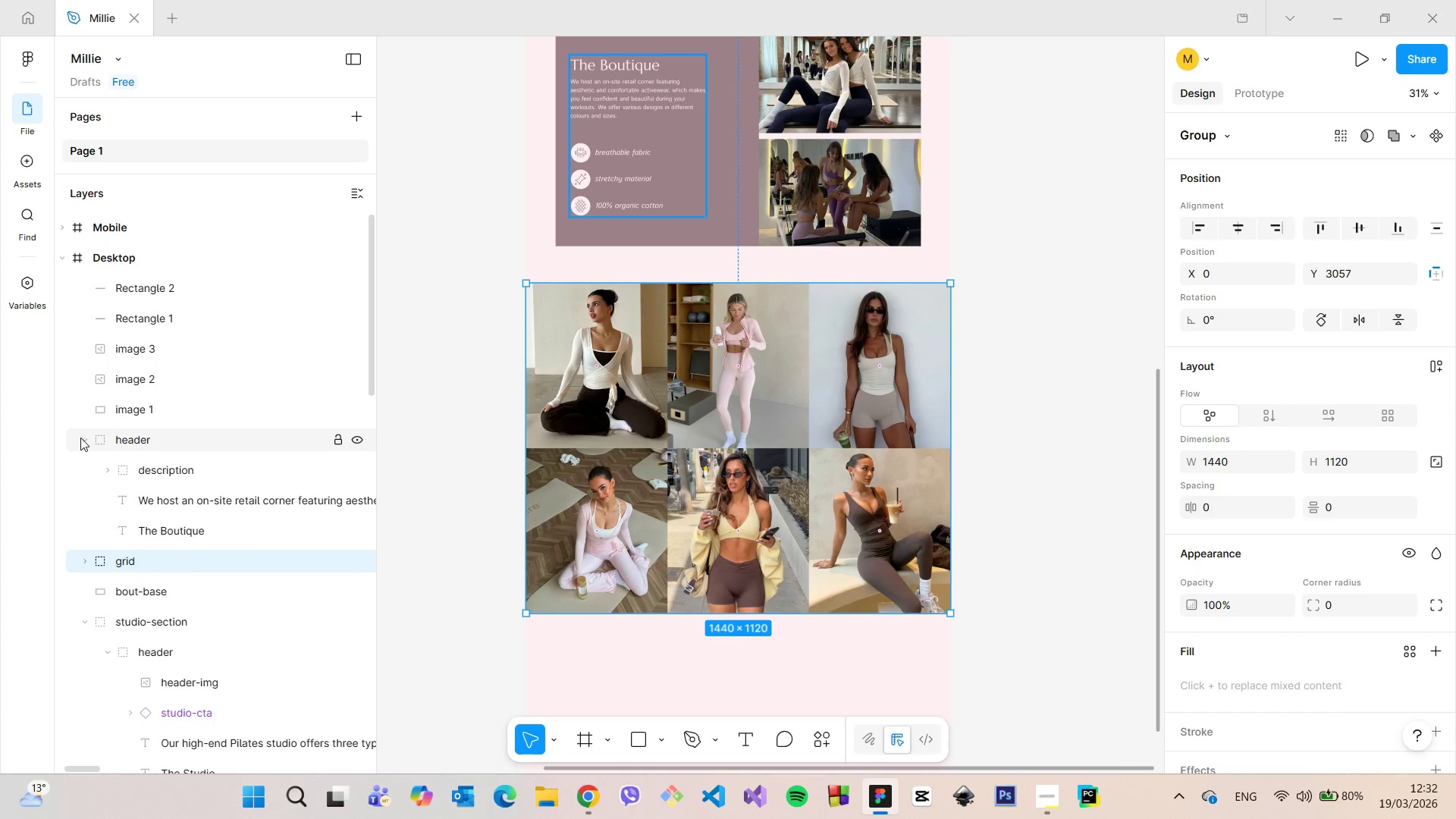 
left_click([80, 438])
 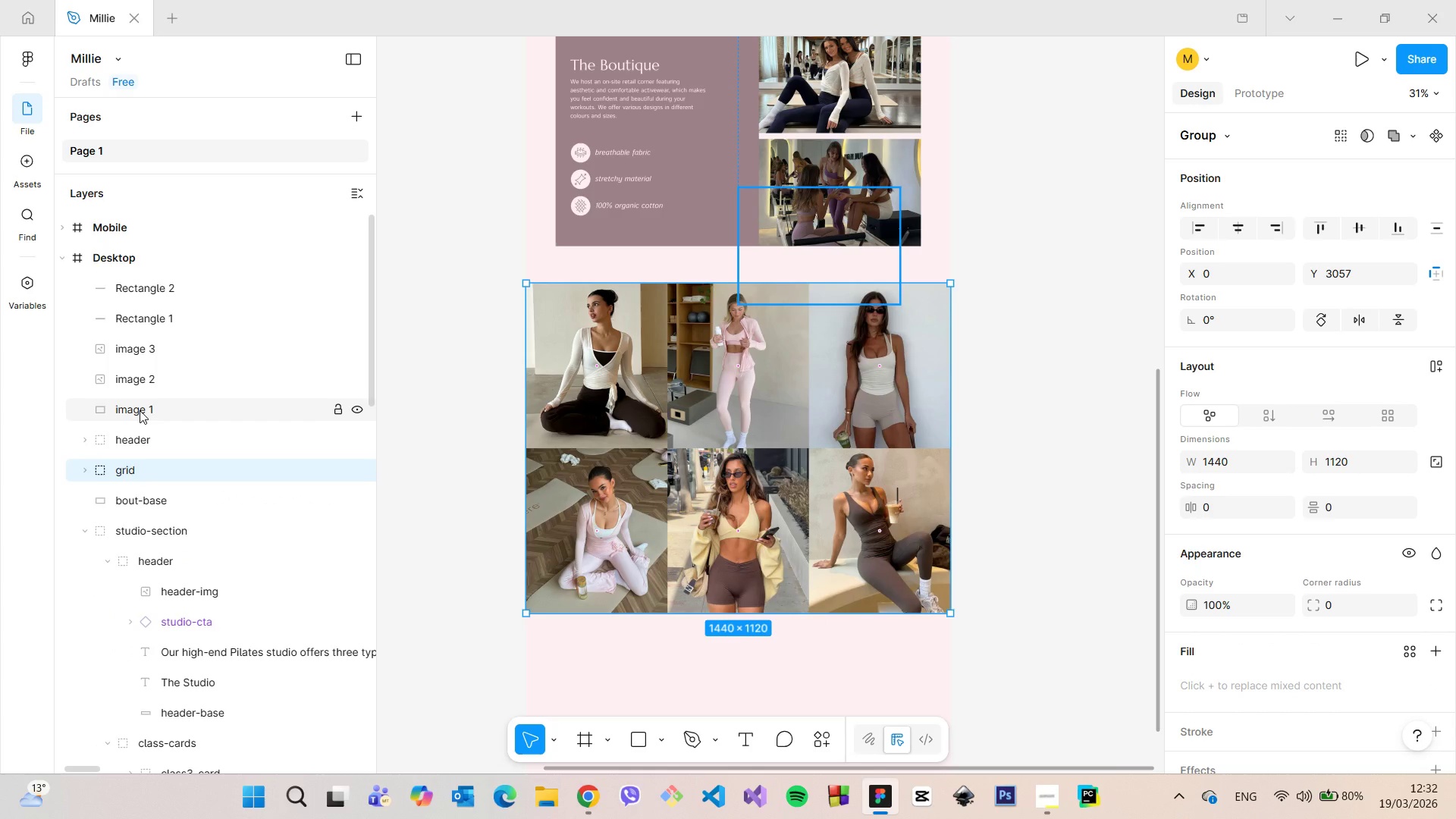 
left_click([140, 410])
 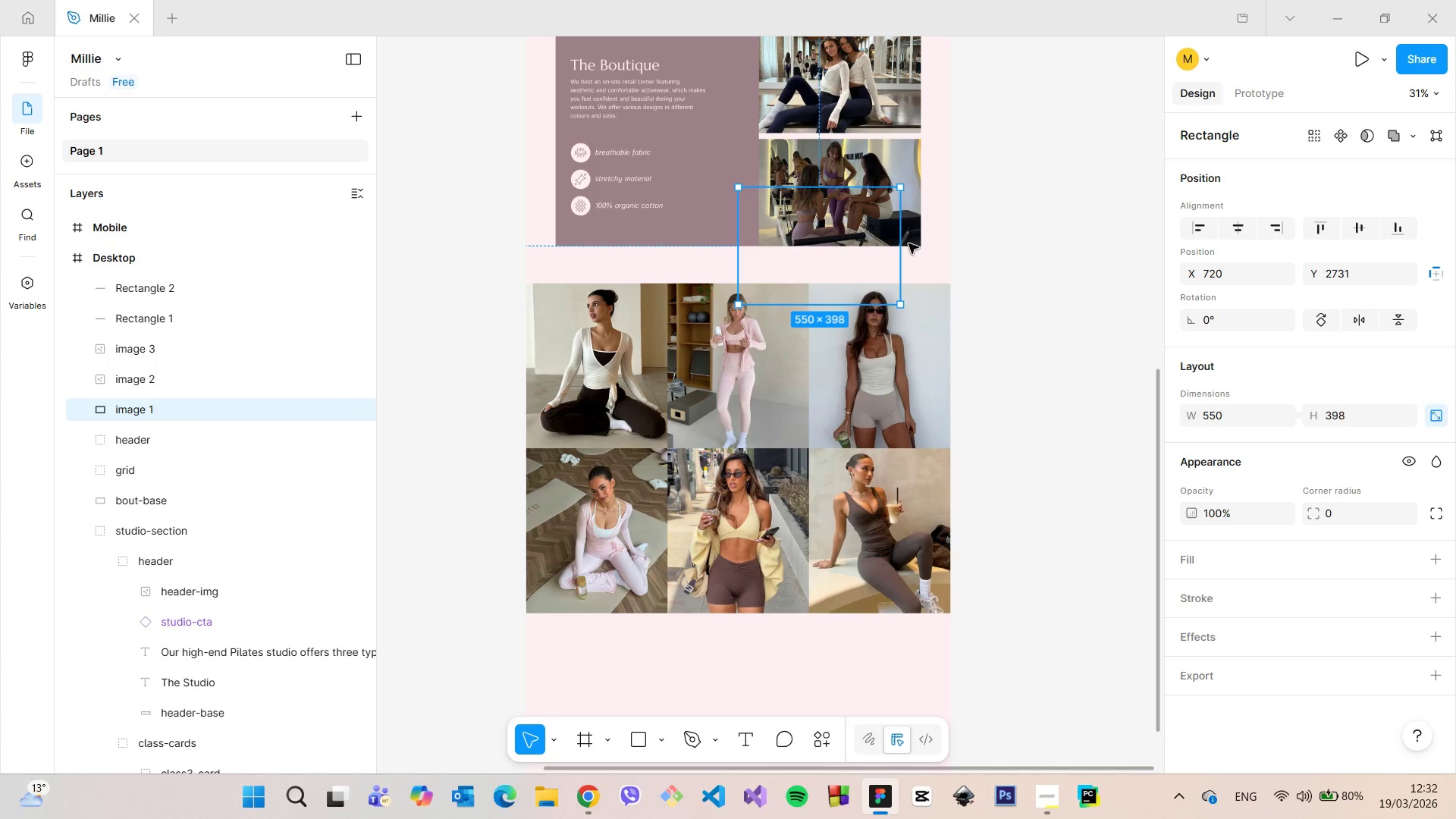 
left_click_drag(start_coordinate=[825, 269], to_coordinate=[1056, 488])
 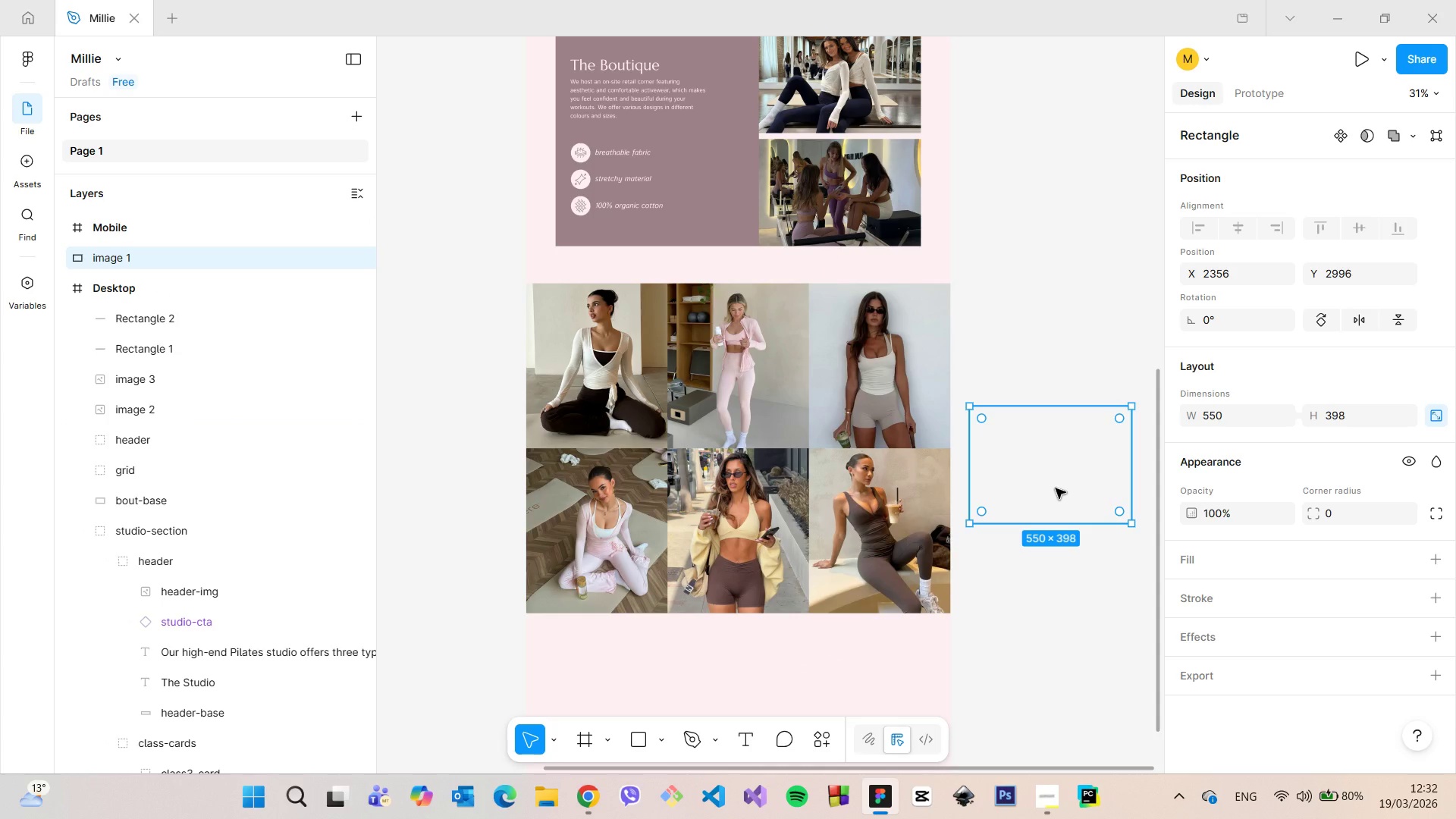 
key(Backspace)
 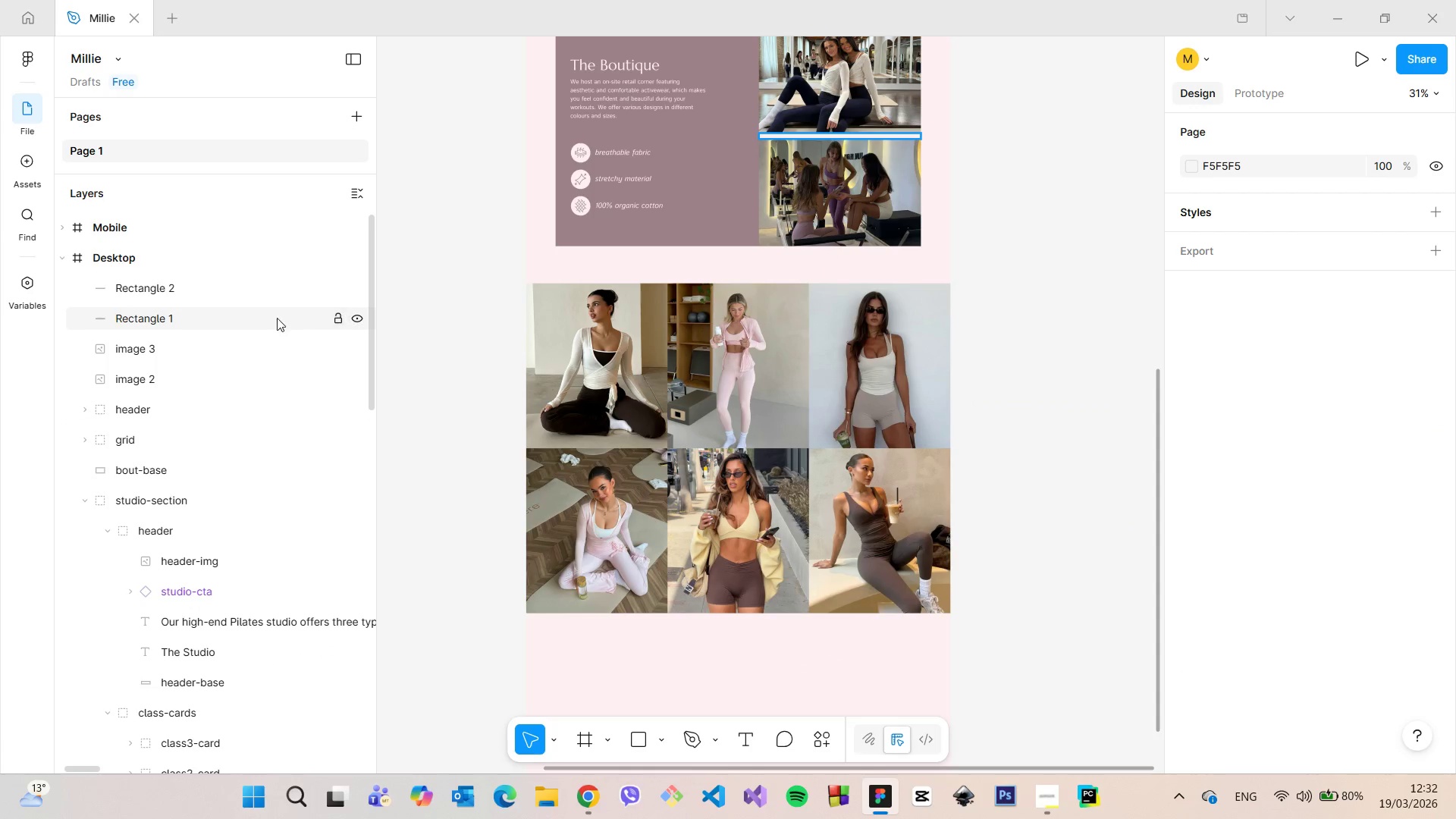 
left_click([256, 318])
 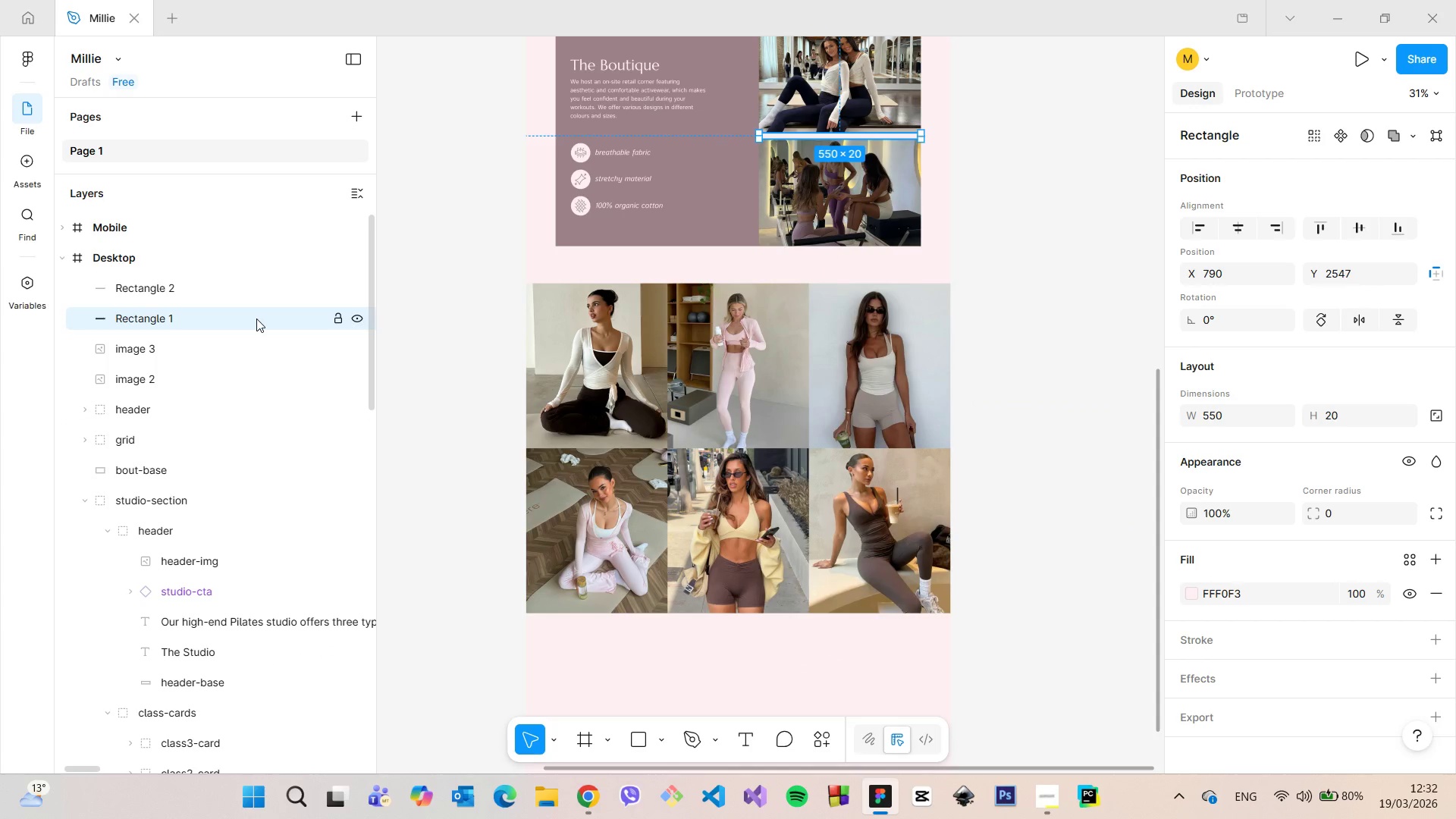 
double_click([256, 318])
 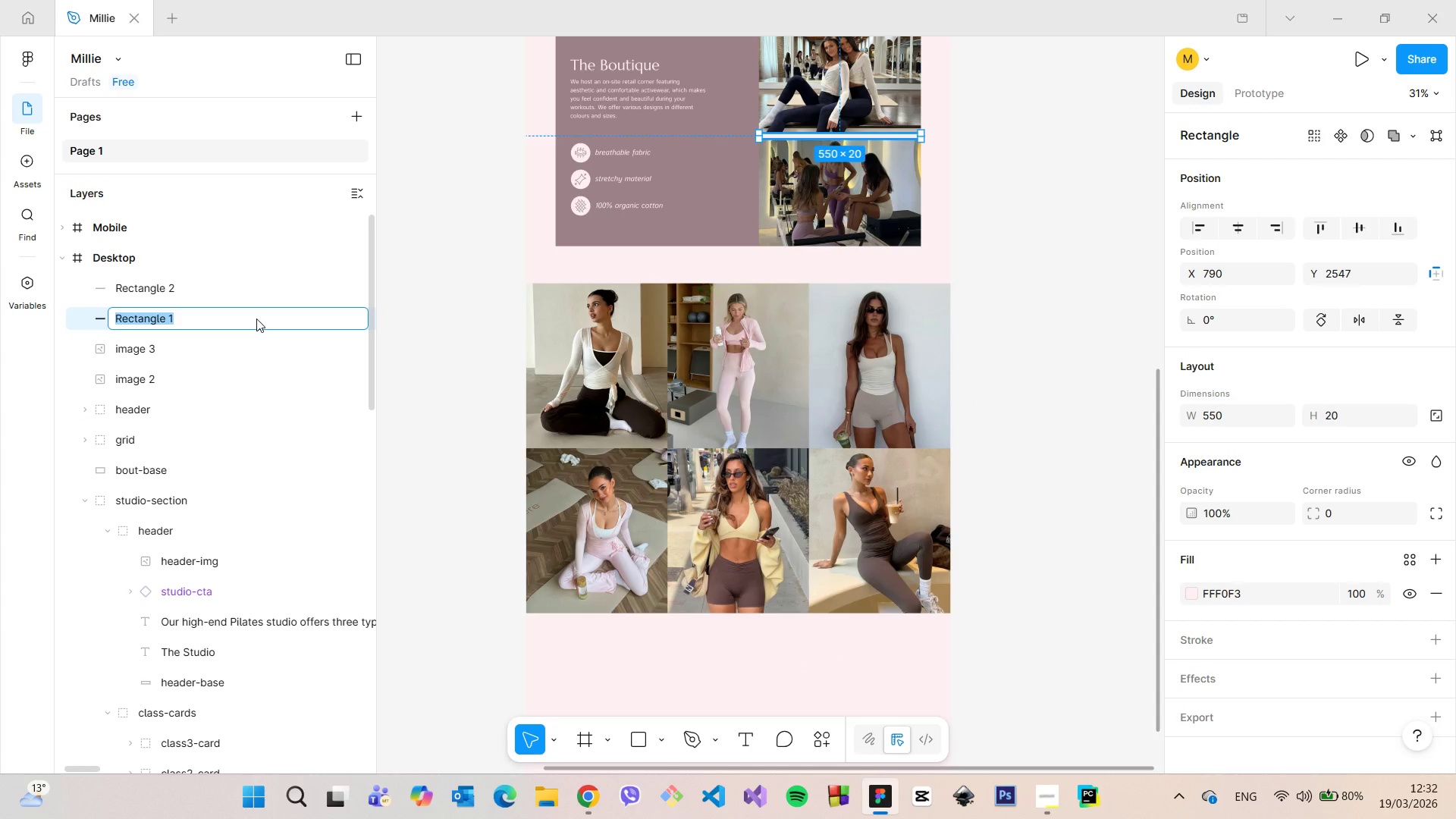 
type(decoration)
 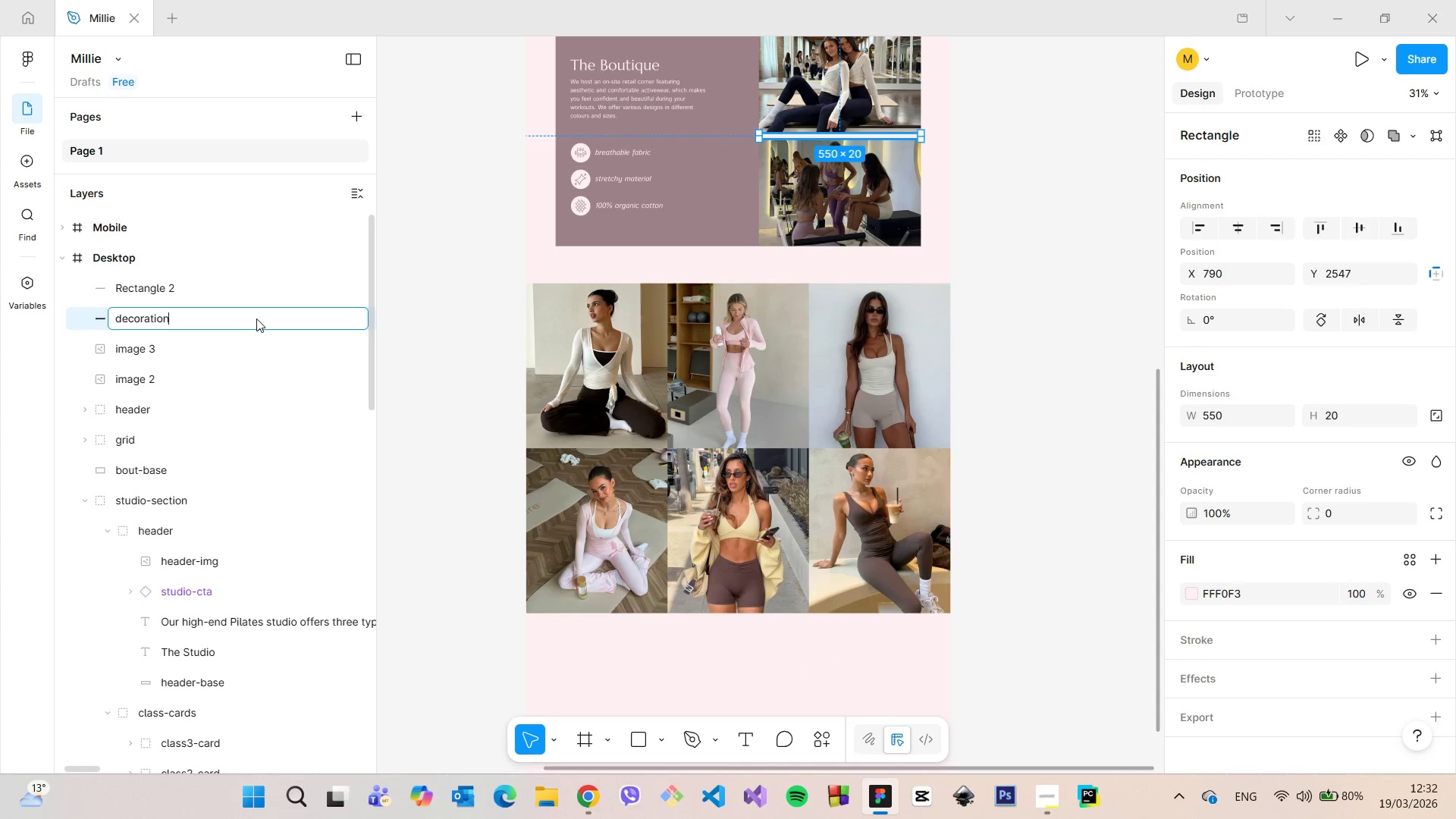 
key(Enter)
 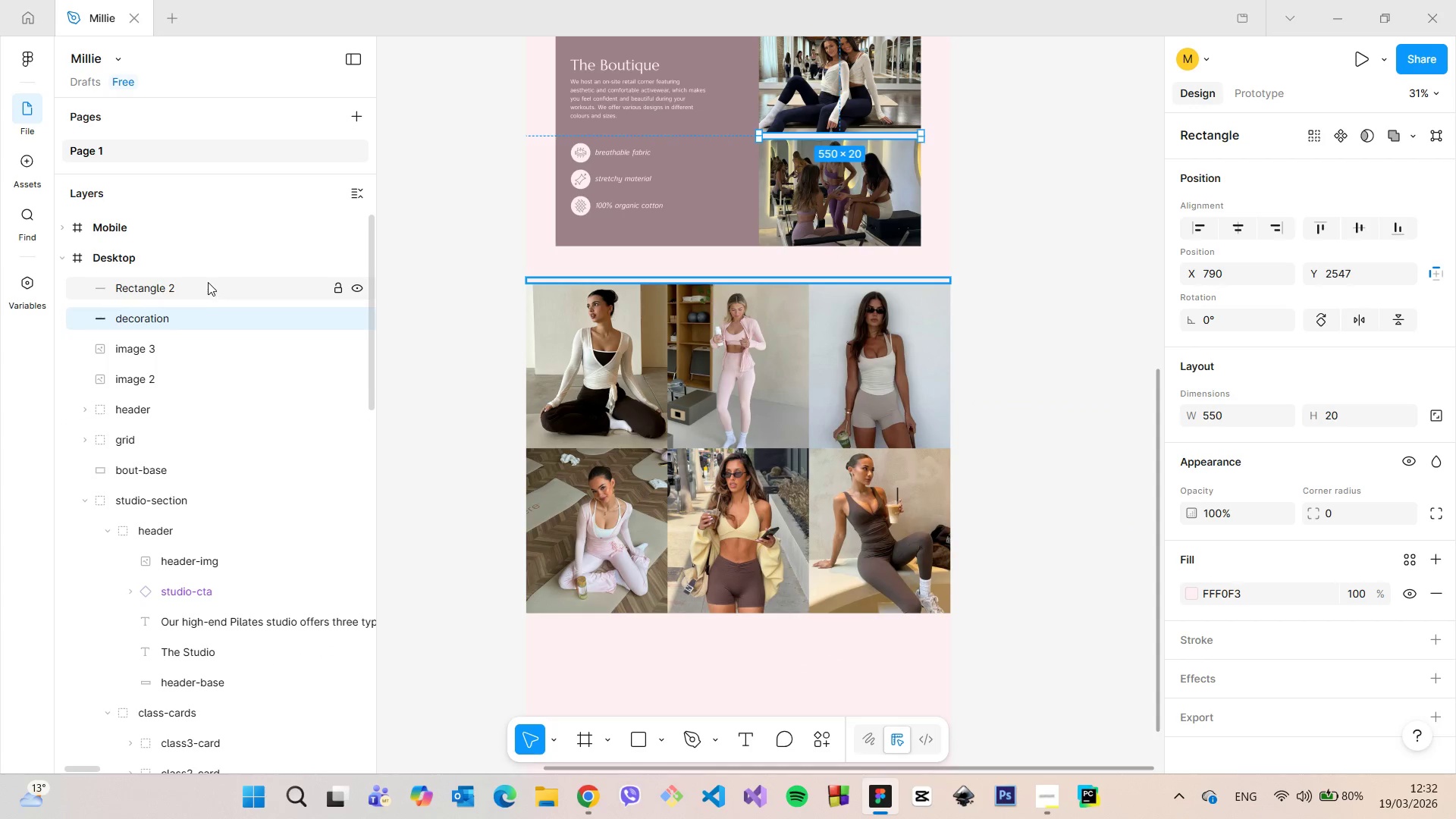 
double_click([208, 282])
 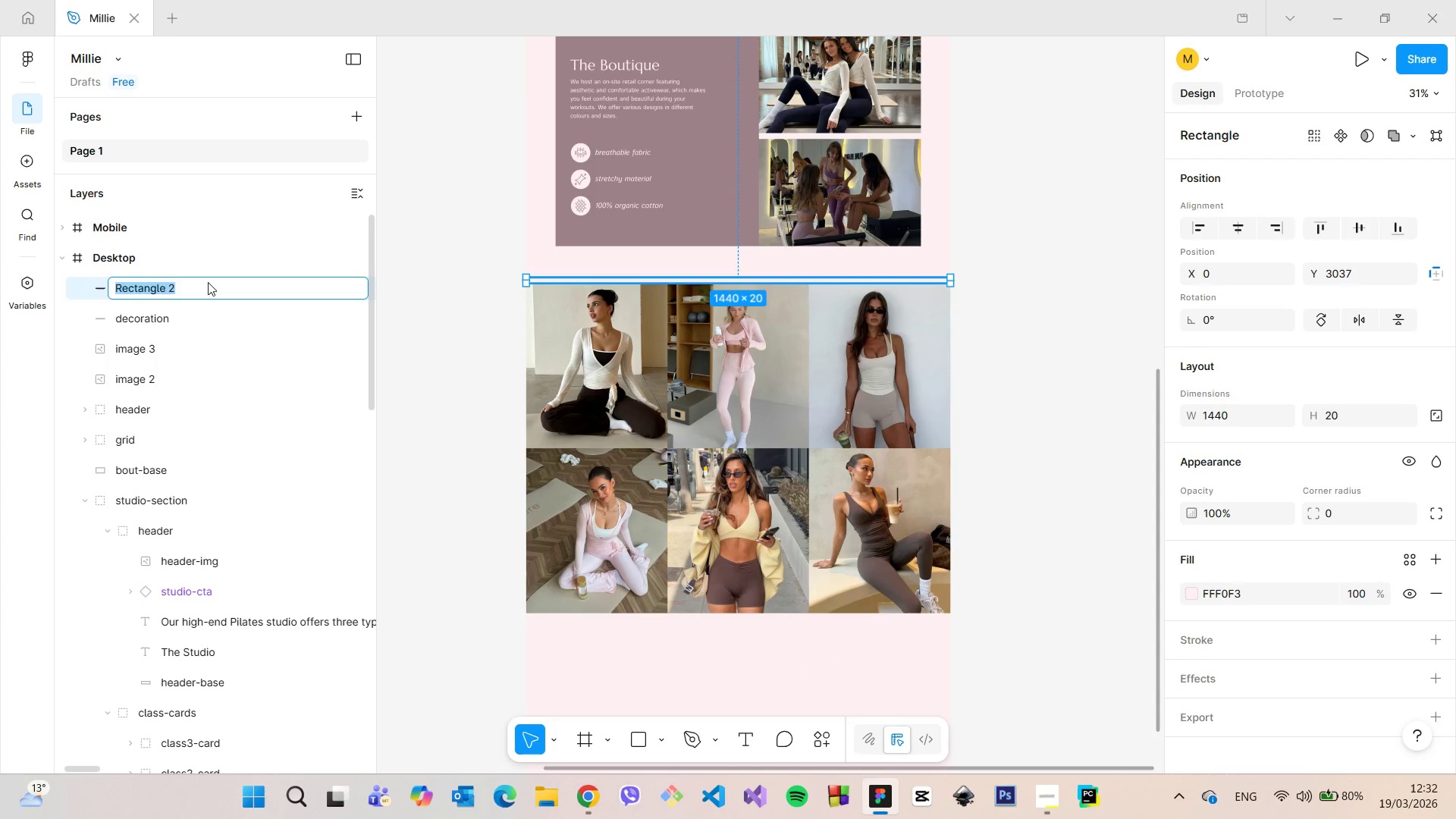 
type(dec)
key(Backspace)
key(Backspace)
key(Backspace)
 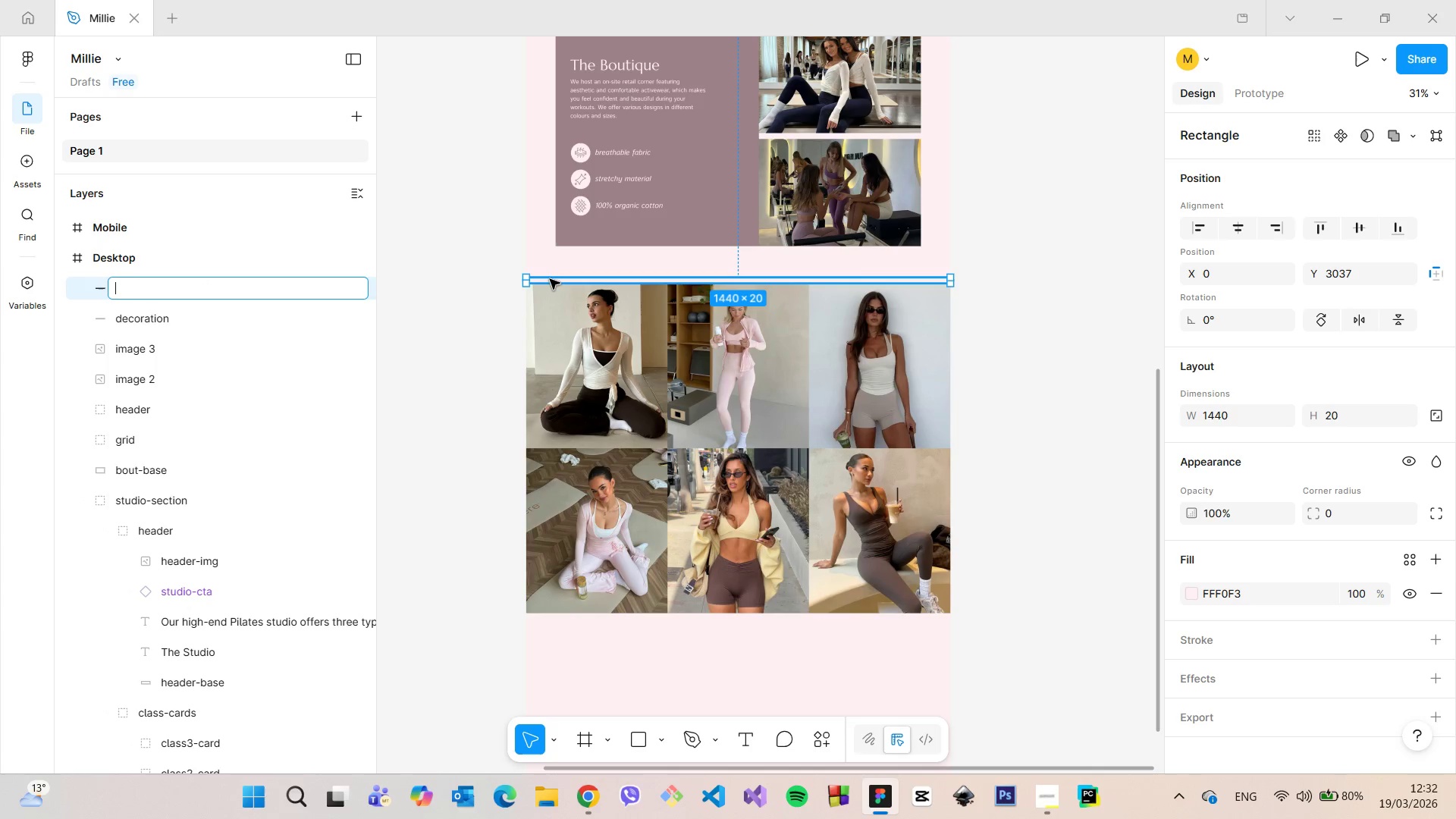 
key(Backspace)
 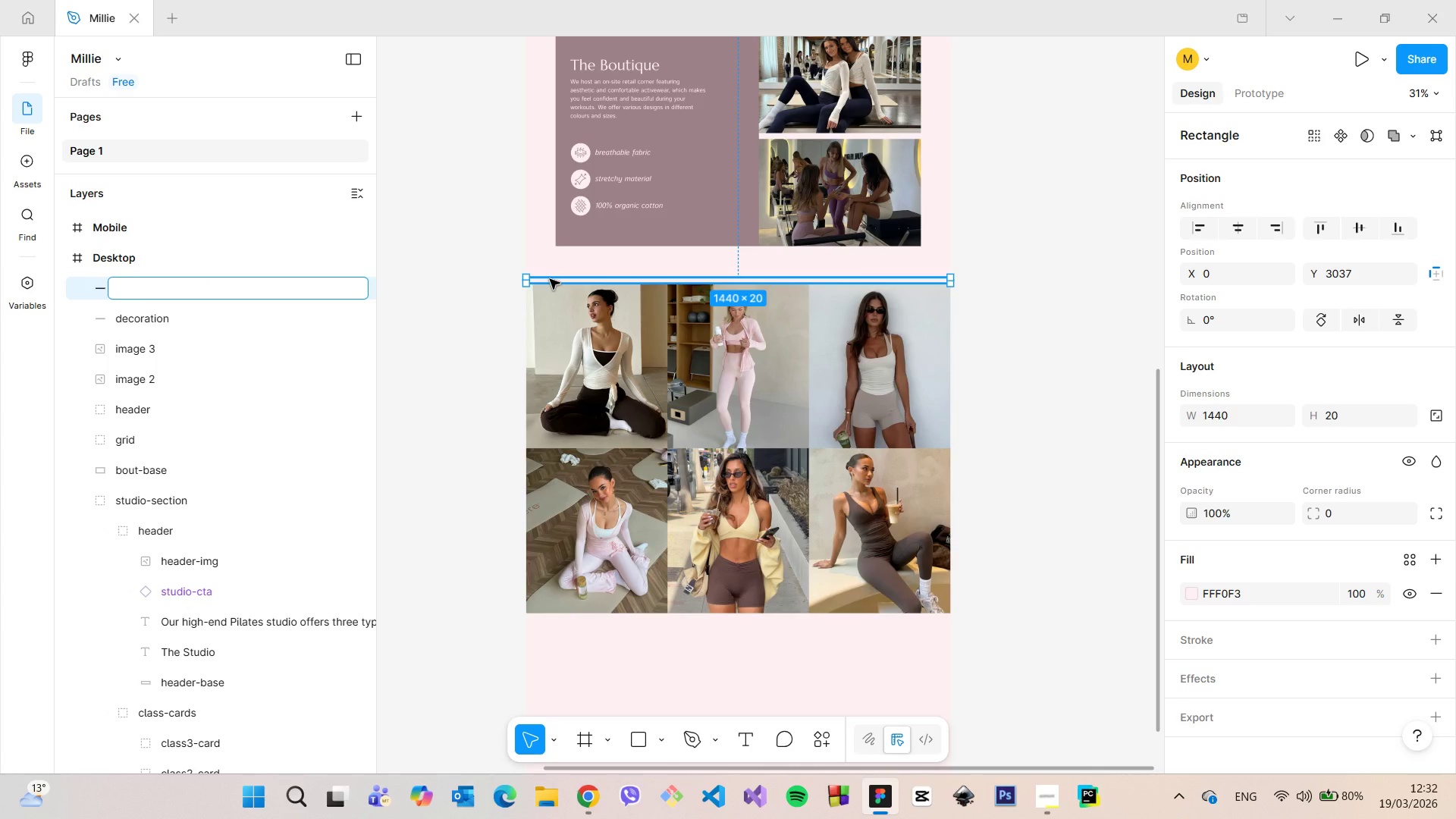 
left_click([550, 279])
 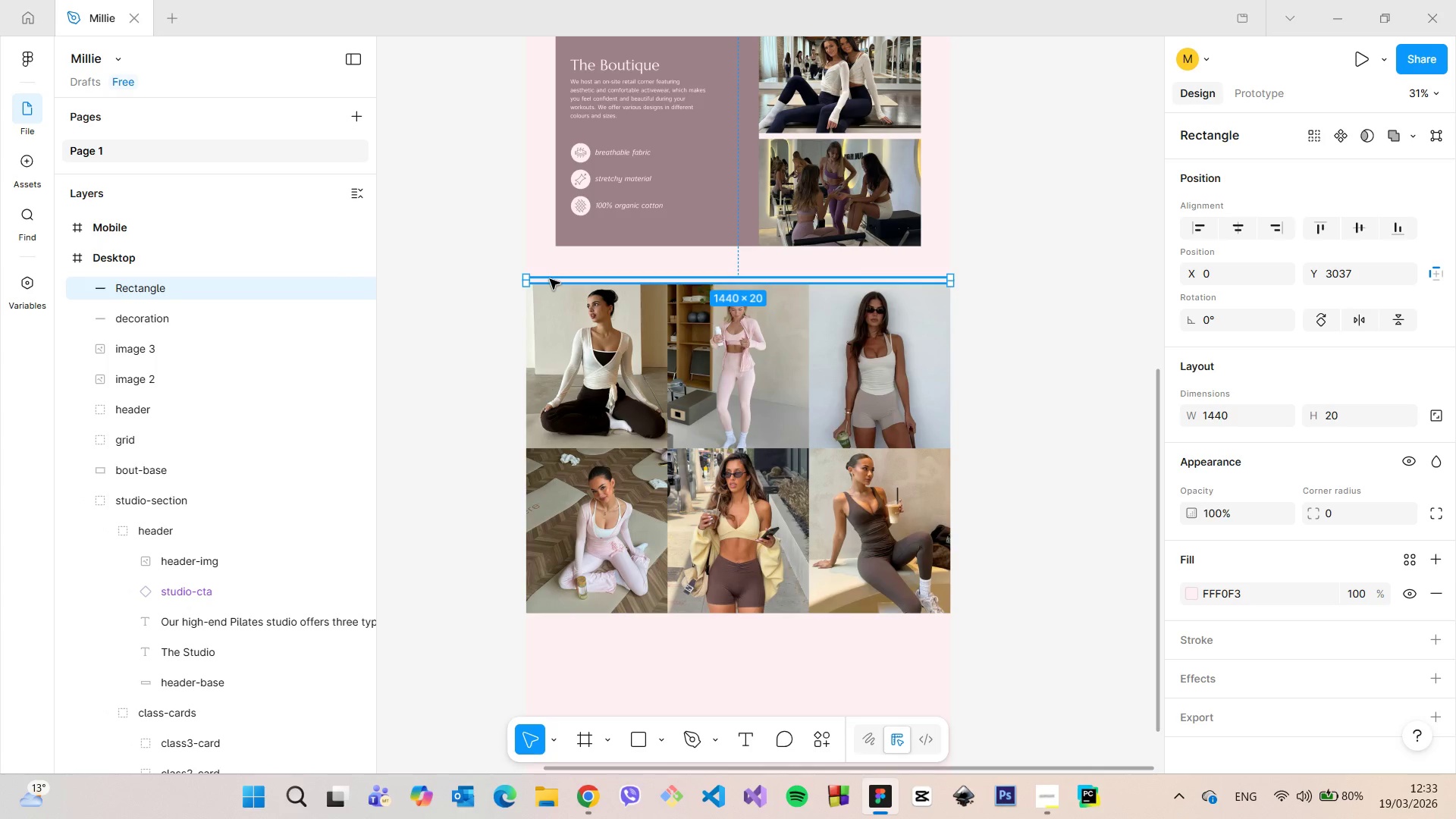 
key(Backspace)
 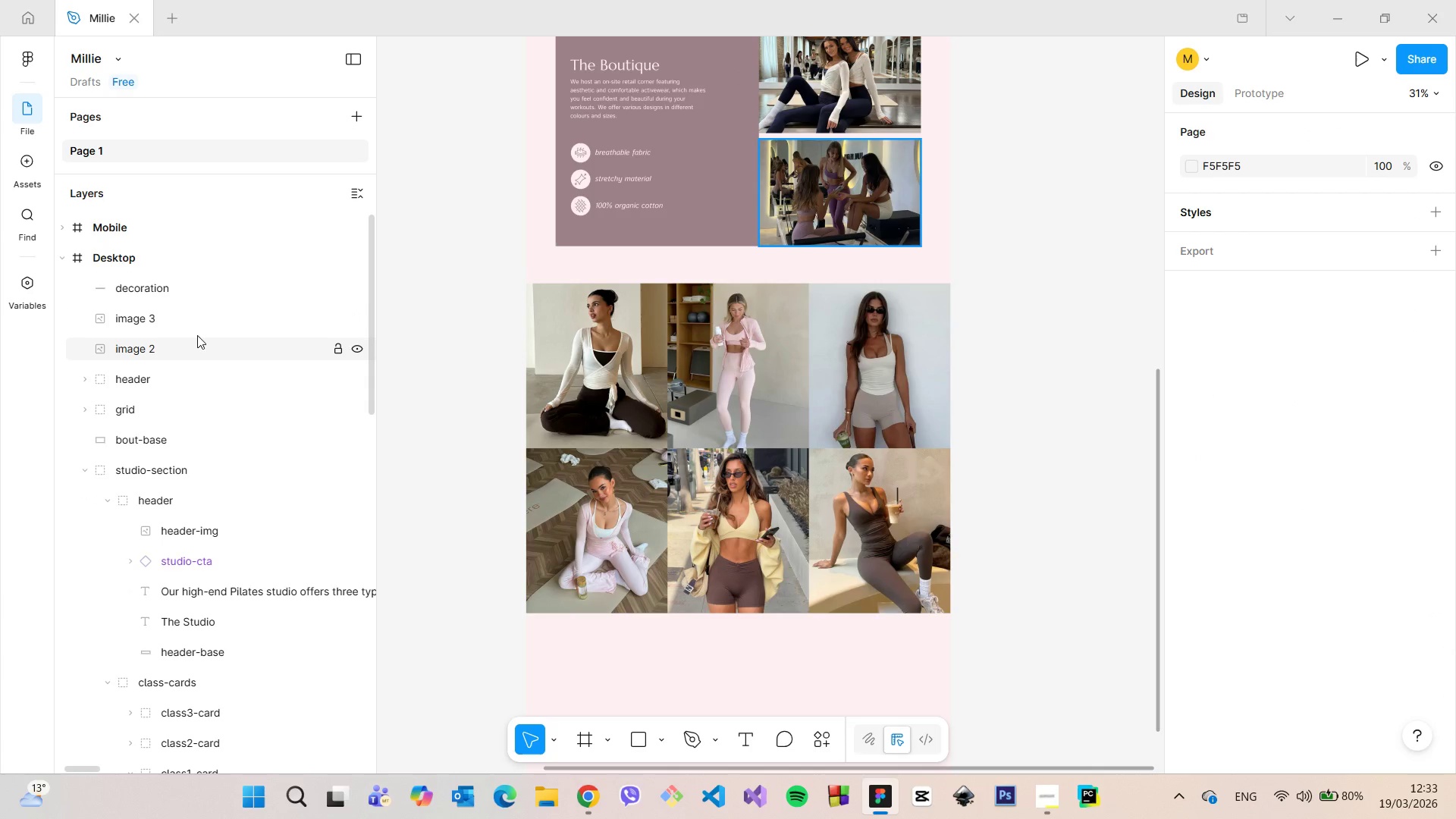 
double_click([191, 341])
 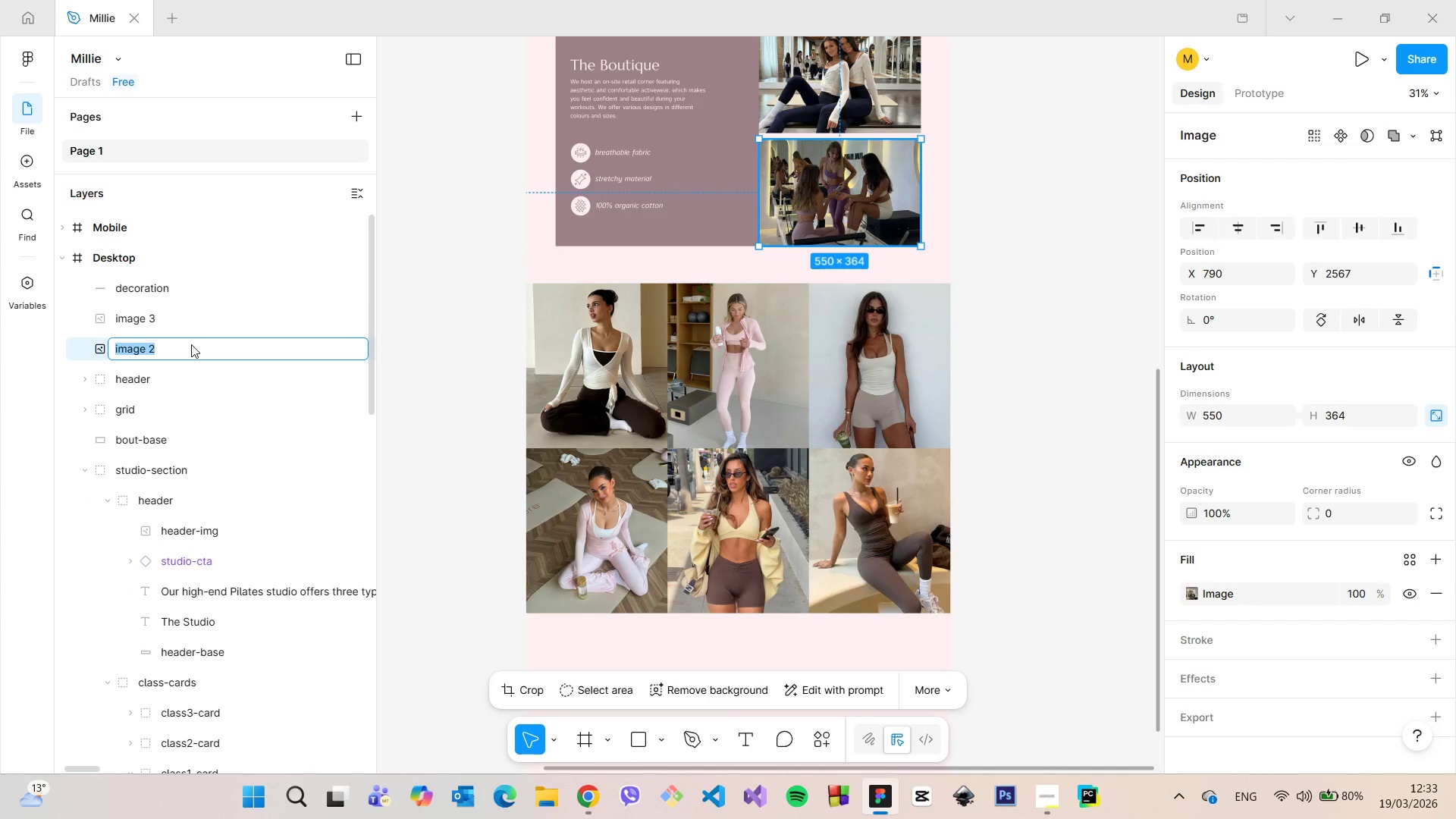 
triple_click([191, 344])
 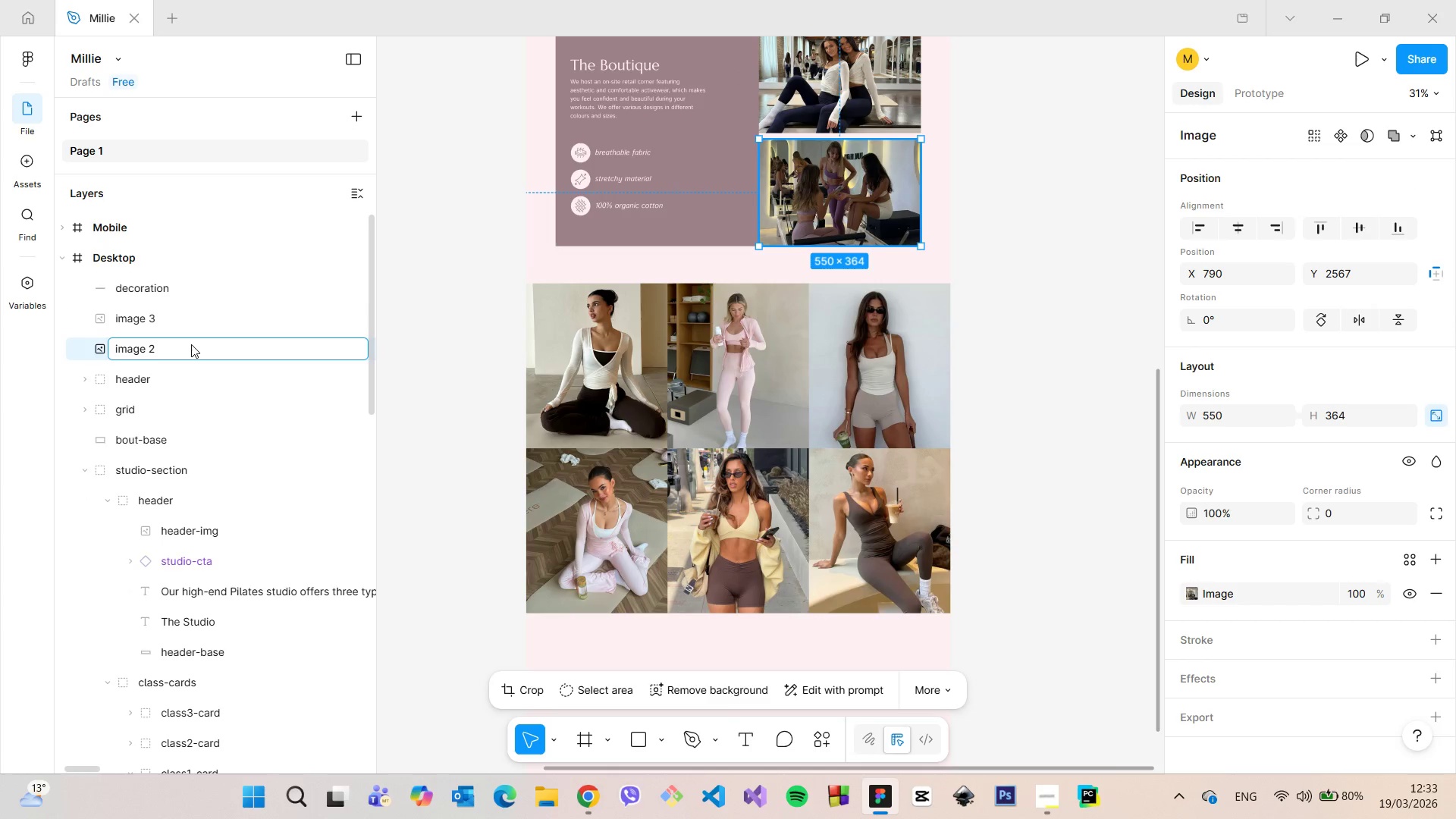 
key(Backspace)
 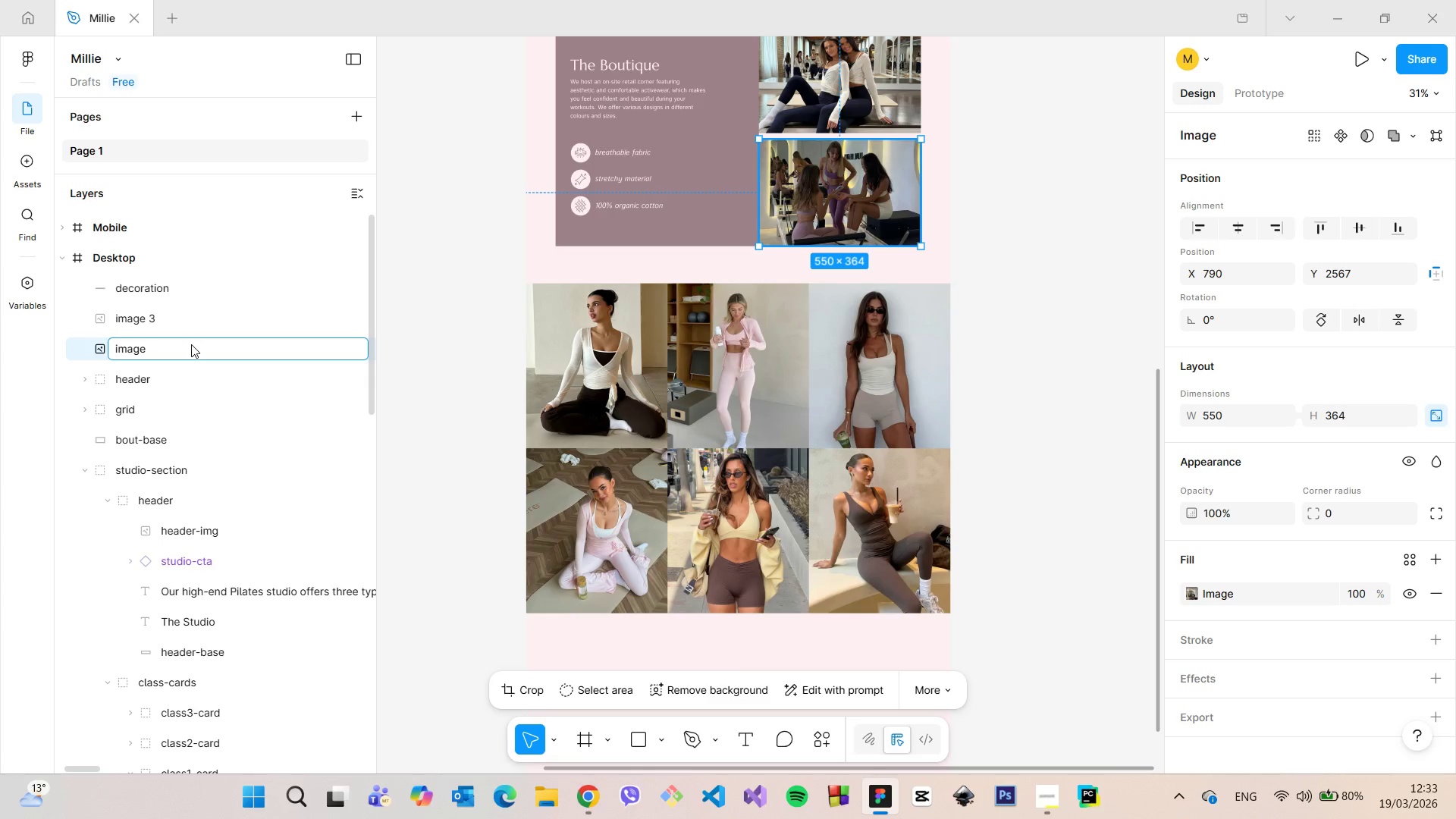 
key(1)
 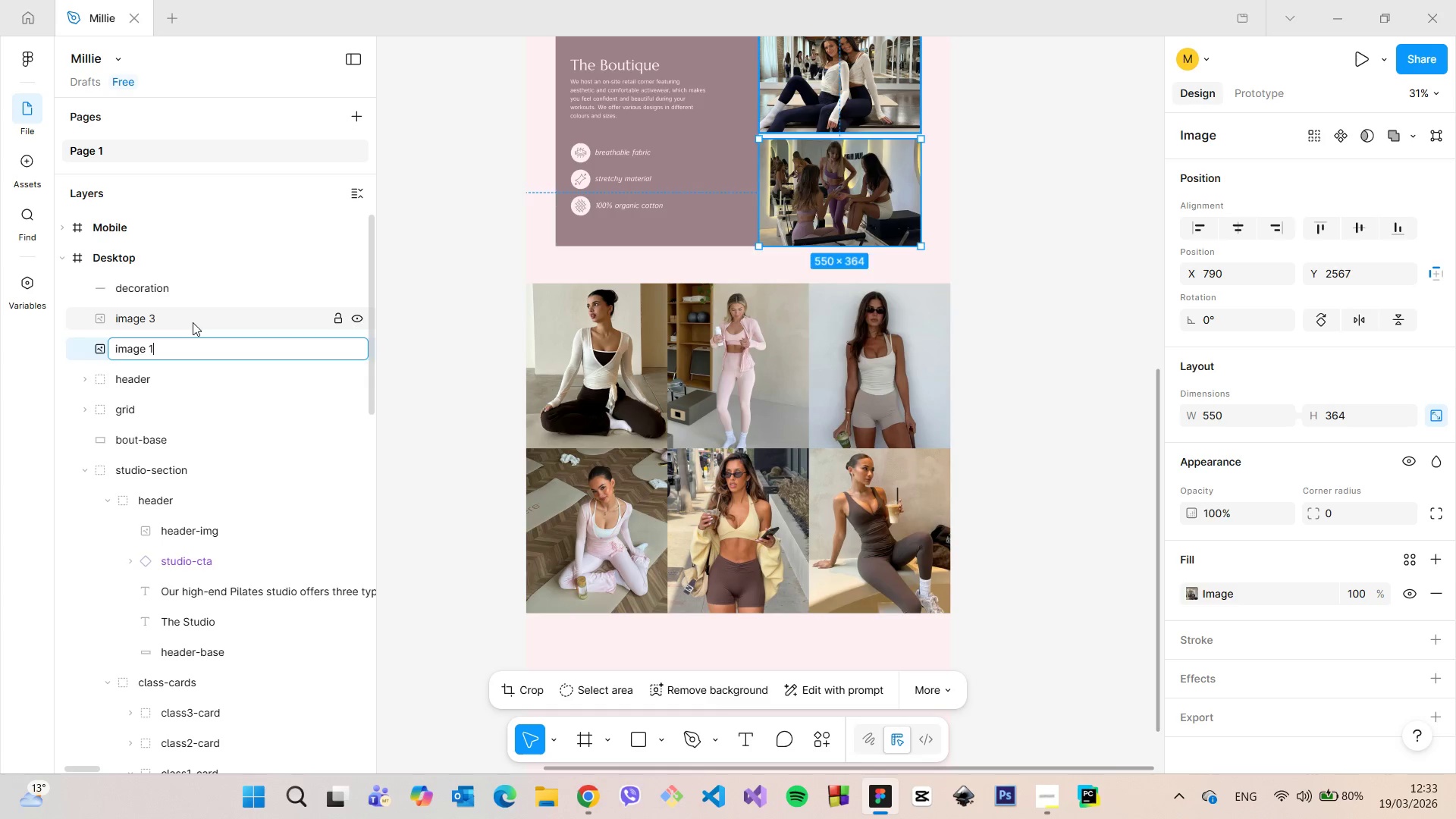 
double_click([193, 322])
 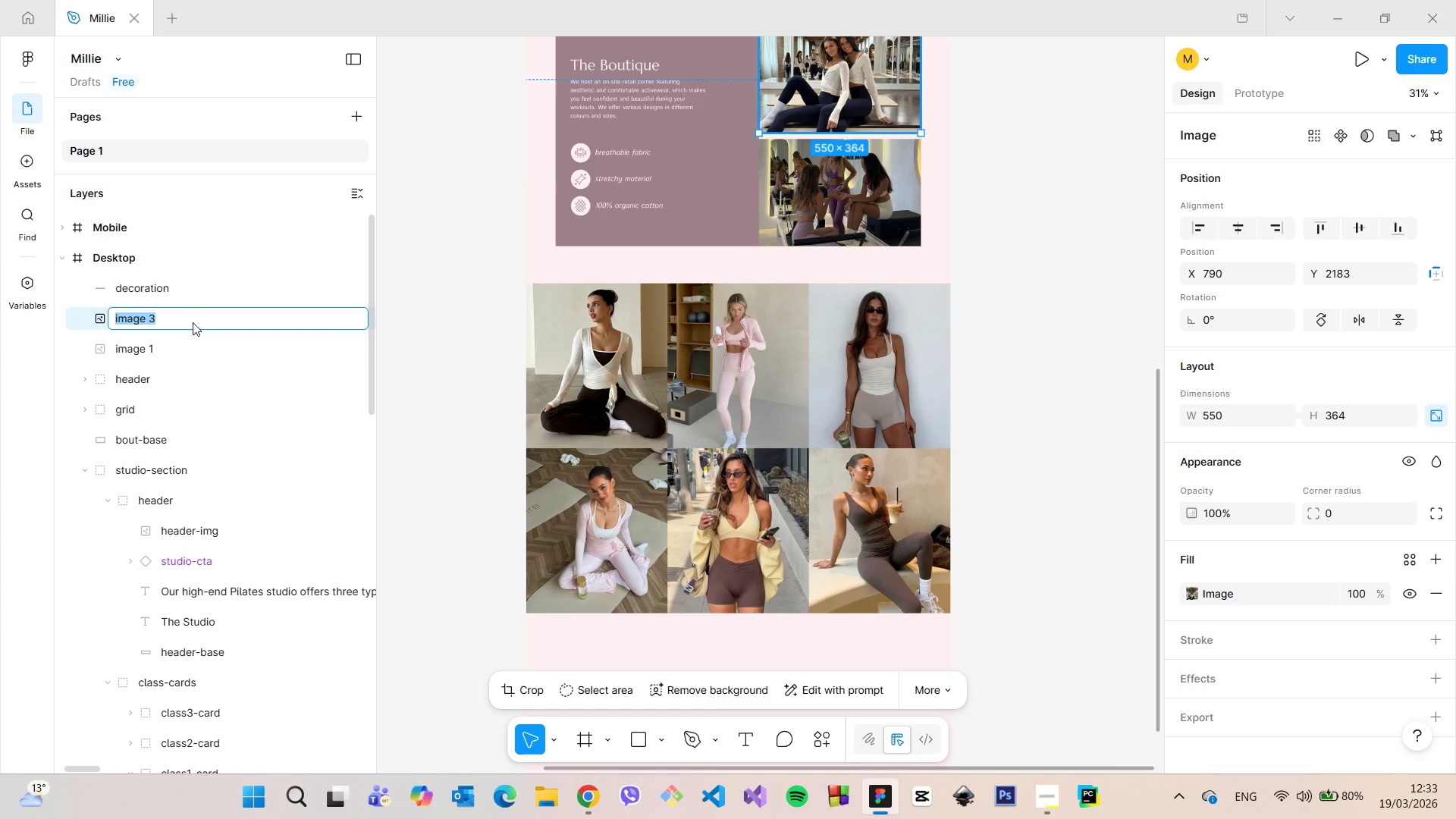 
triple_click([193, 322])
 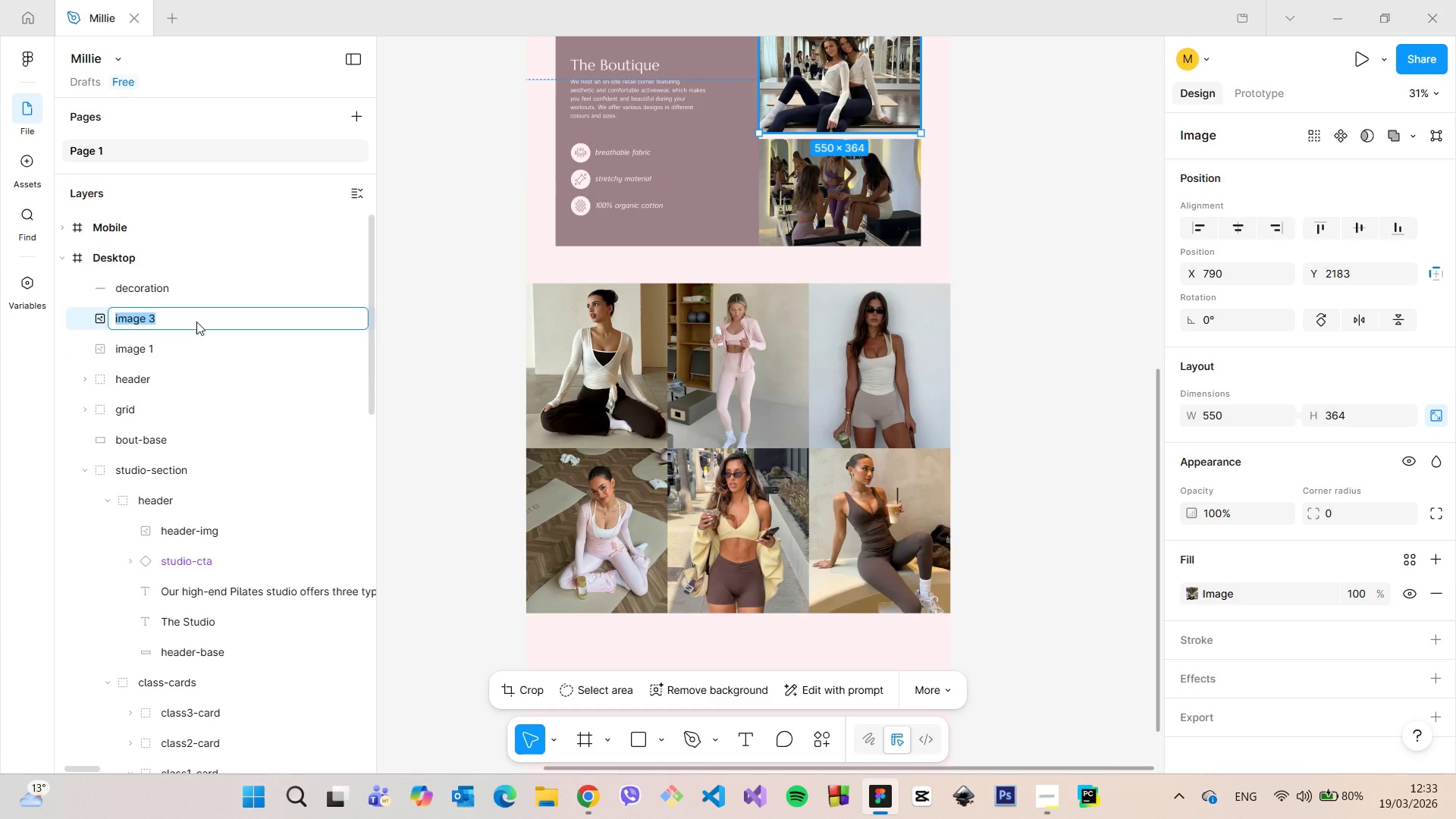 
left_click([196, 322])
 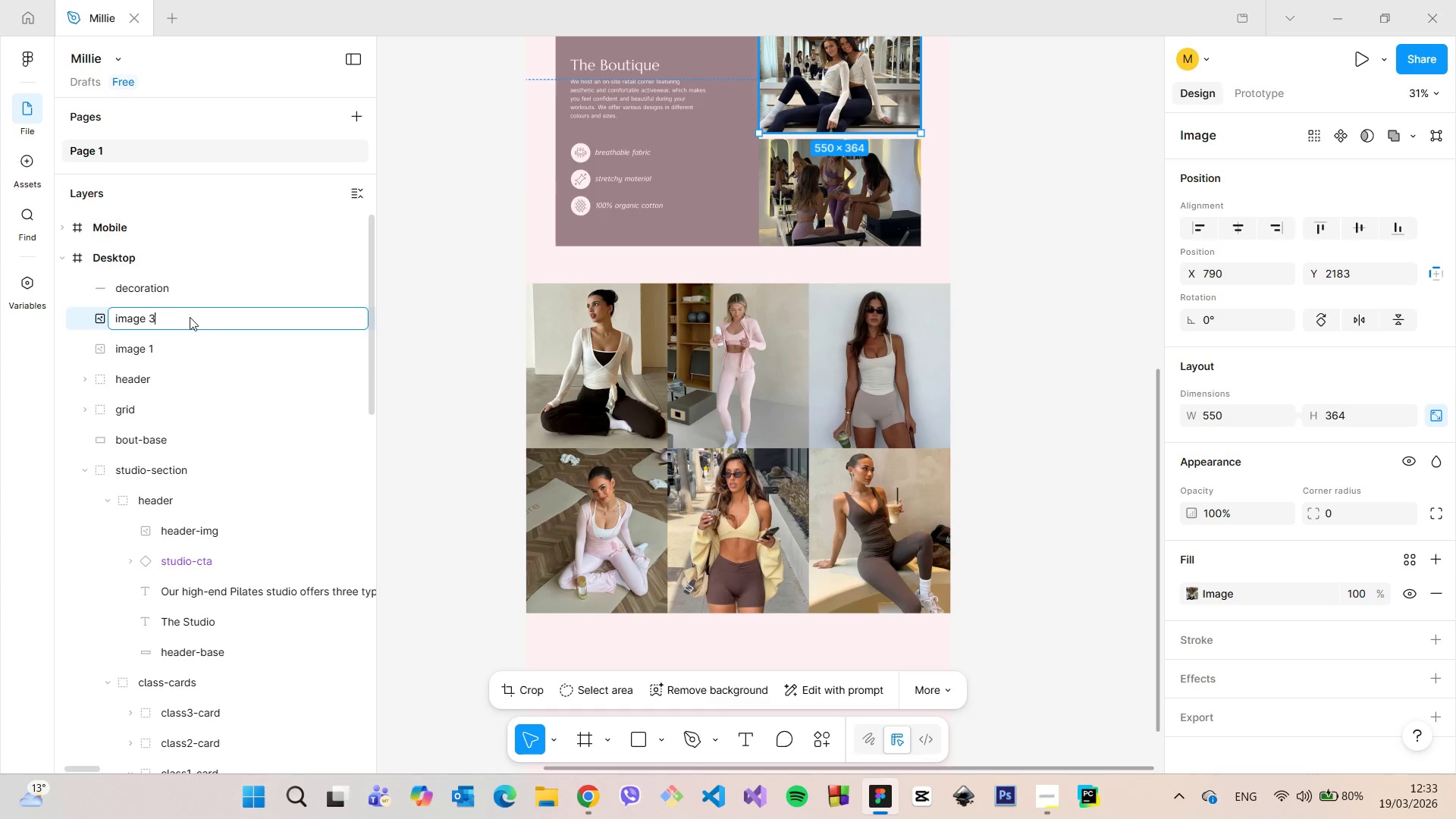 
left_click_drag(start_coordinate=[174, 313], to_coordinate=[149, 313])
 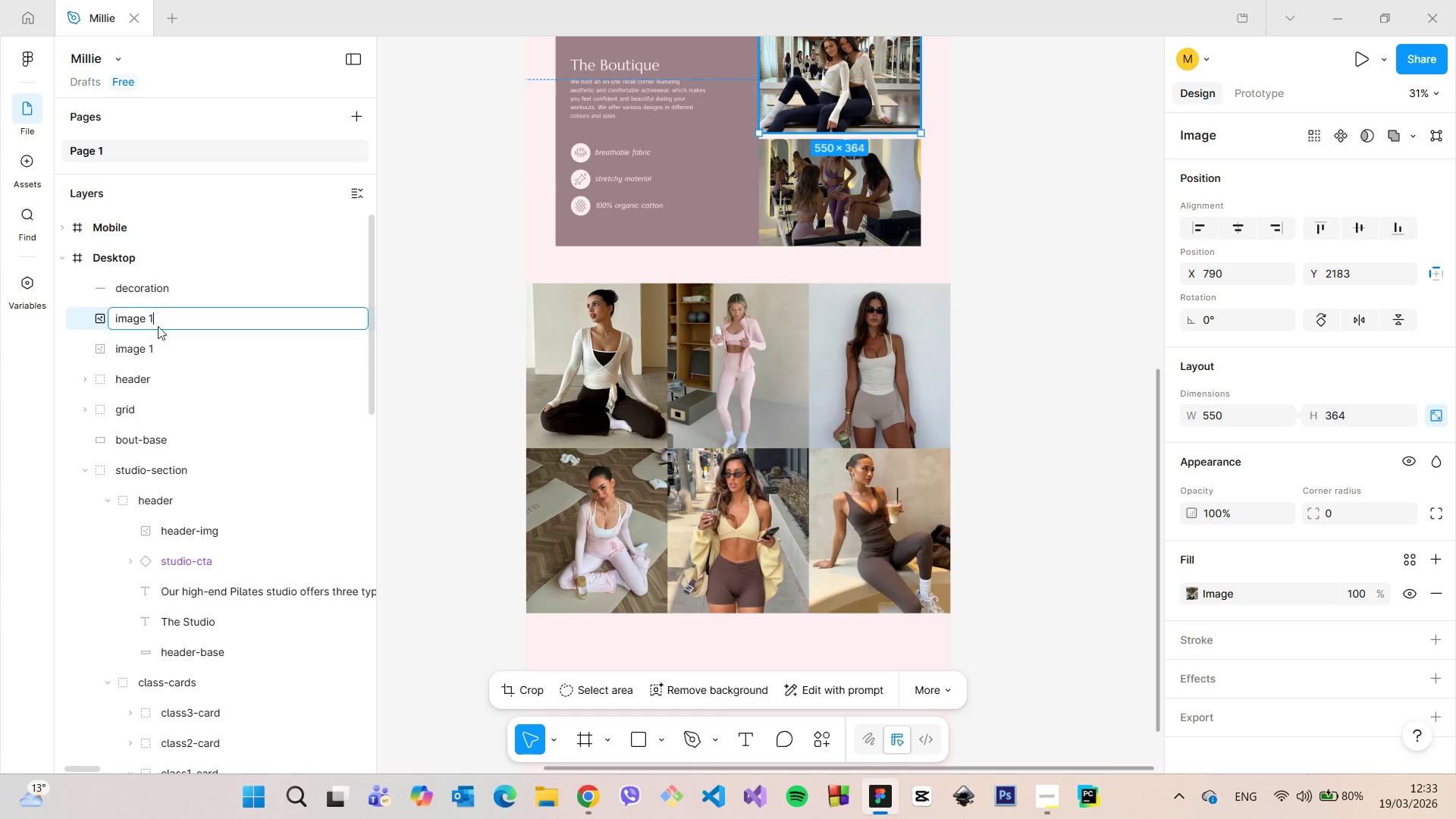 
key(1)
 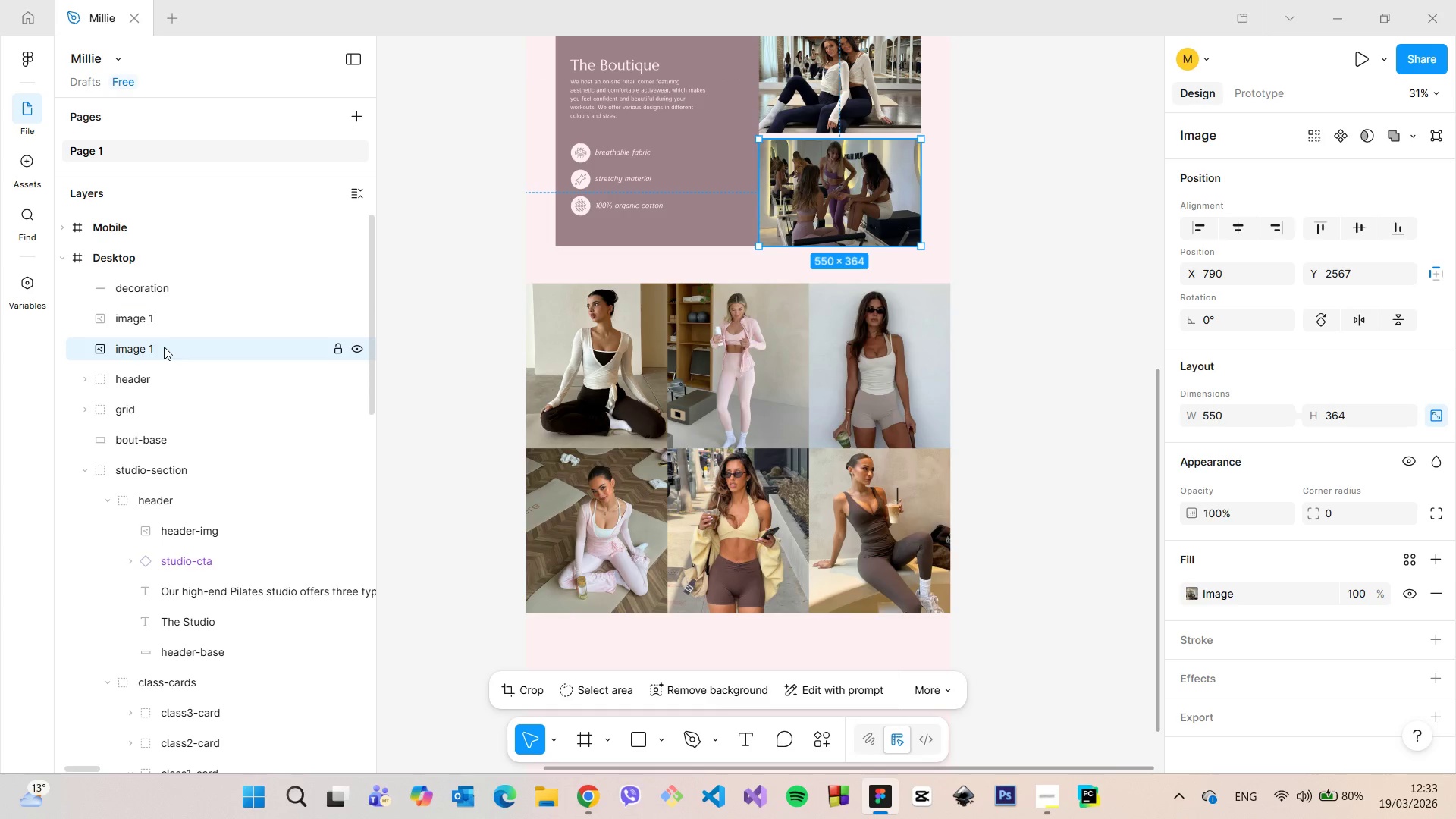 
double_click([164, 347])
 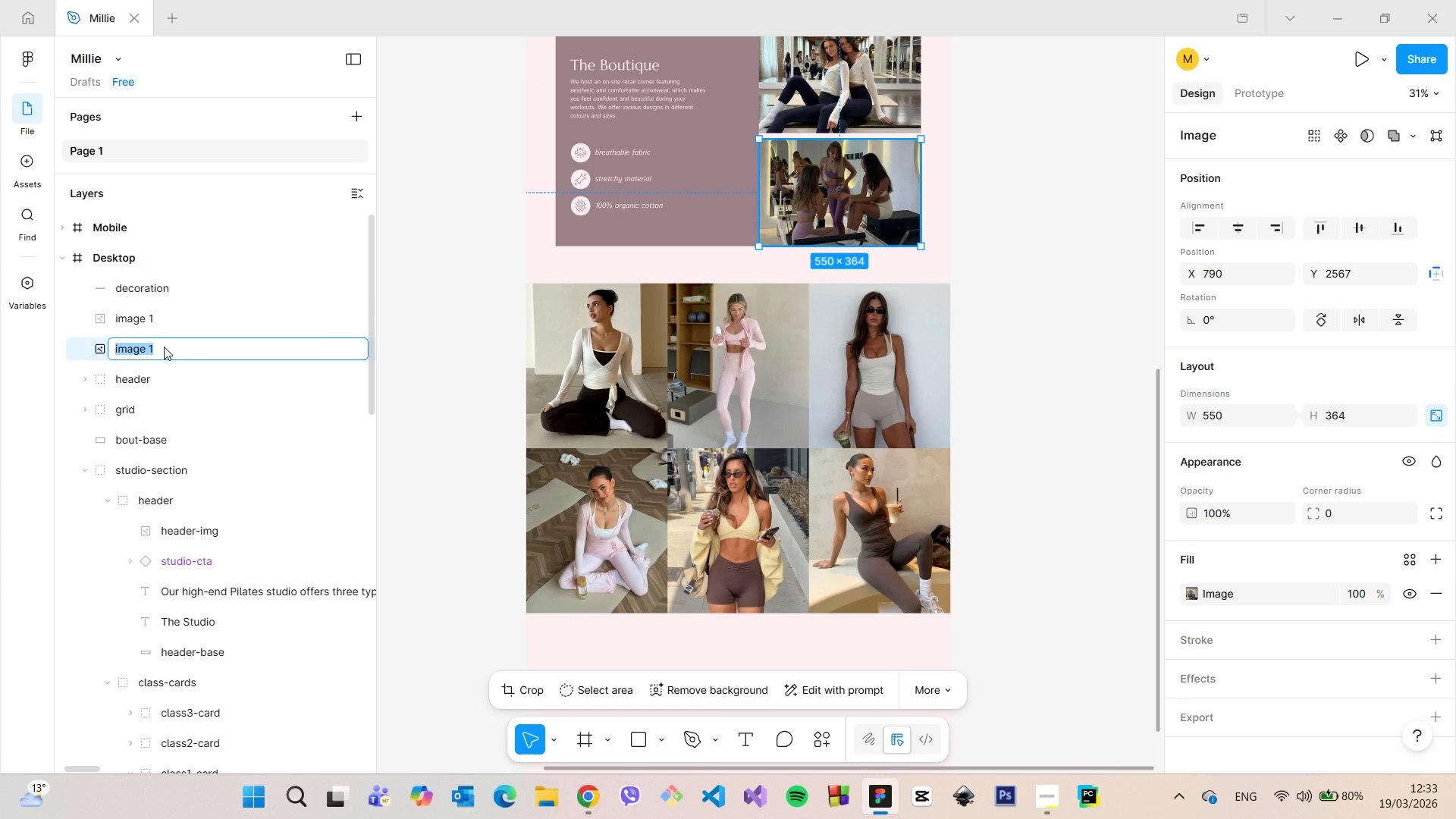 
triple_click([164, 347])
 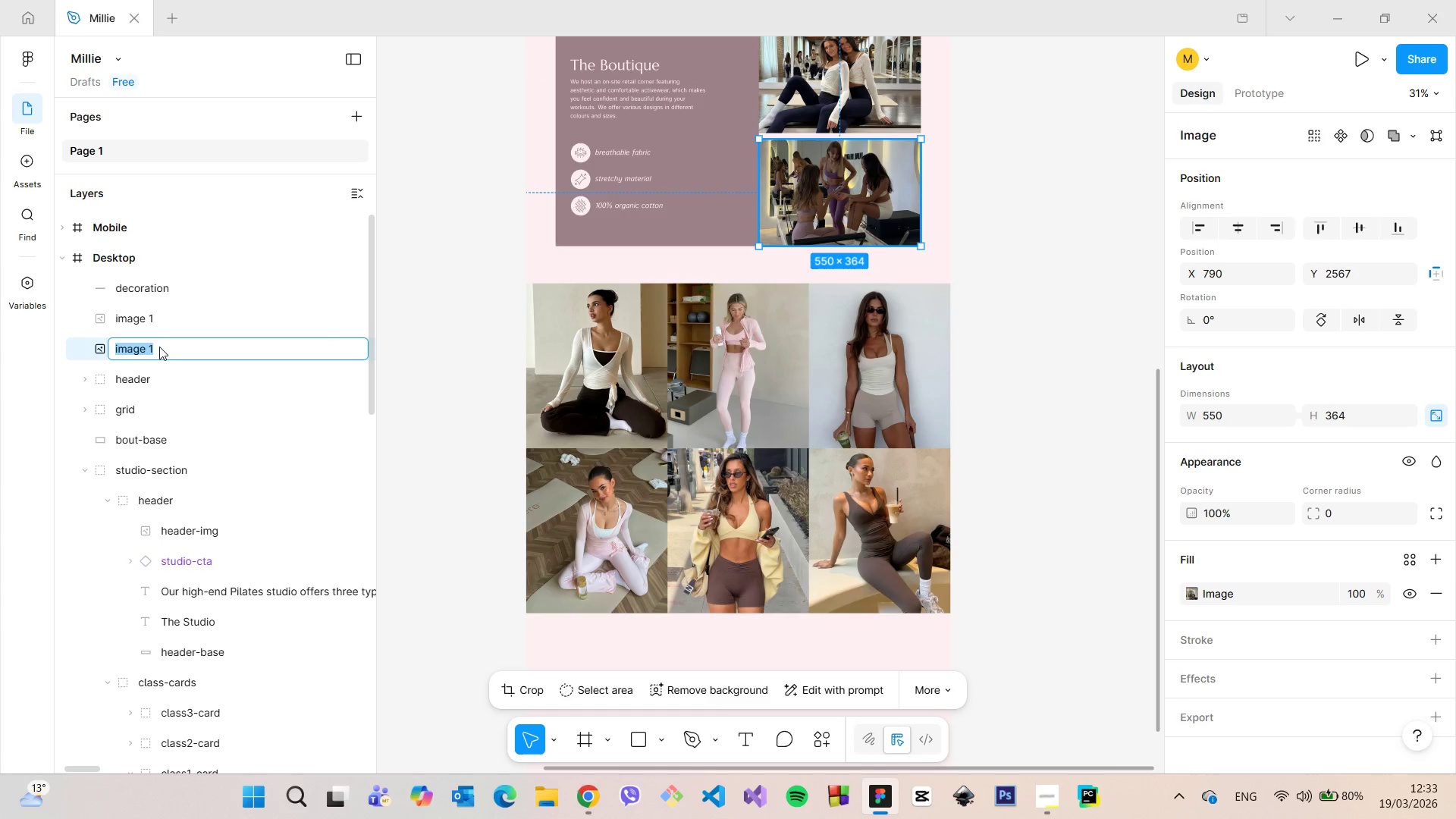 
triple_click([159, 347])
 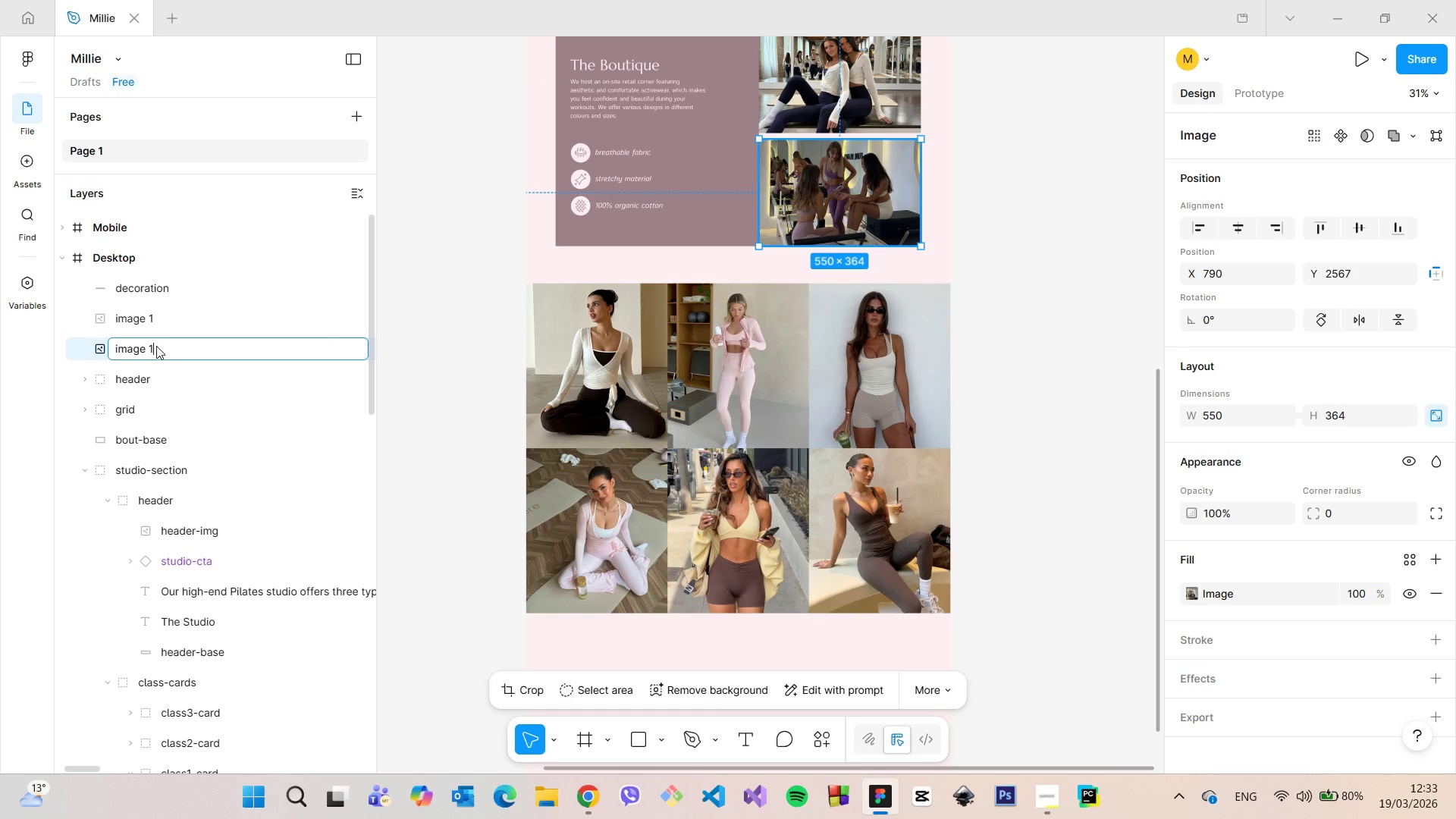 
left_click_drag(start_coordinate=[155, 346], to_coordinate=[149, 346])
 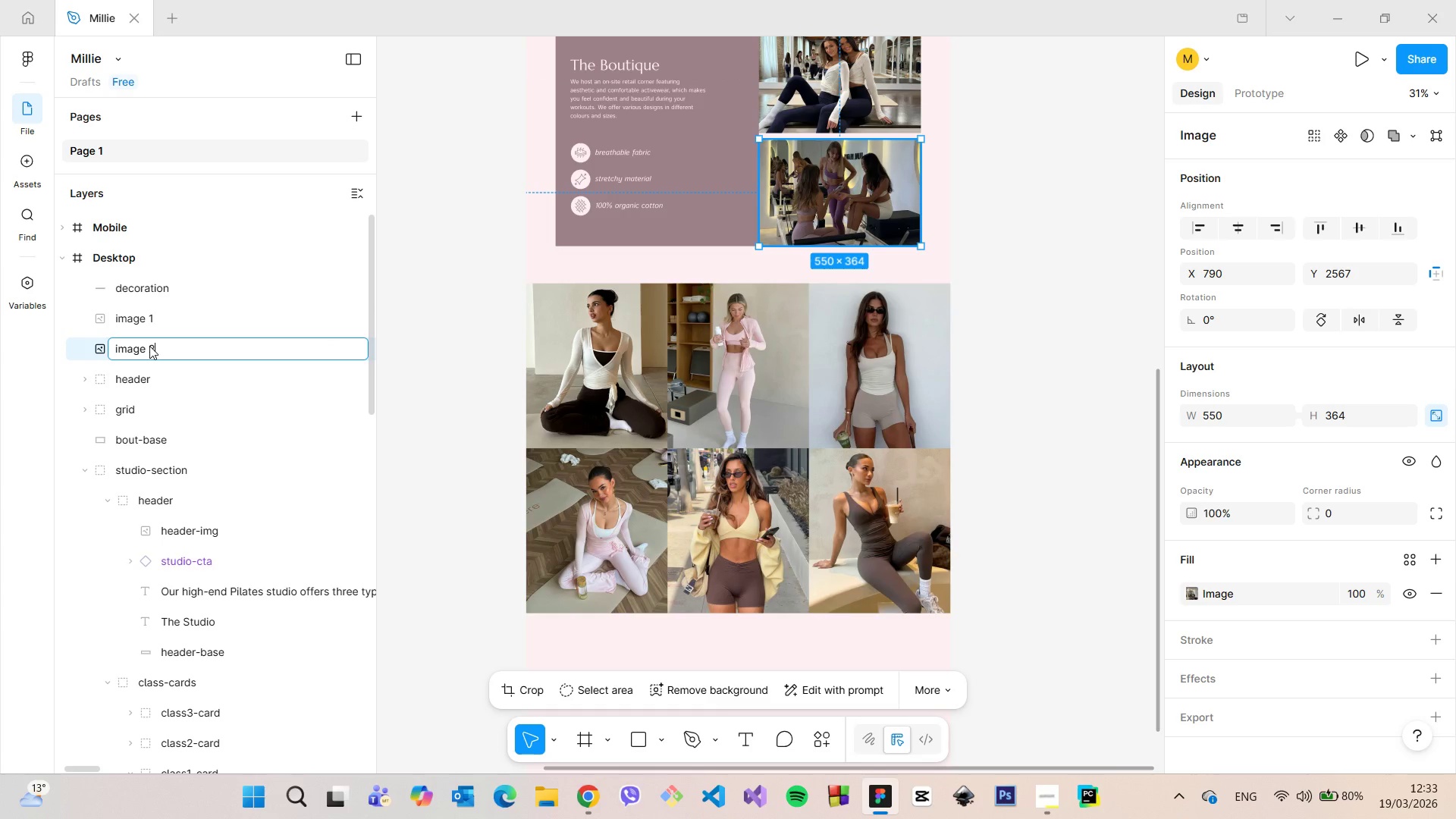 
key(2)
 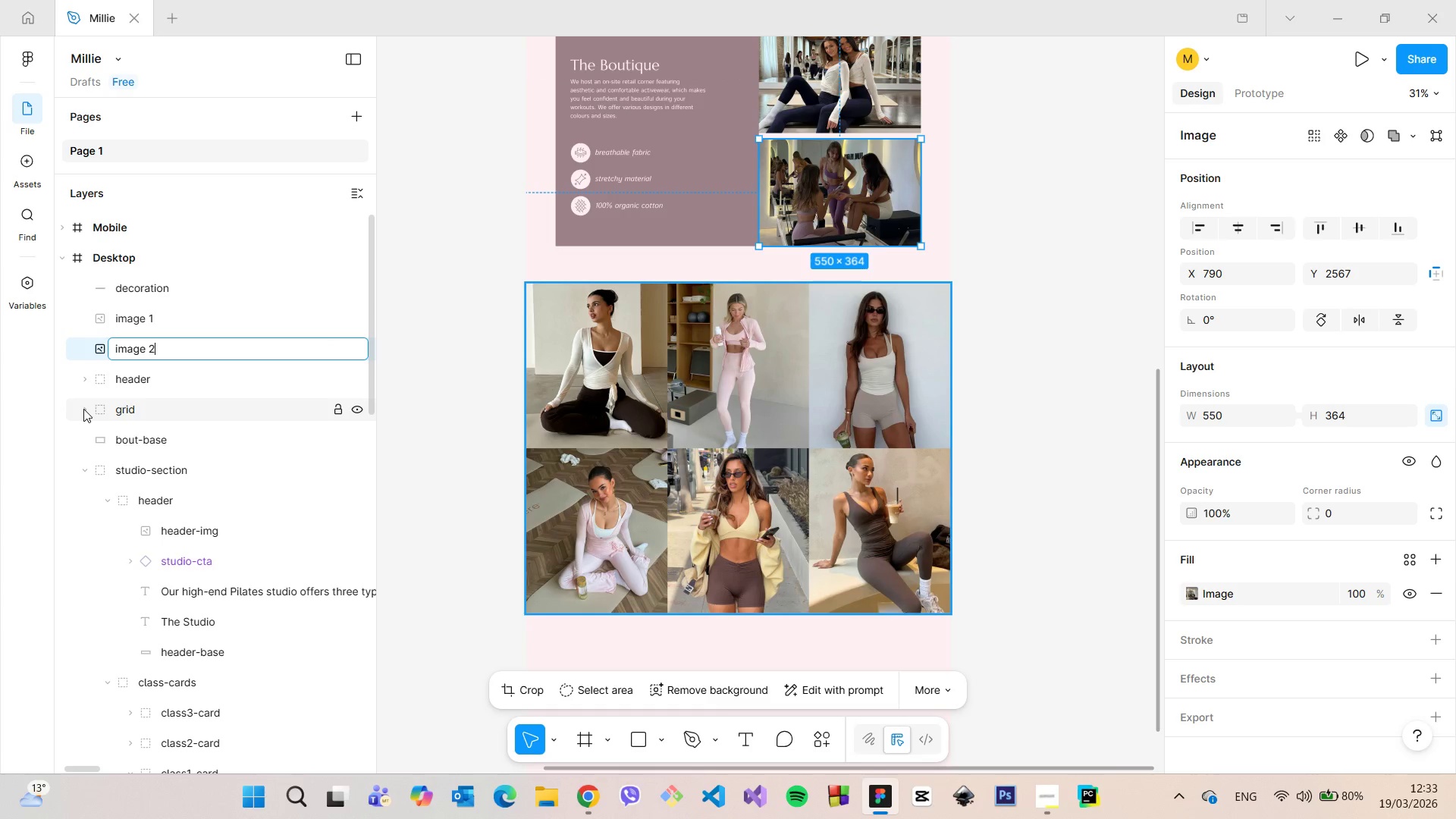 
left_click([83, 409])
 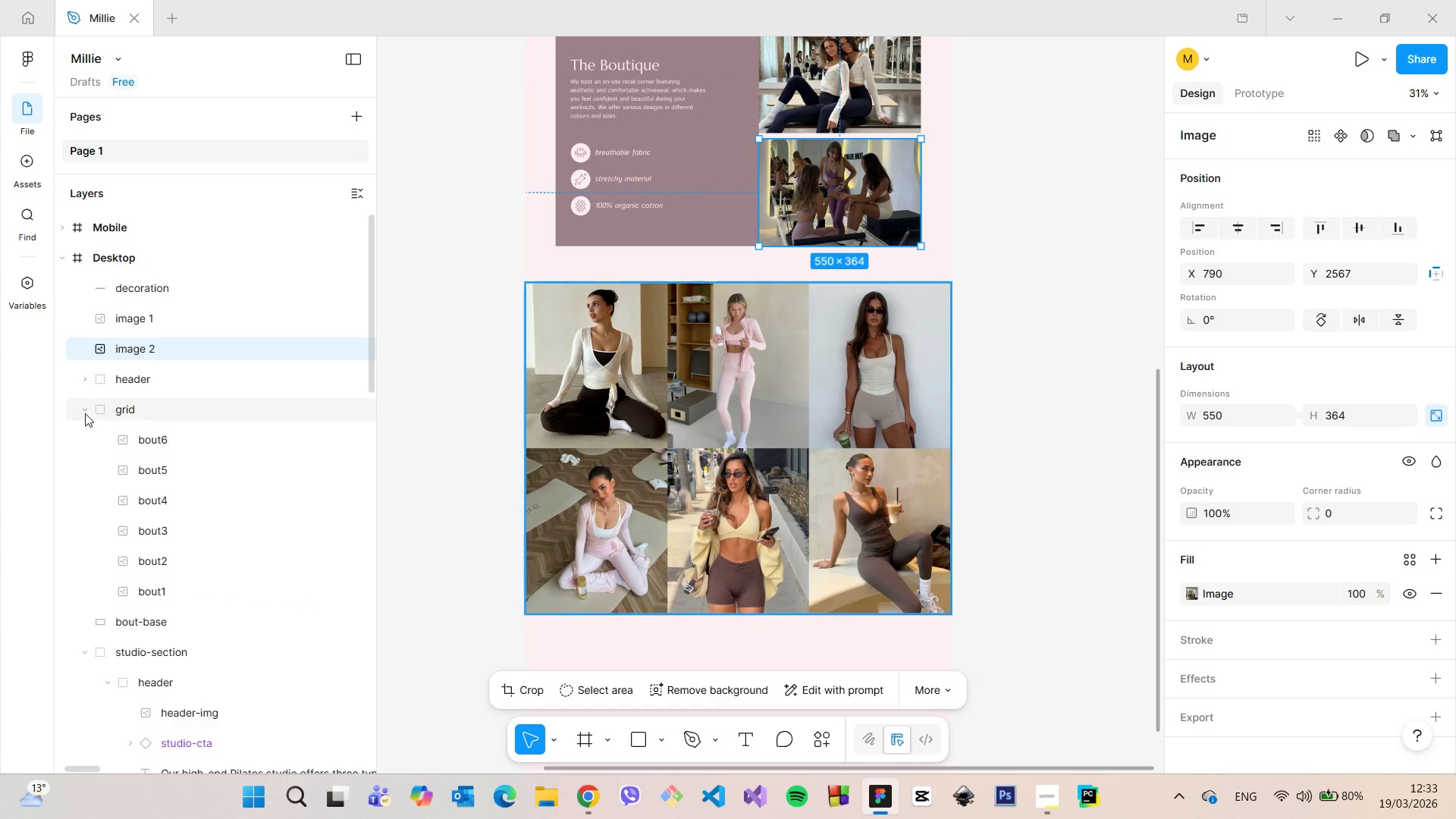 
left_click([82, 410])
 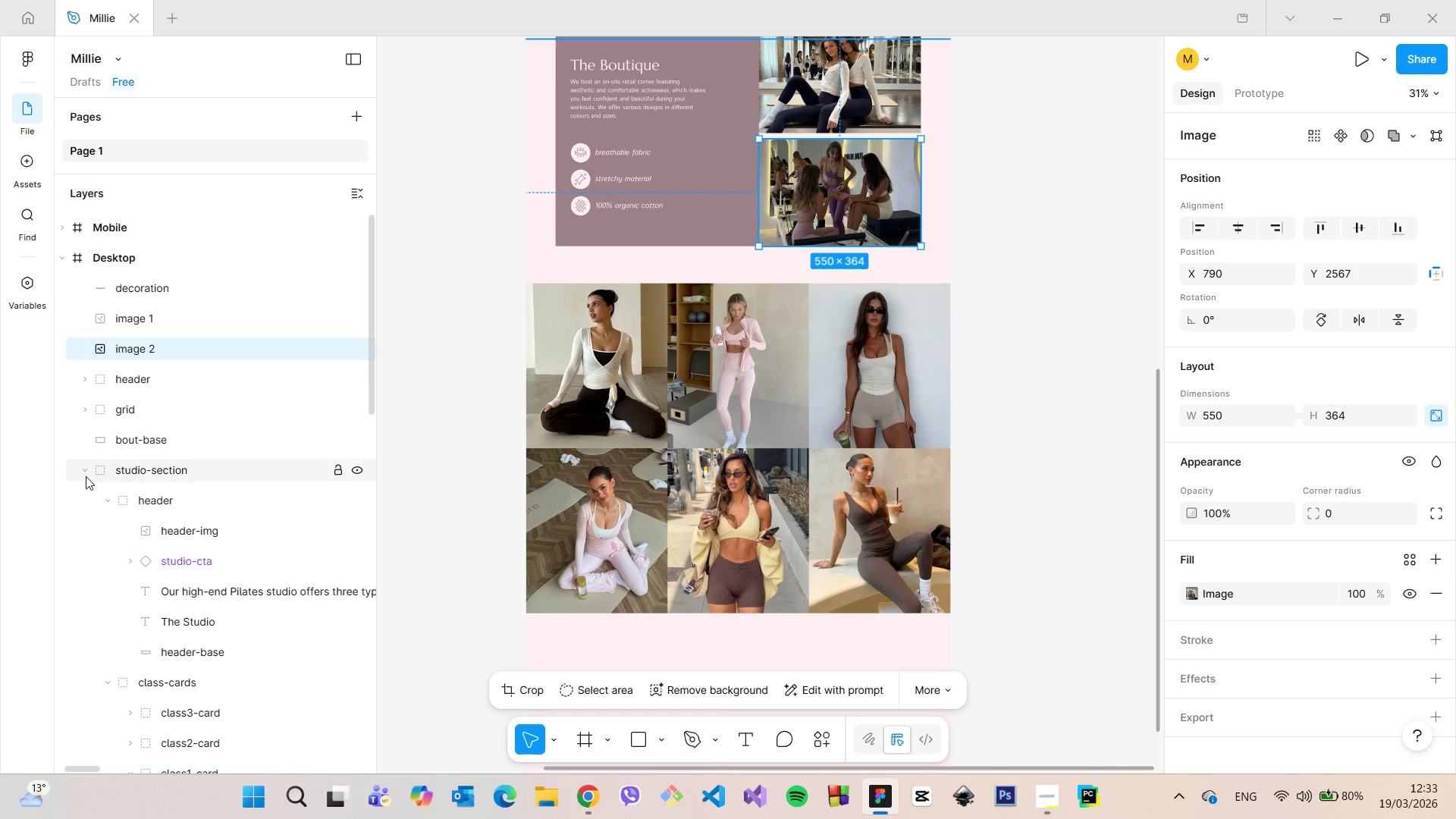 
left_click([78, 475])
 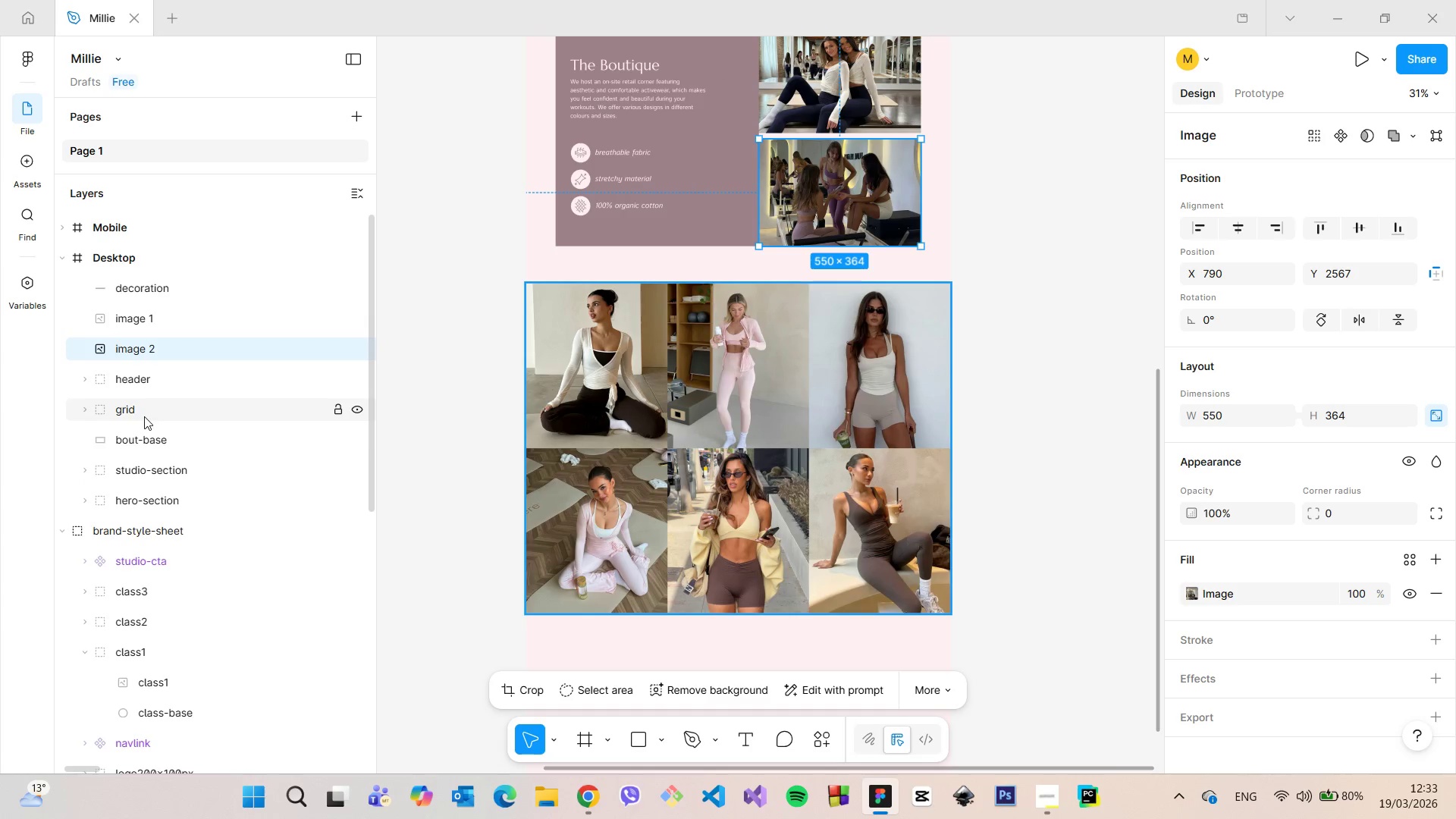 
left_click([144, 438])
 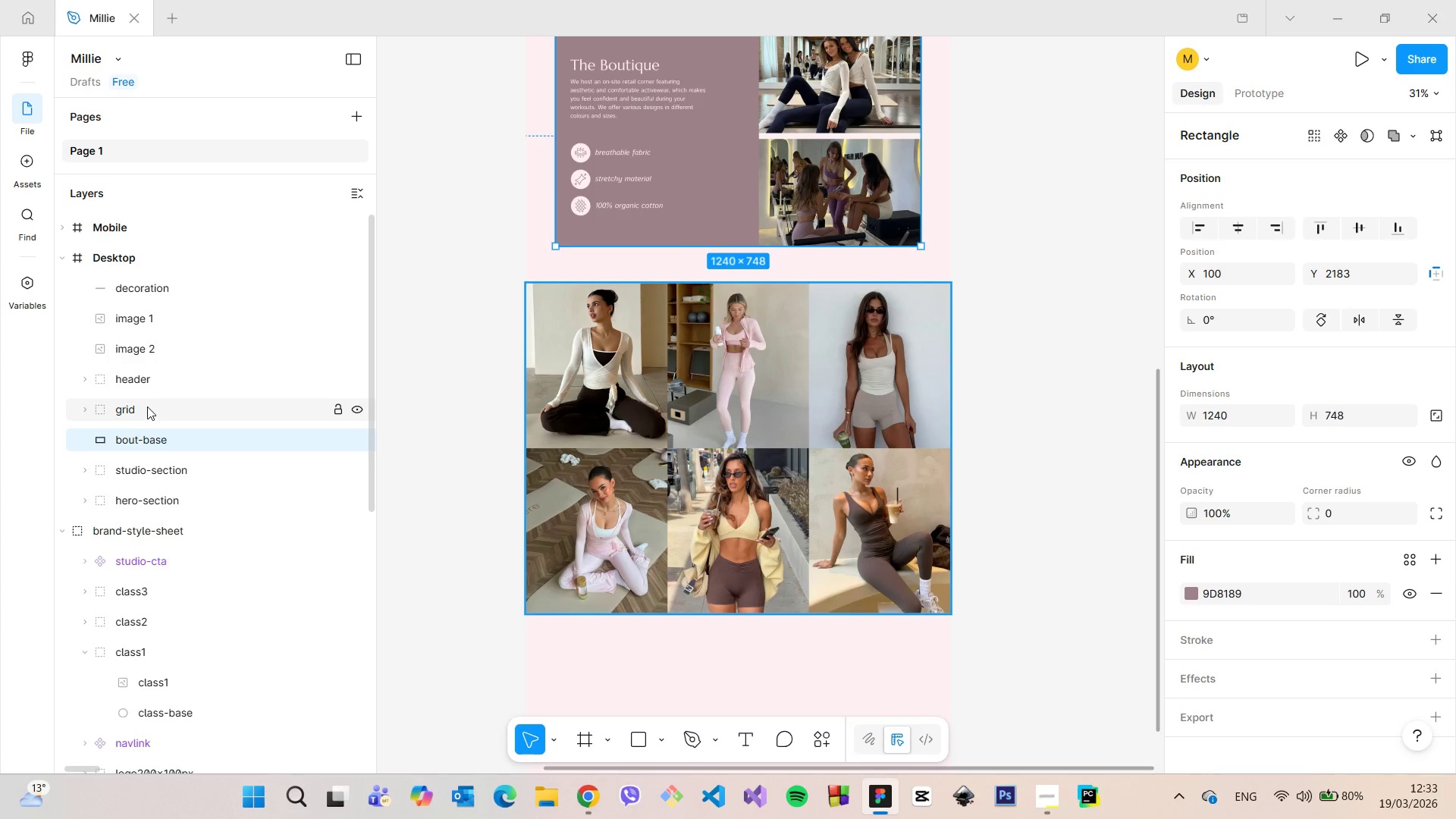 
left_click([147, 406])
 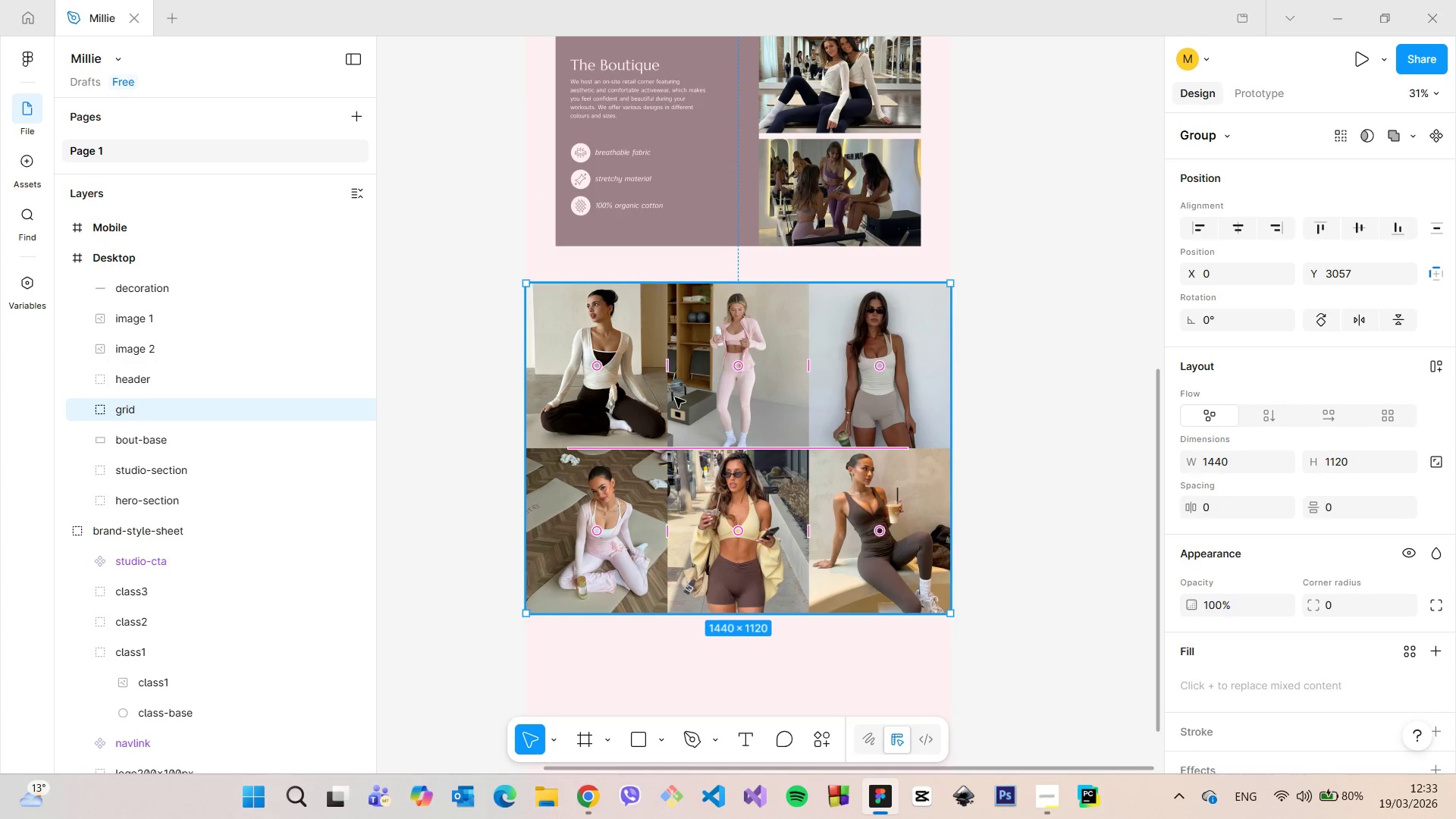 
left_click_drag(start_coordinate=[681, 400], to_coordinate=[686, 369])
 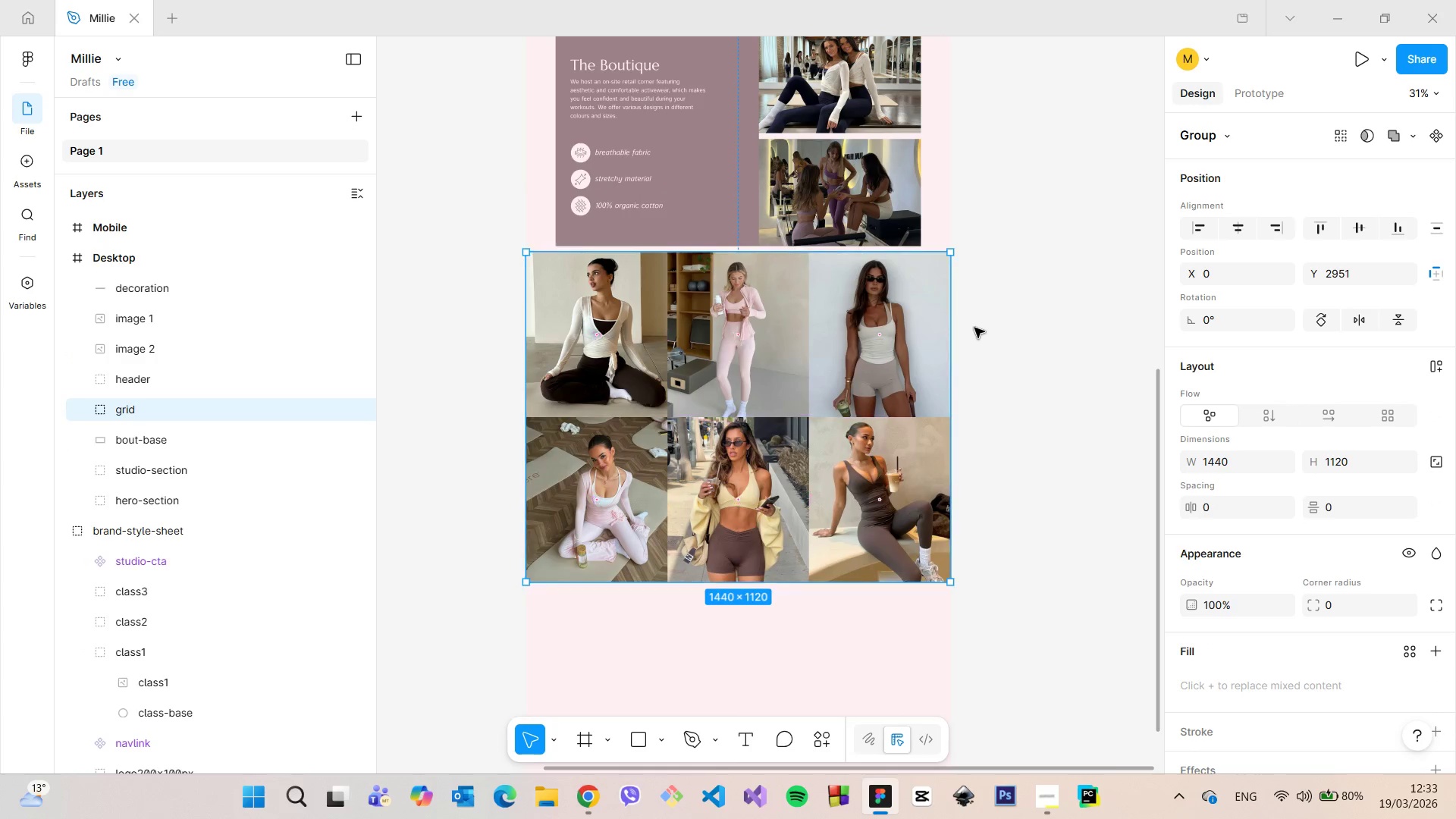 
left_click([974, 328])
 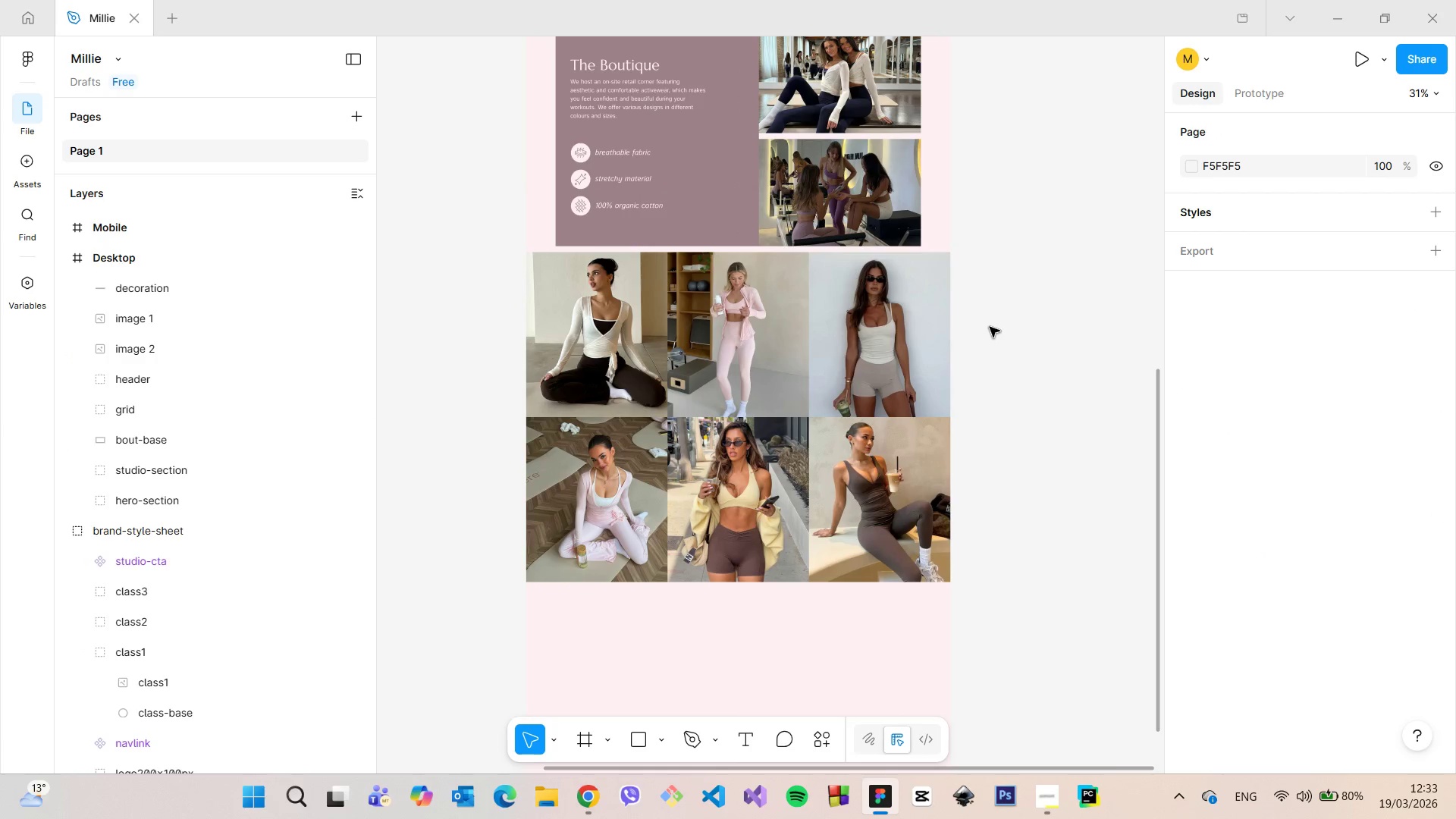 
scroll: coordinate [993, 328], scroll_direction: down, amount: 4.0
 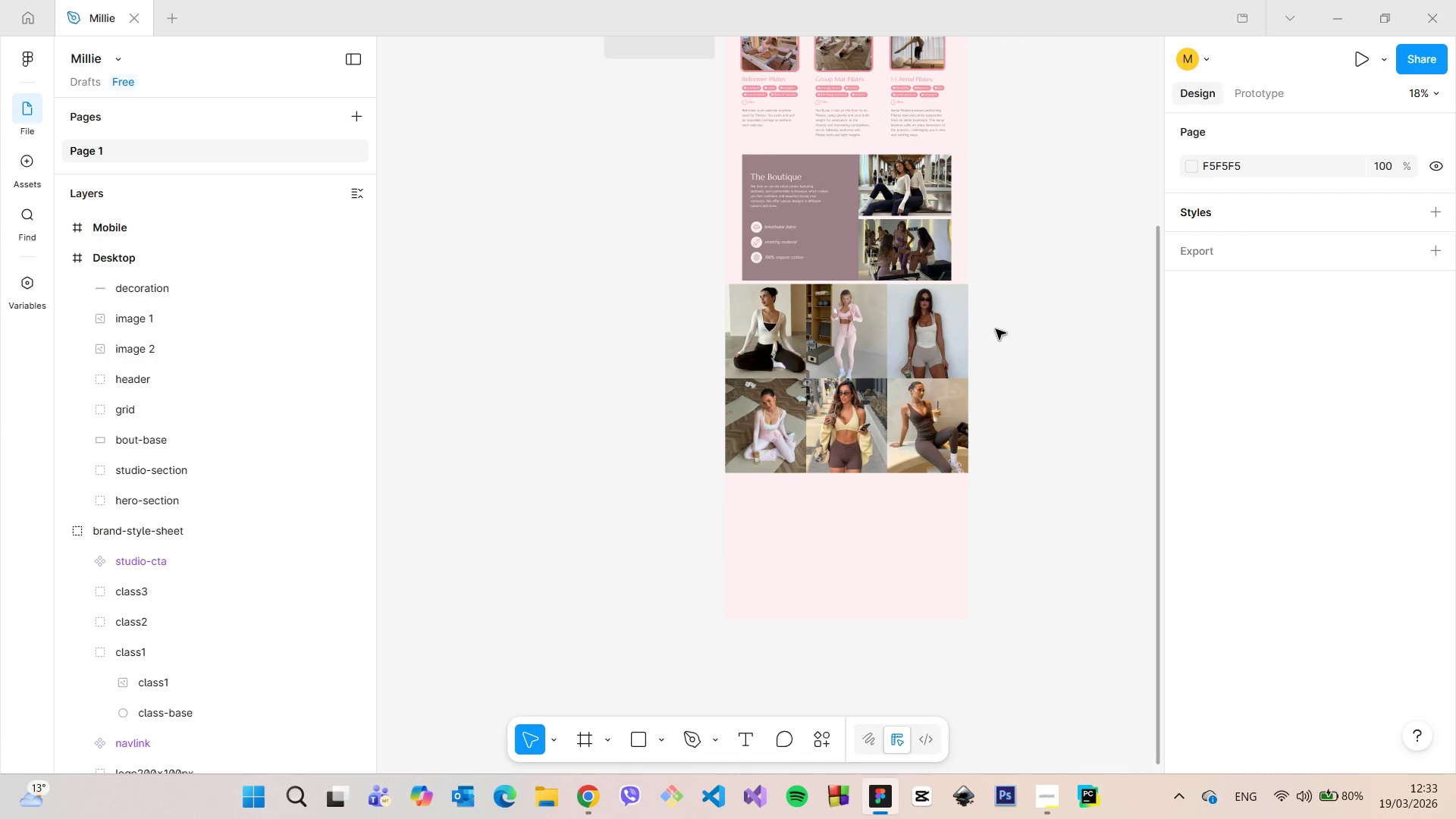 
scroll: coordinate [996, 329], scroll_direction: up, amount: 4.0
 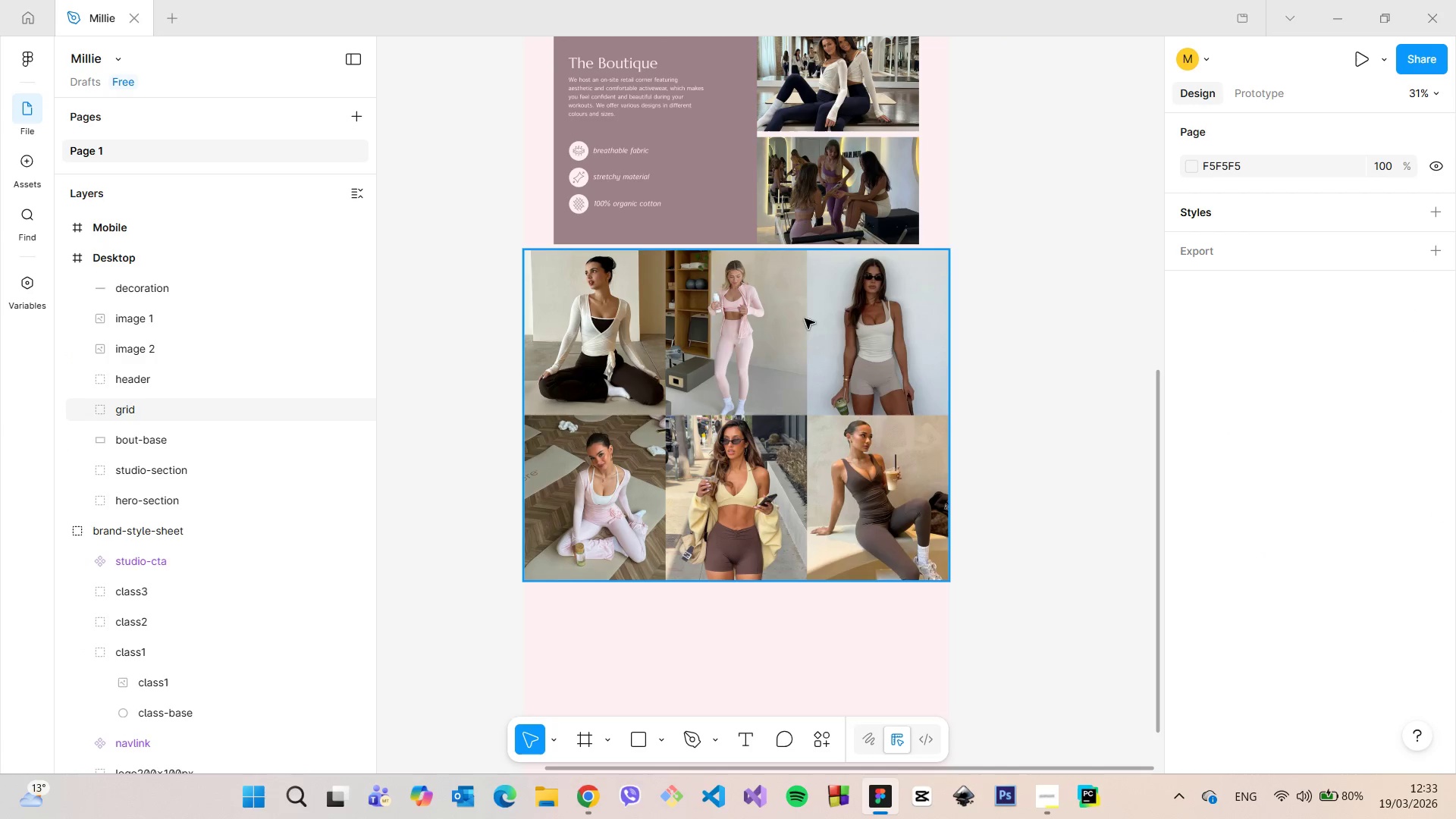 
left_click_drag(start_coordinate=[762, 341], to_coordinate=[767, 332])
 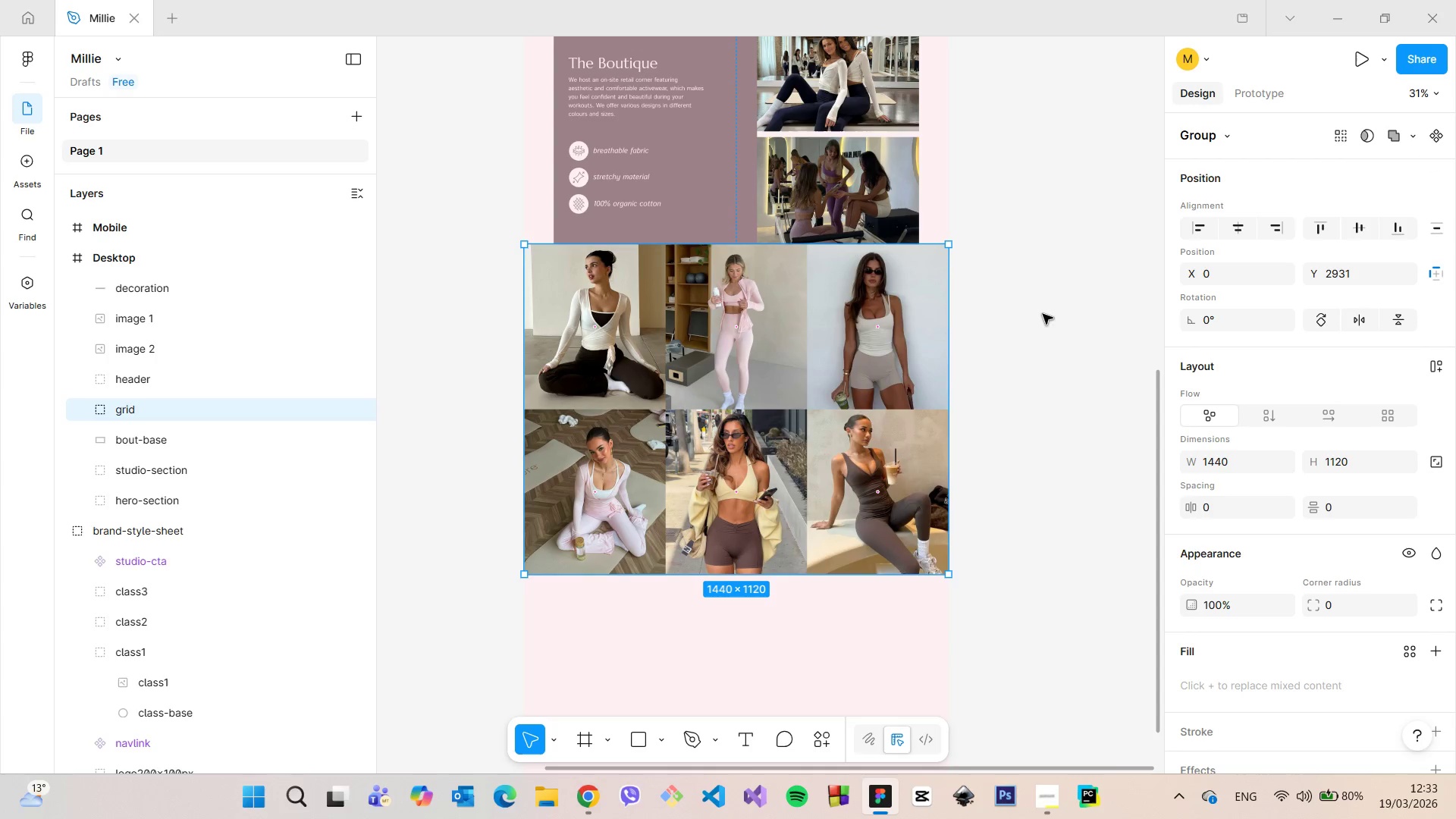 
left_click([1043, 314])
 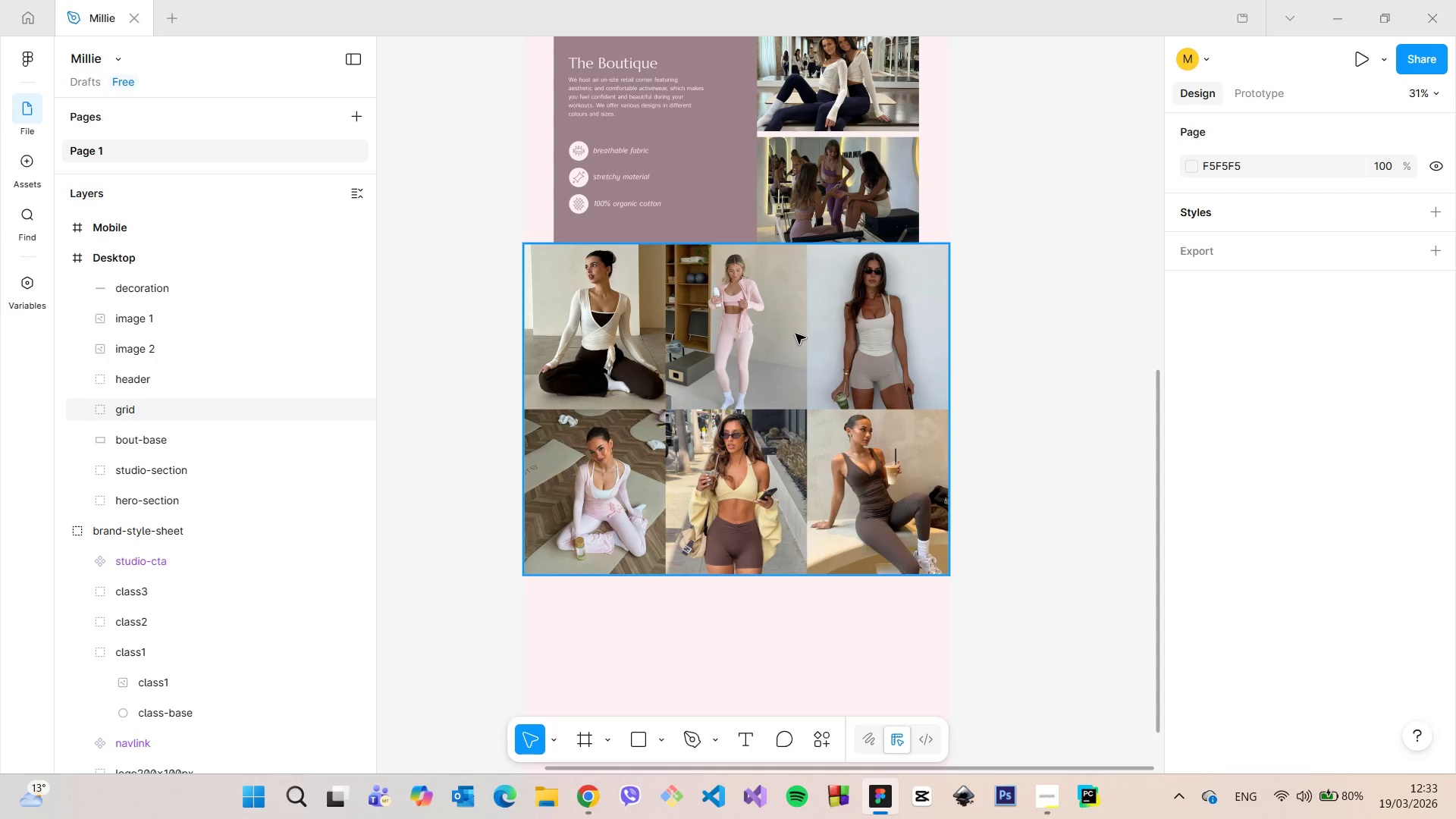 
key(Control+Z)
 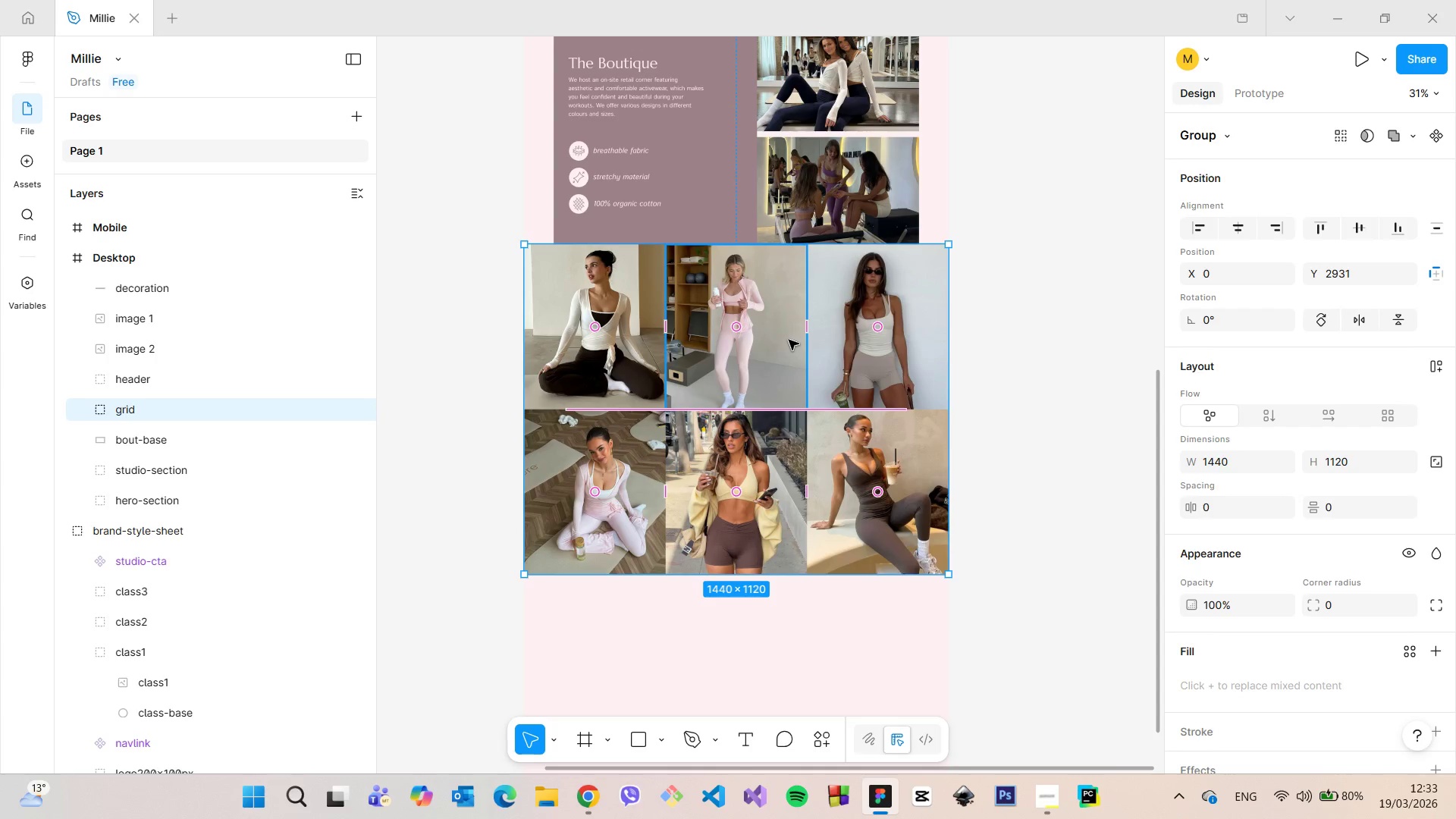 
key(Control+Z)
 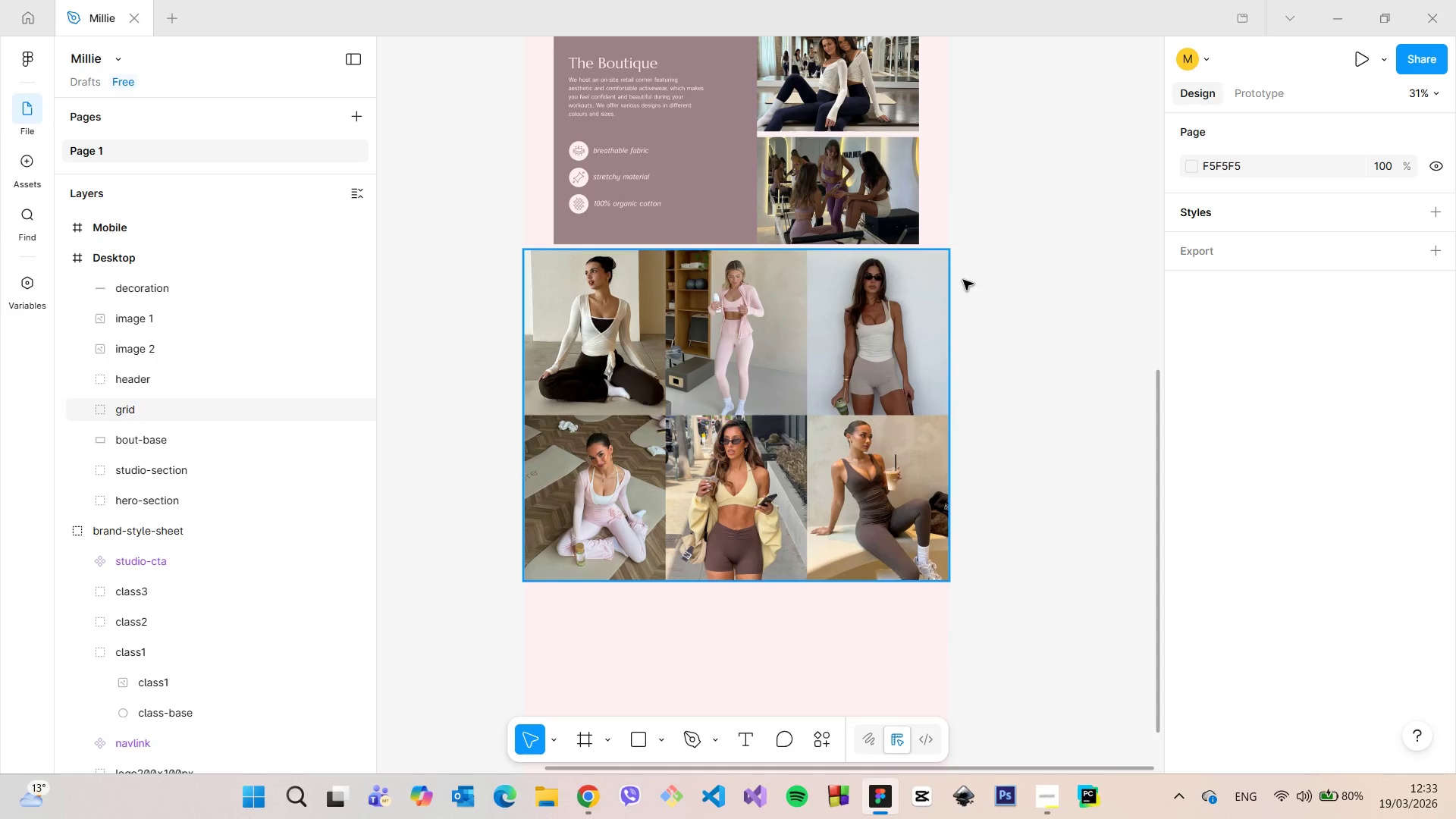 
left_click([976, 280])
 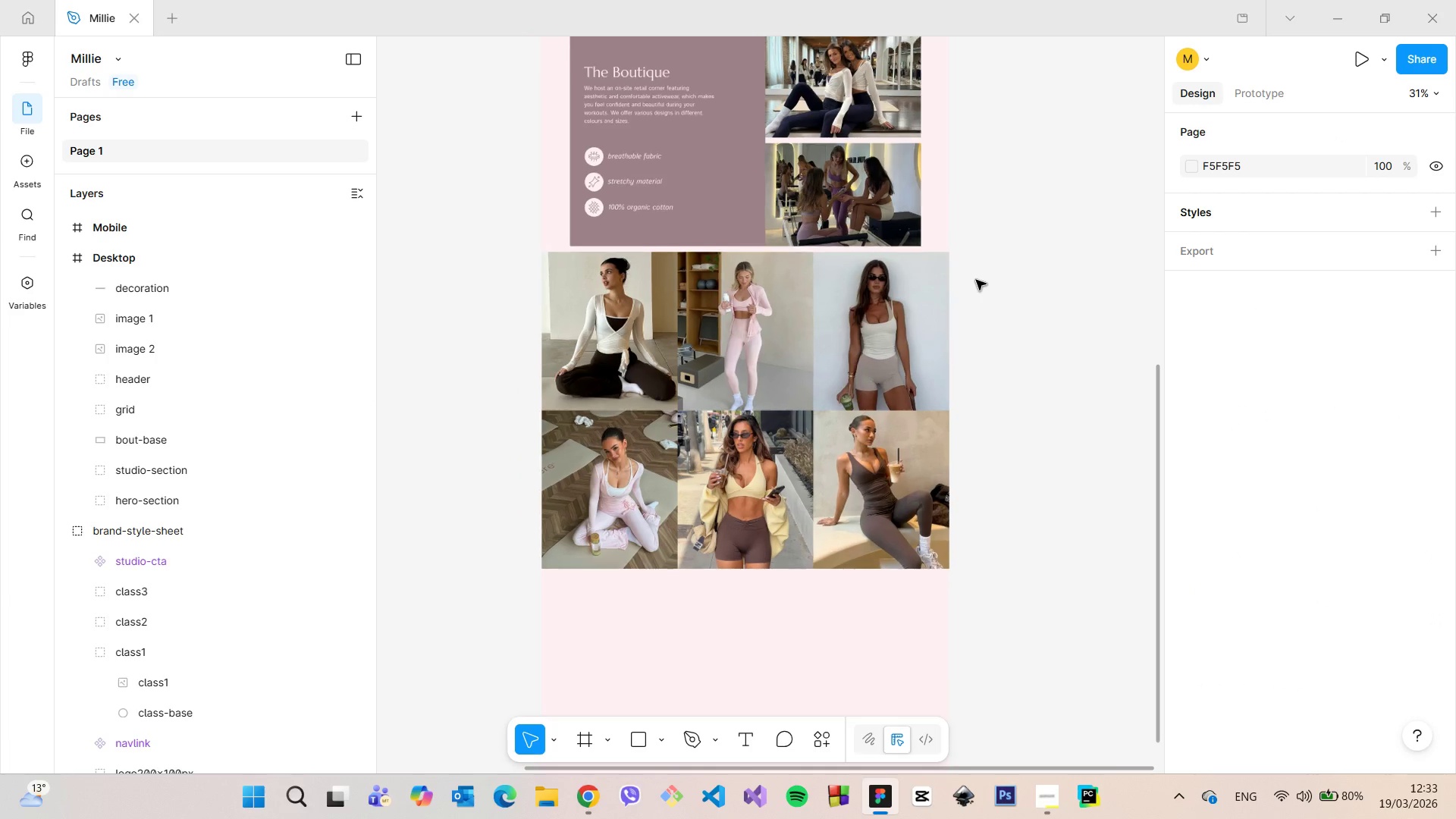 
scroll: coordinate [976, 280], scroll_direction: down, amount: 6.0
 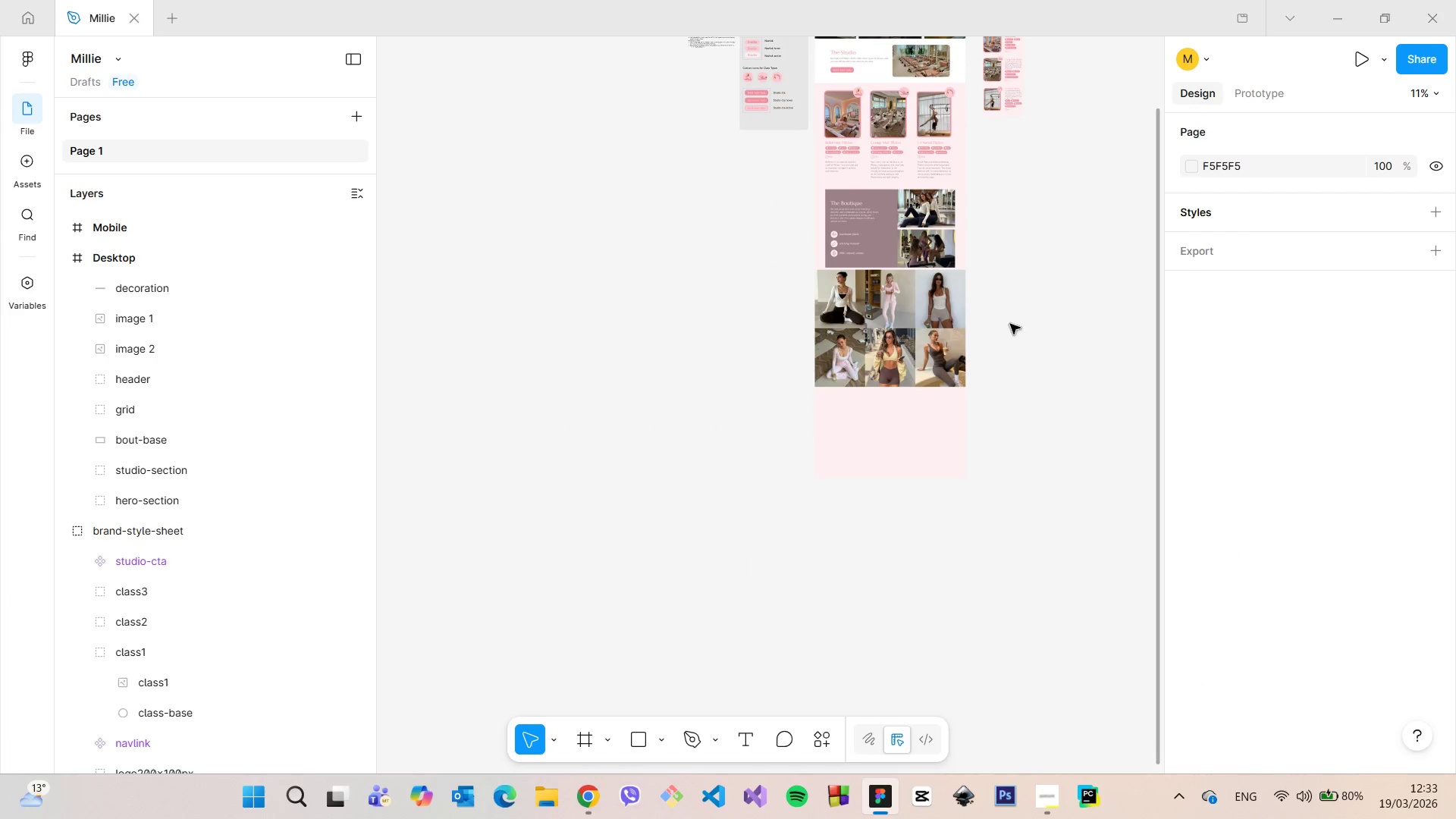 
scroll: coordinate [1020, 335], scroll_direction: up, amount: 5.0
 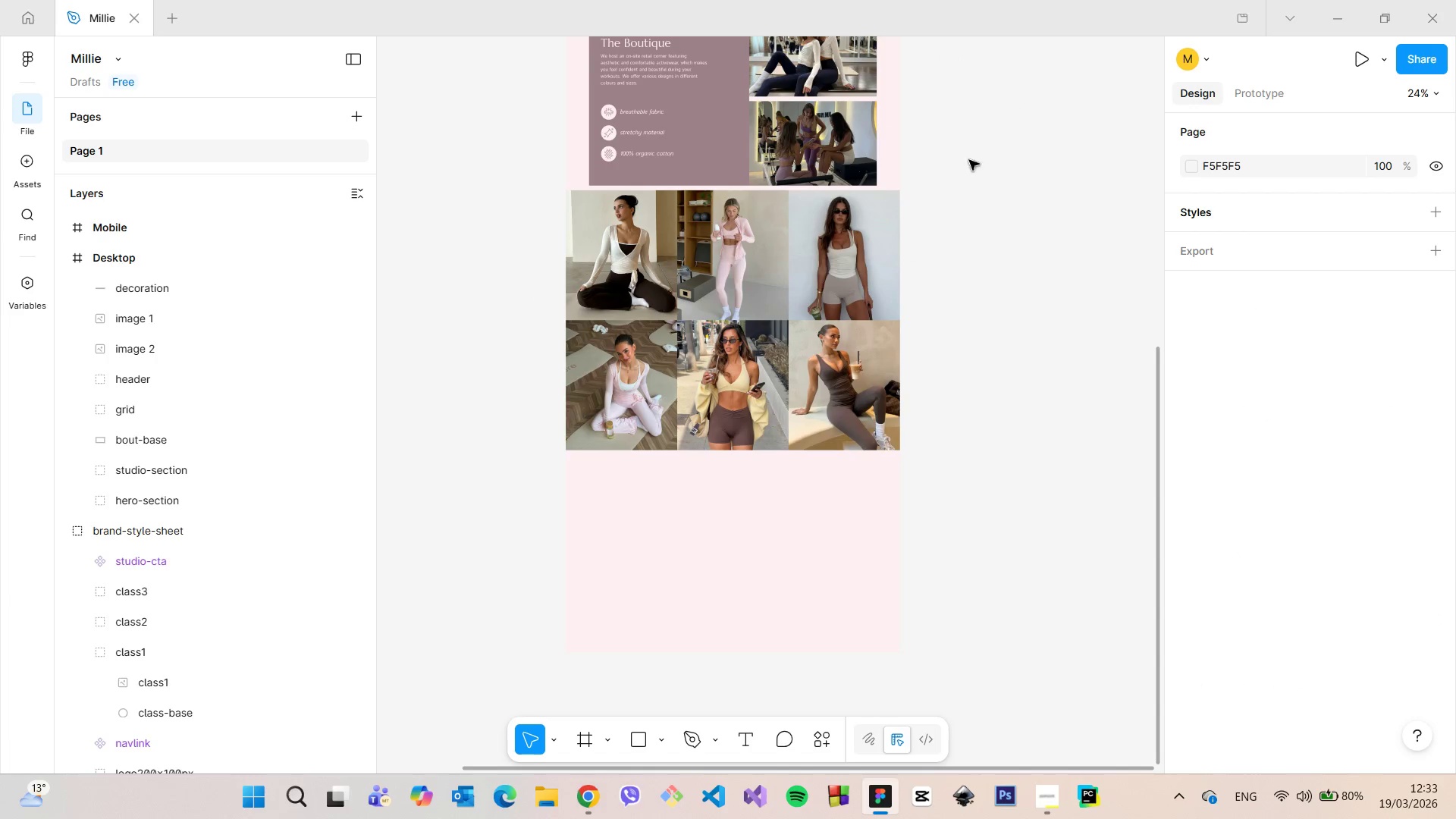 
scroll: coordinate [971, 146], scroll_direction: down, amount: 4.0
 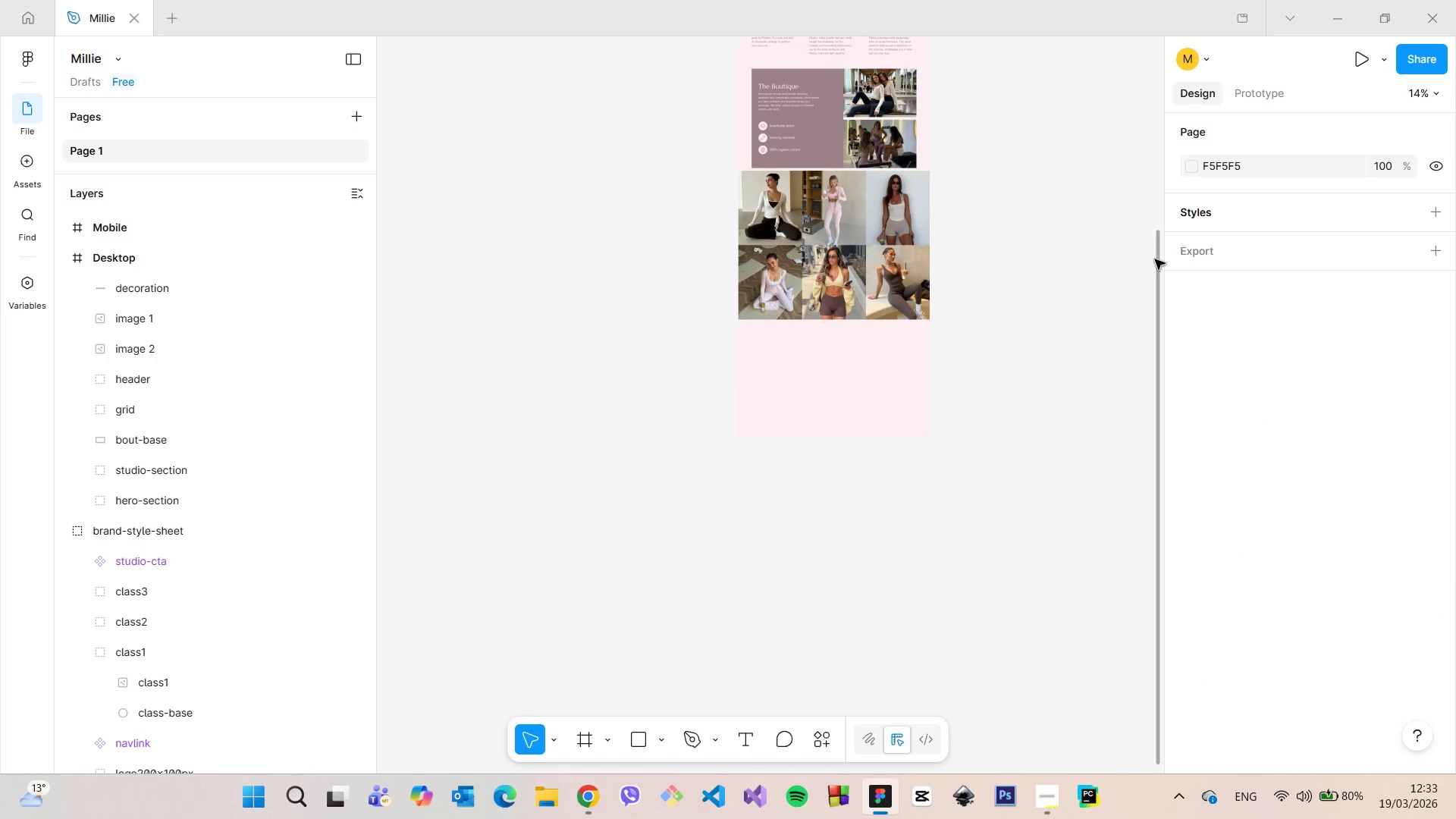 
left_click_drag(start_coordinate=[1155, 259], to_coordinate=[1103, 162])
 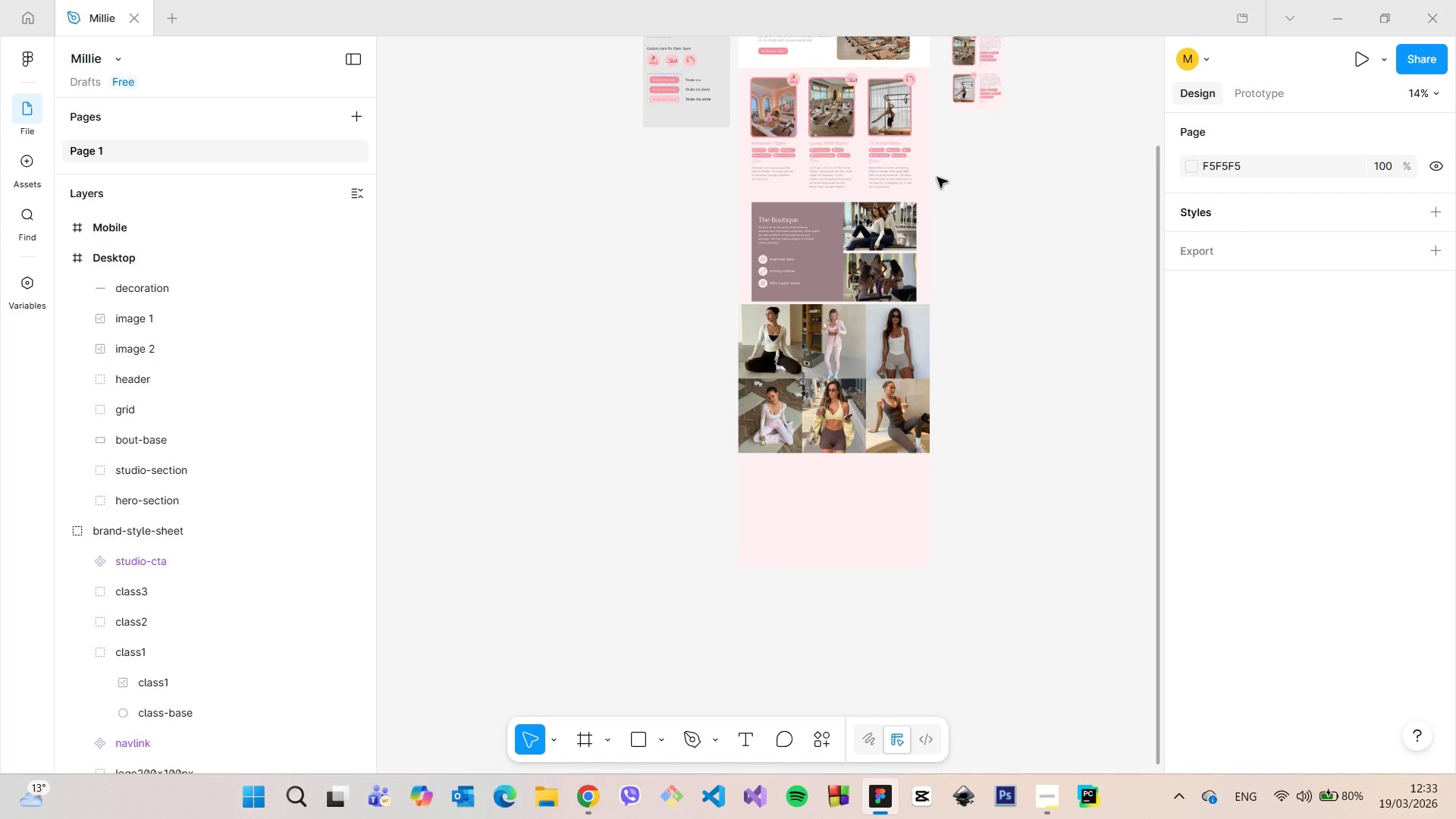 
scroll: coordinate [937, 177], scroll_direction: up, amount: 5.0
 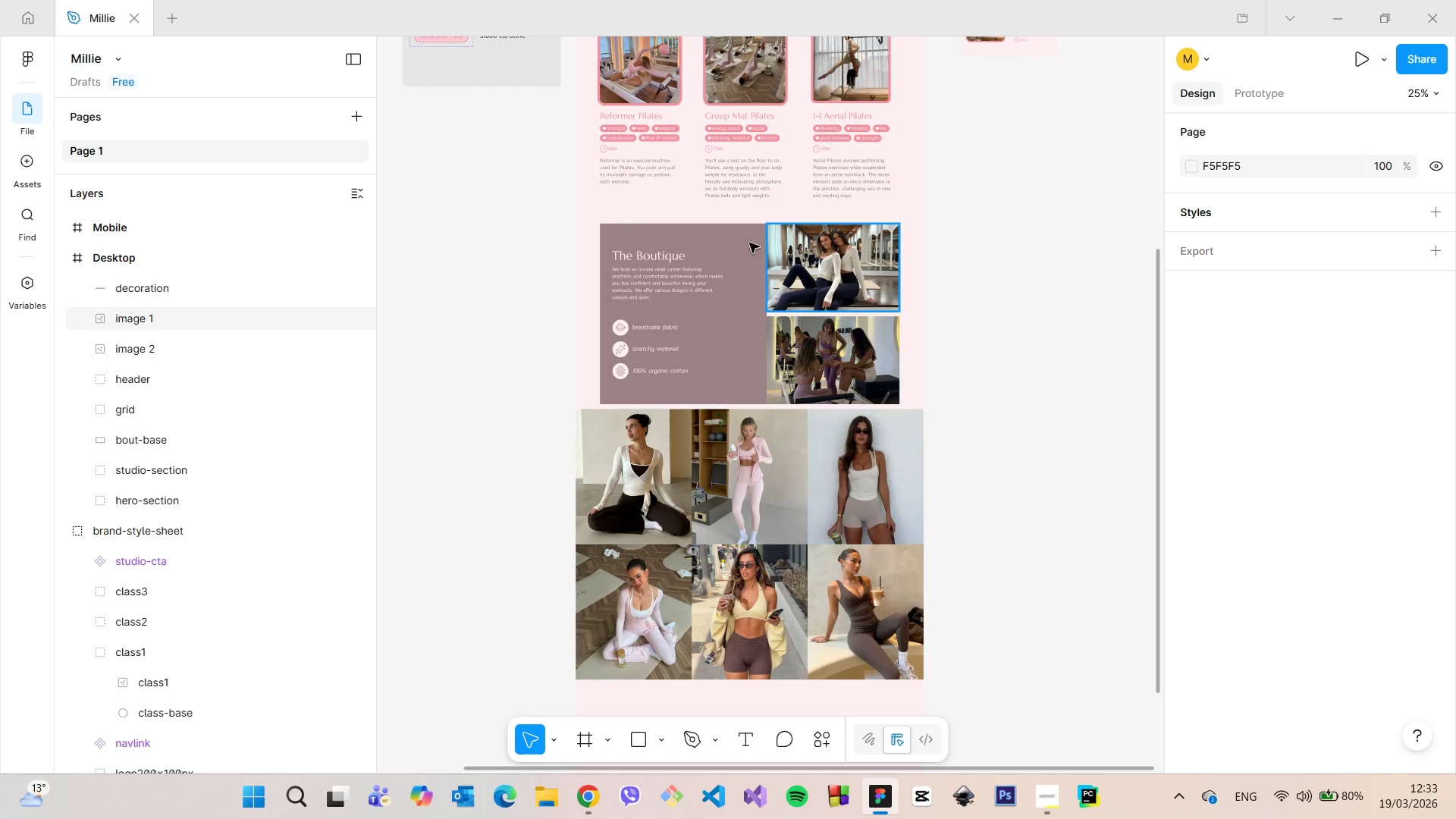 
left_click([742, 243])
 